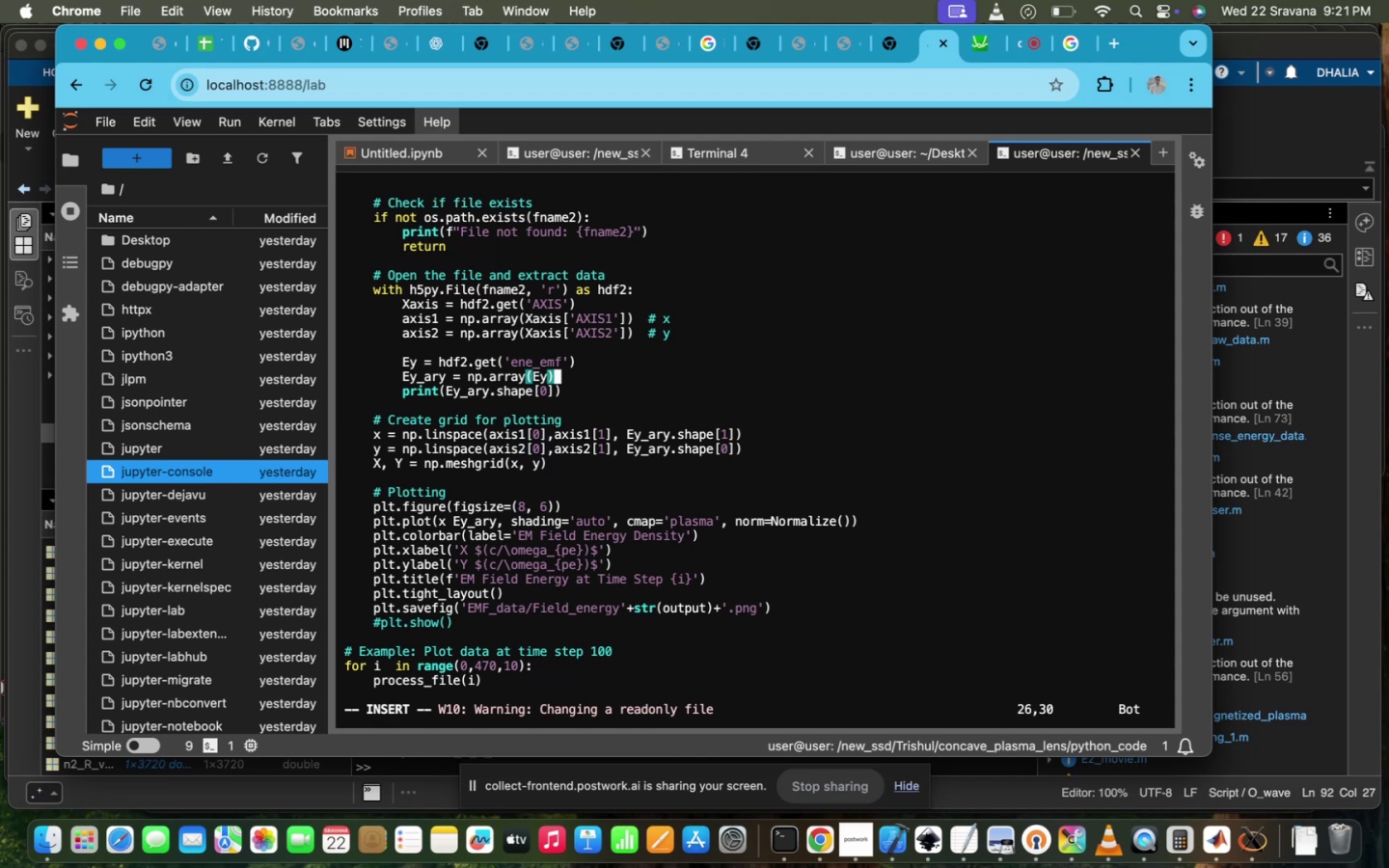 
key(Enter)
 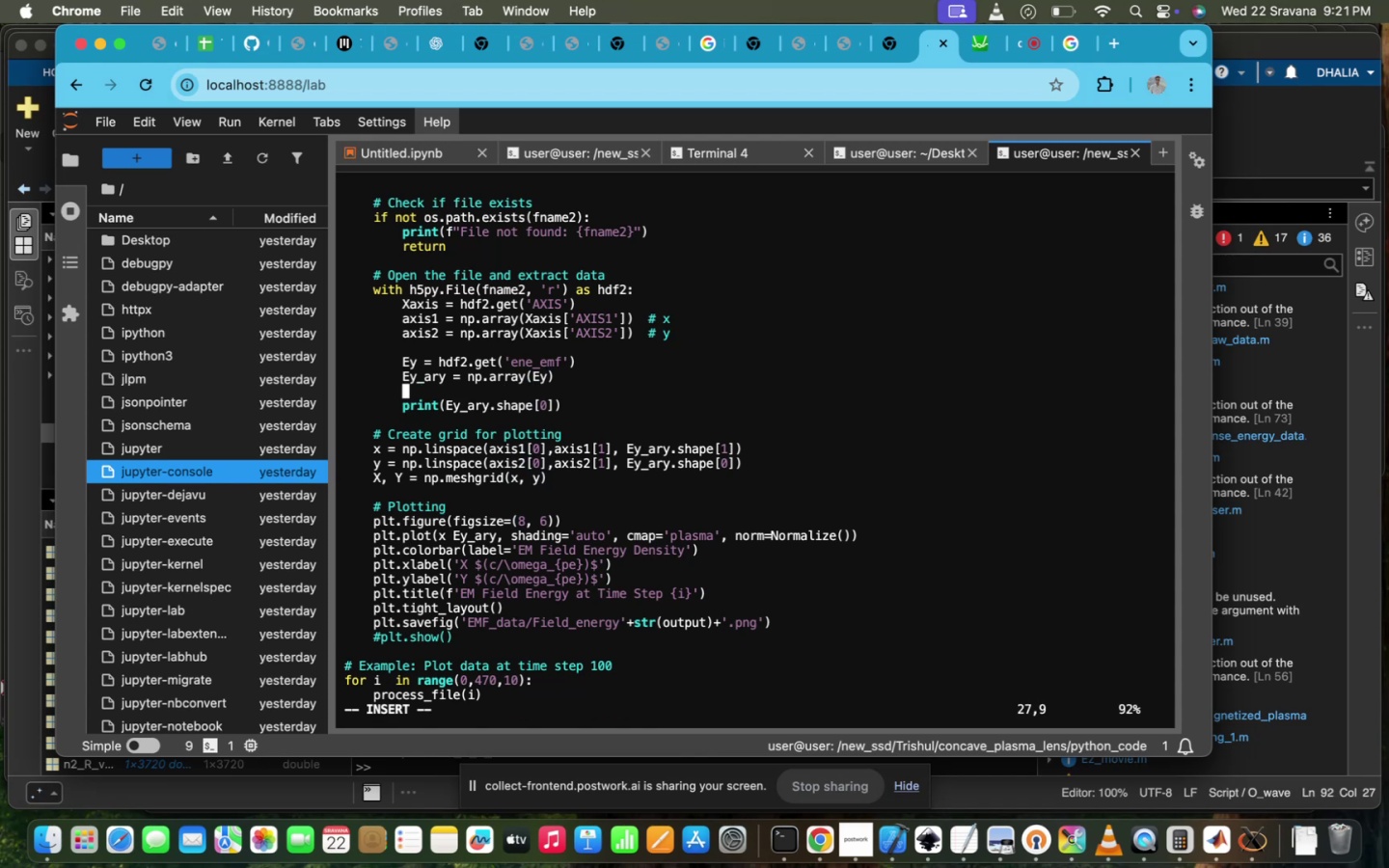 
type(Ey_A)
key(Backspace)
type(ary =no)
key(Backspace)
key(Backspace)
type(Eya_)
key(Backspace)
key(Backspace)
type(_A)
key(Backspace)
type(A)
key(Backspace)
type(ary[449)
key(Backspace)
type(0:)
key(Backspace)
type(,:])
 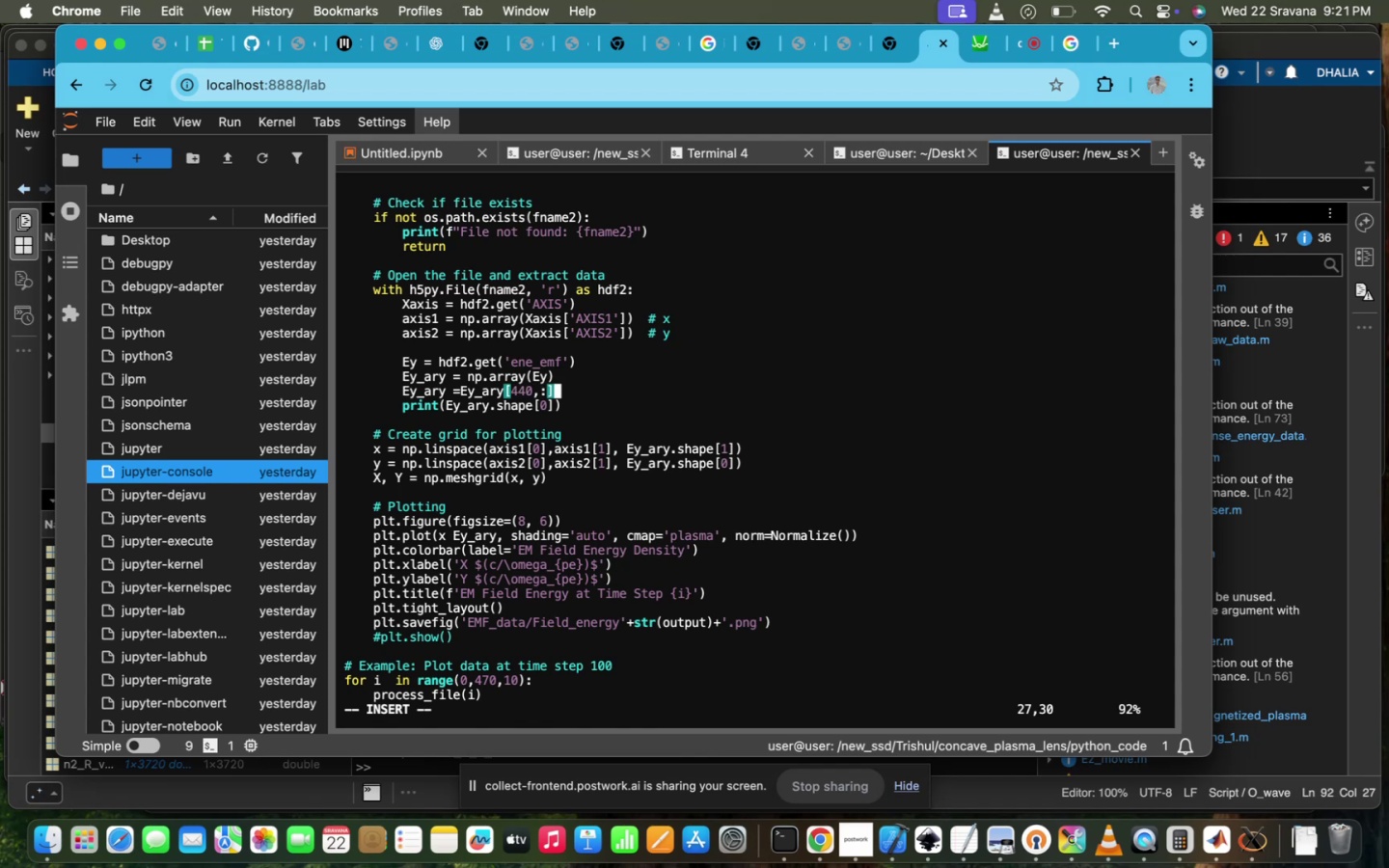 
hold_key(key=ArrowDown, duration=0.67)
 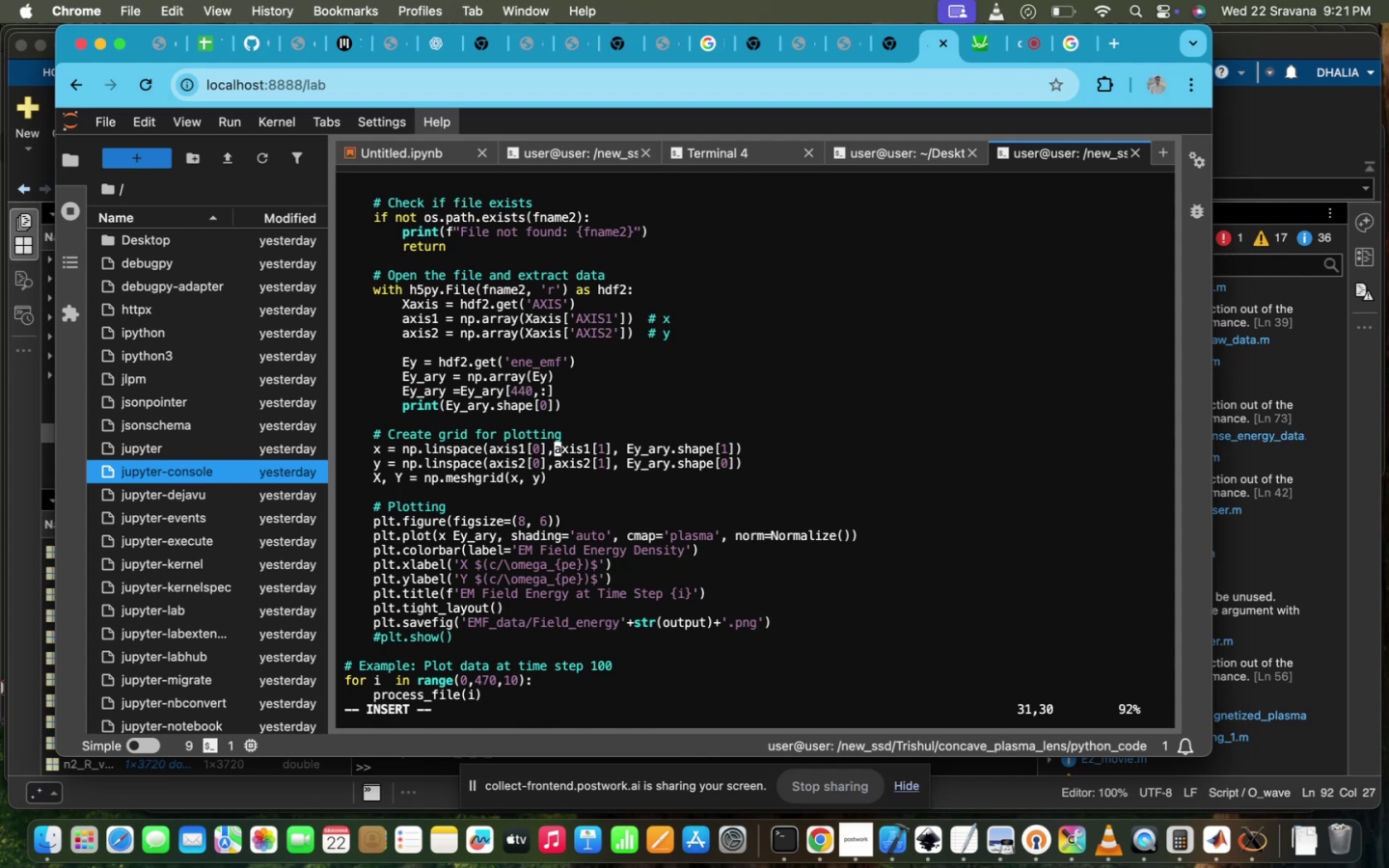 
hold_key(key=ArrowDown, duration=0.77)
 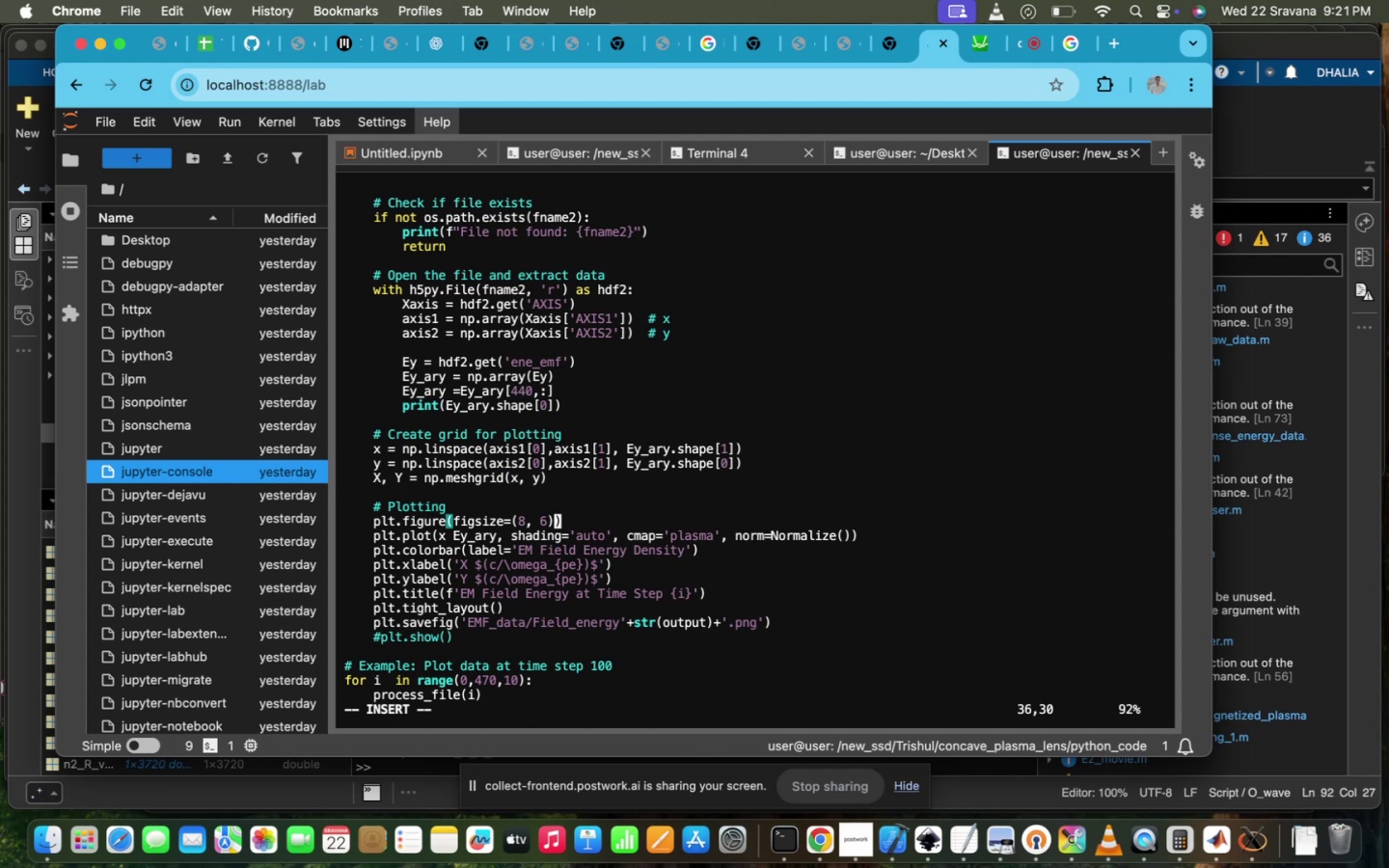 
key(ArrowDown)
 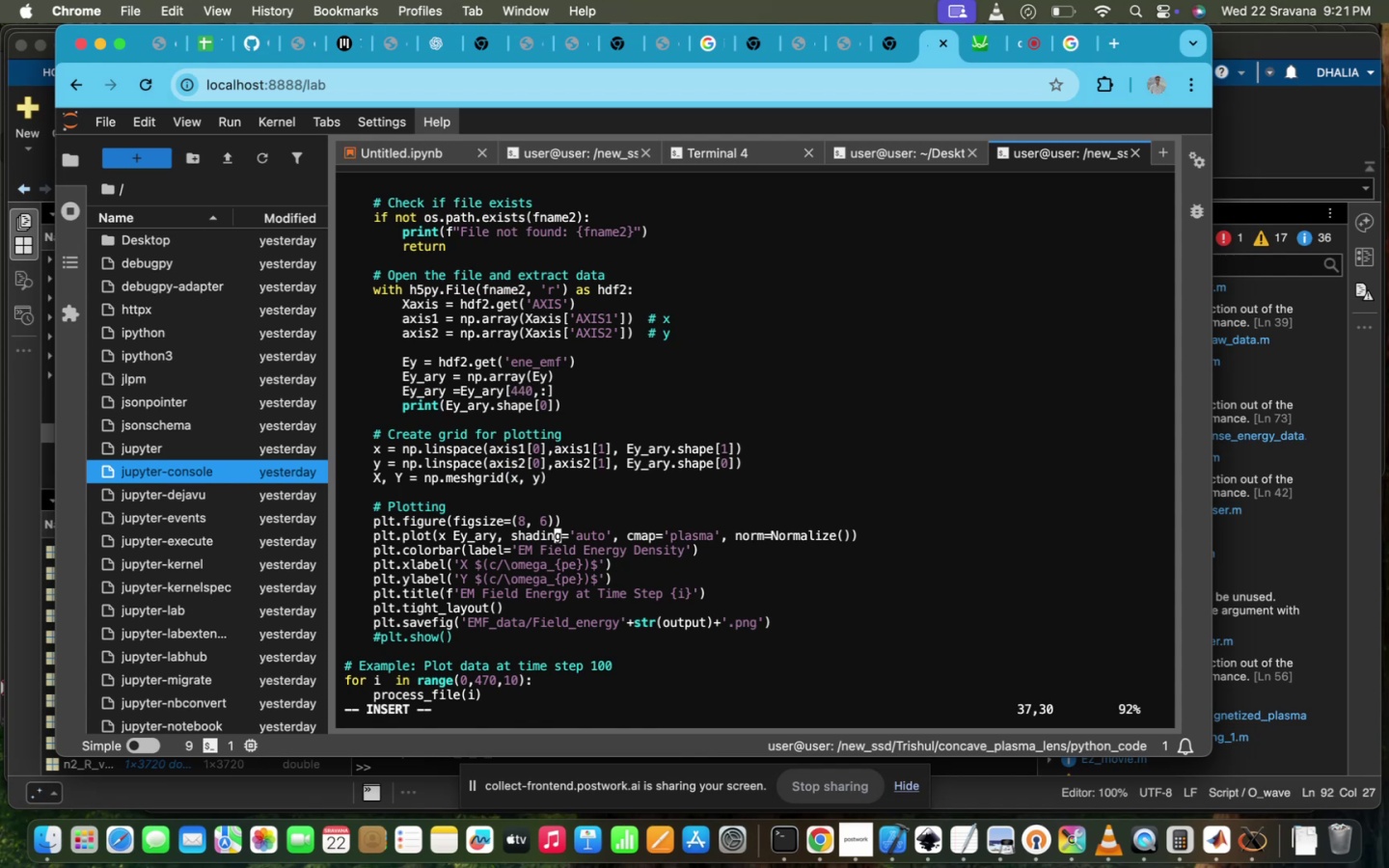 
hold_key(key=ArrowLeft, duration=0.55)
 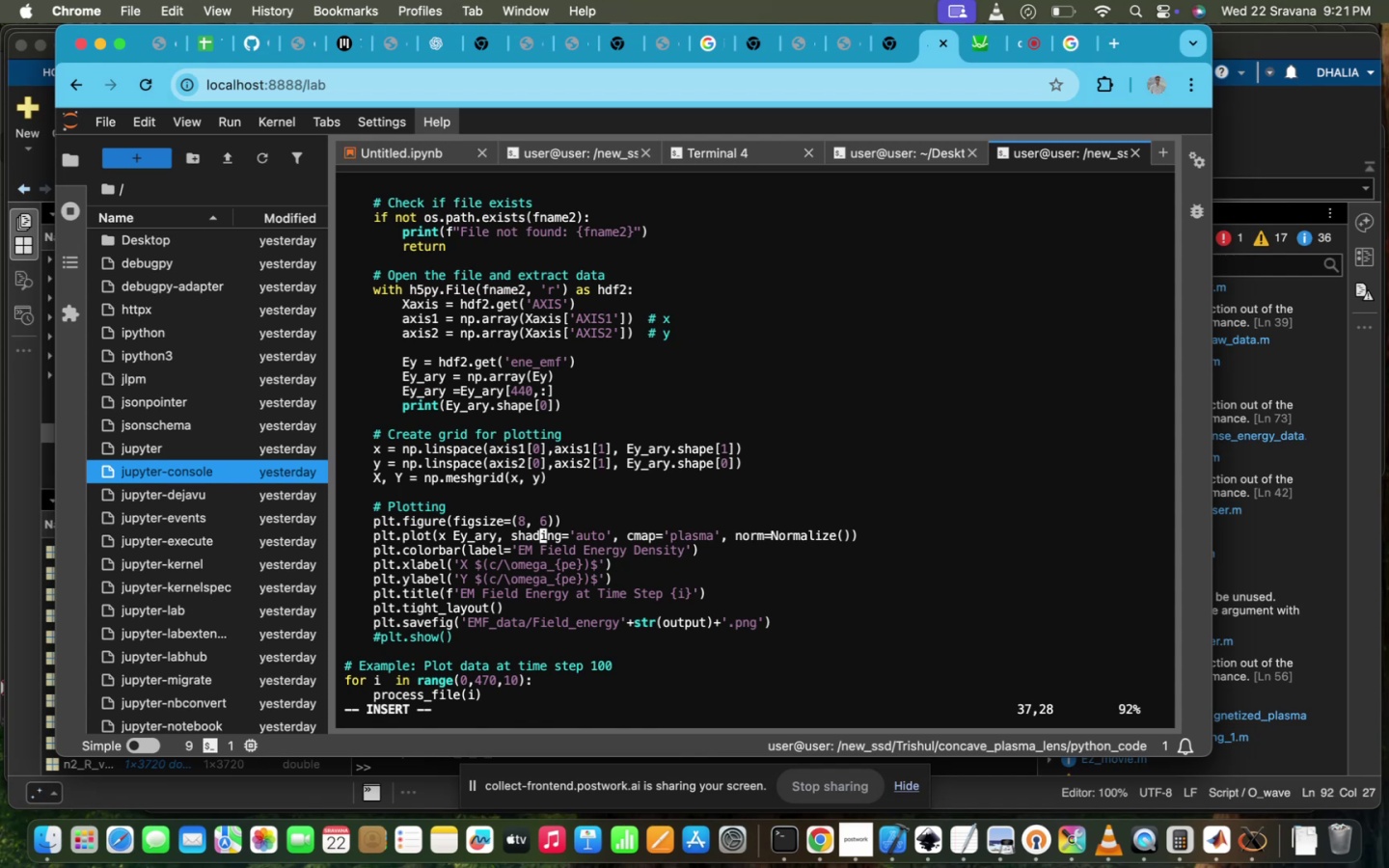 
key(ArrowDown)
 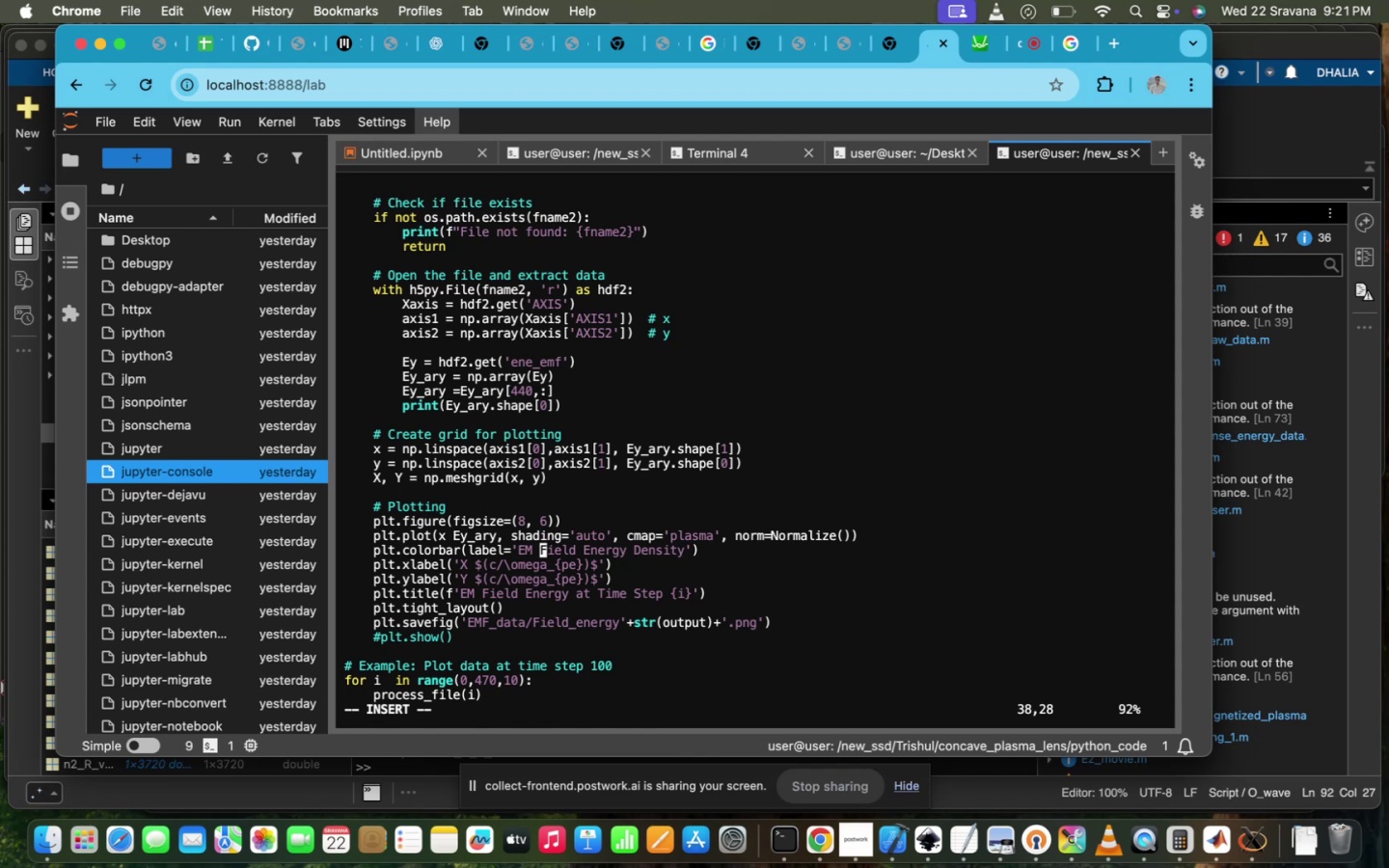 
key(ArrowDown)
 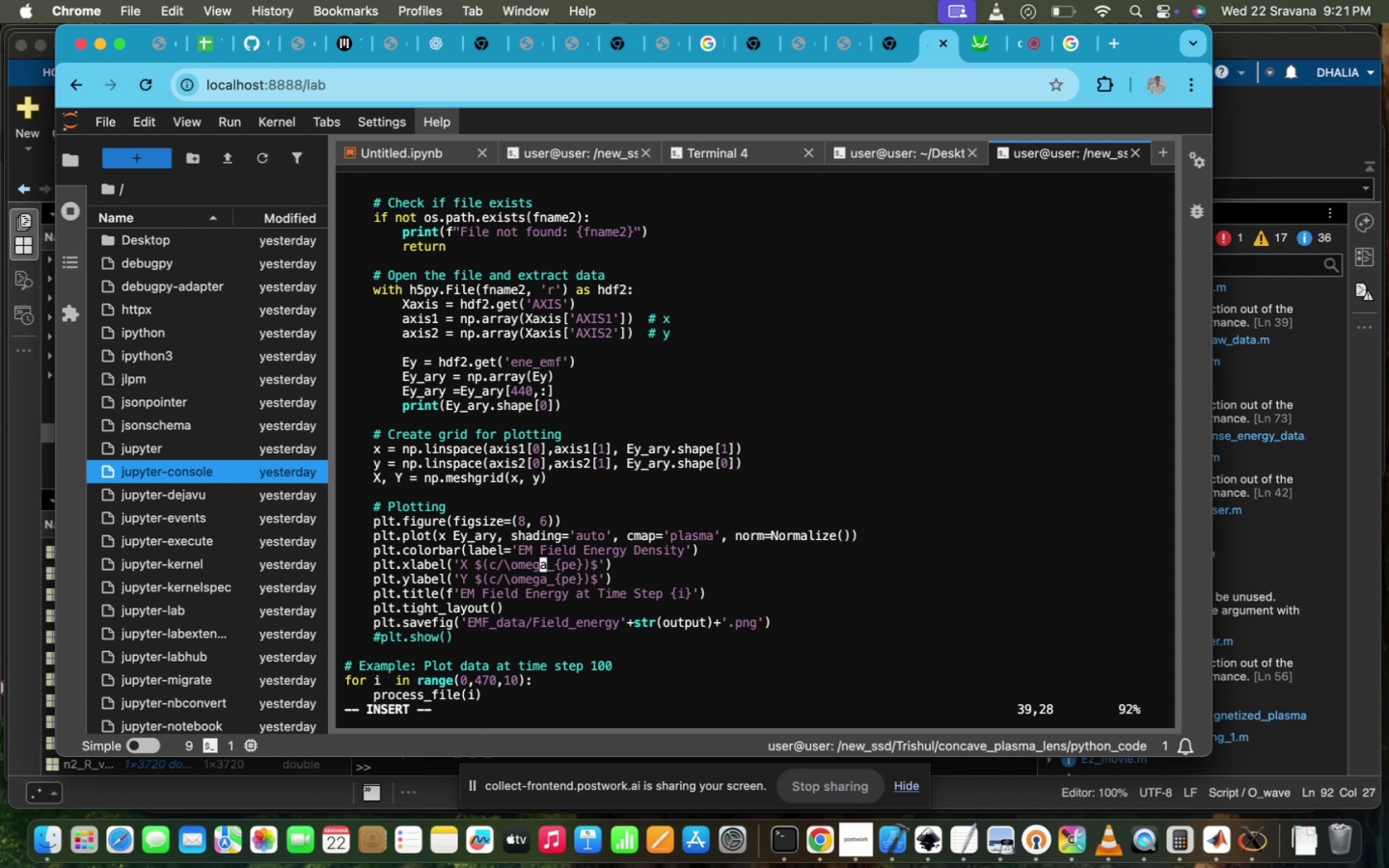 
key(ArrowUp)
 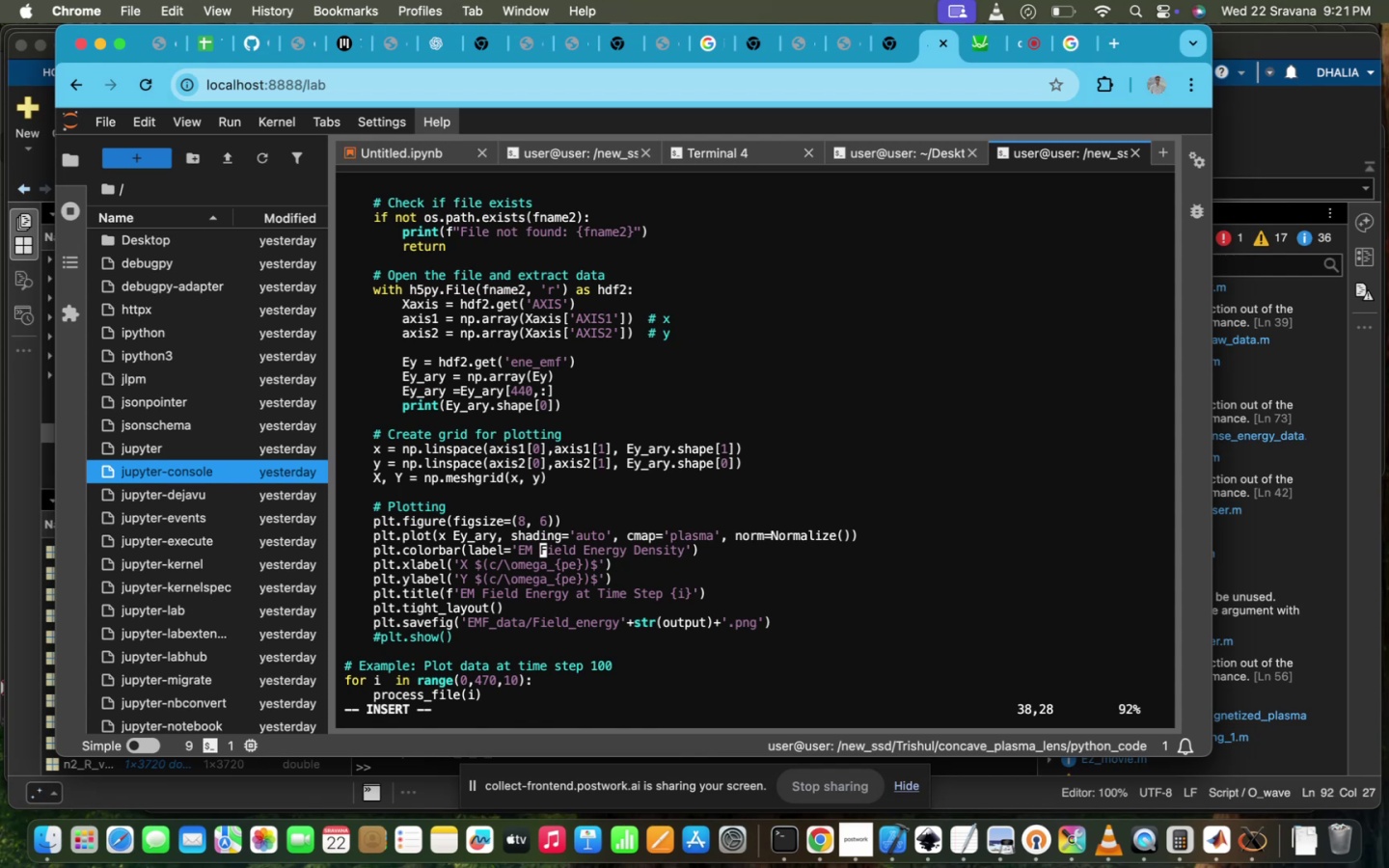 
hold_key(key=ArrowUp, duration=0.36)
 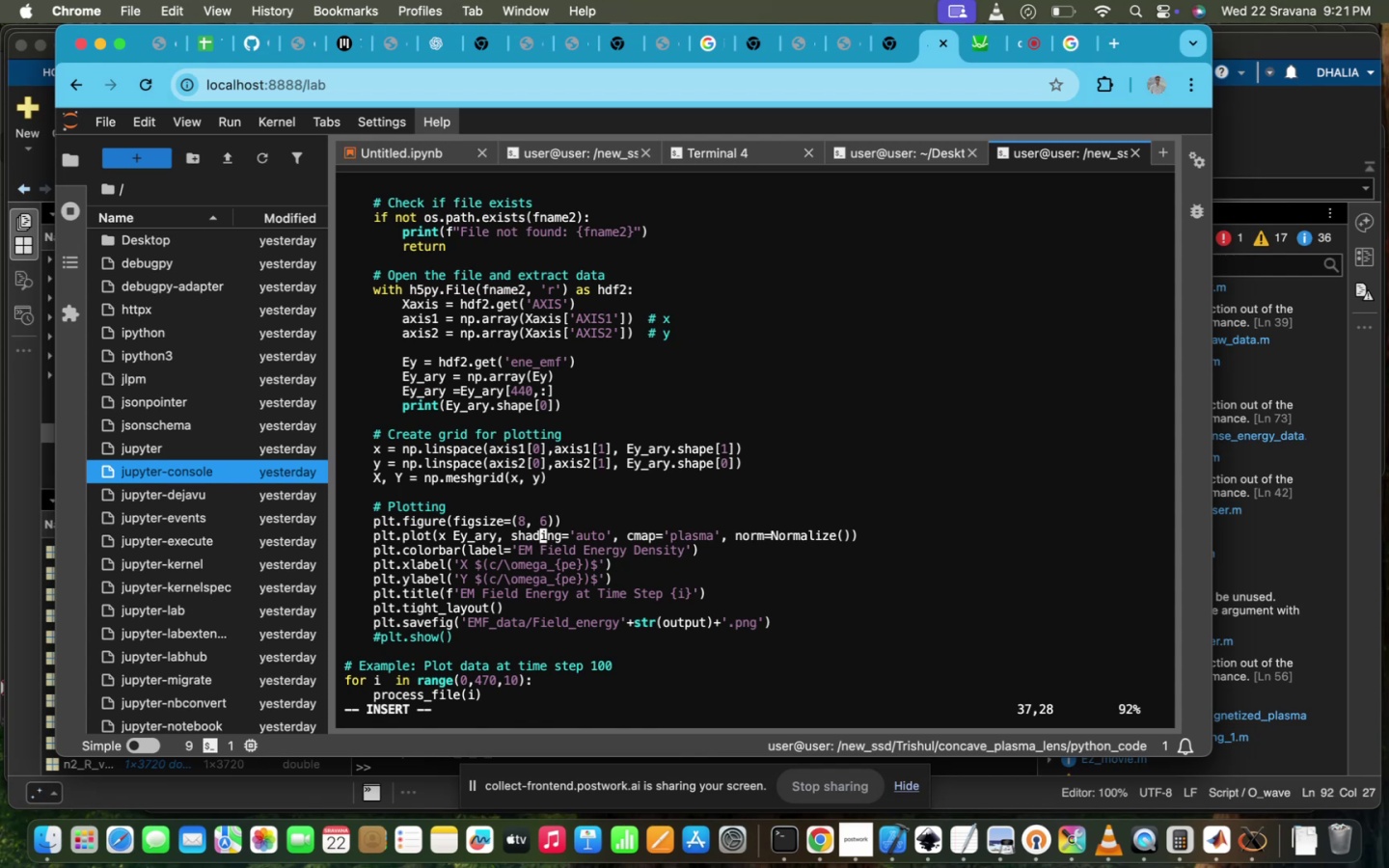 
hold_key(key=ArrowRight, duration=1.51)
 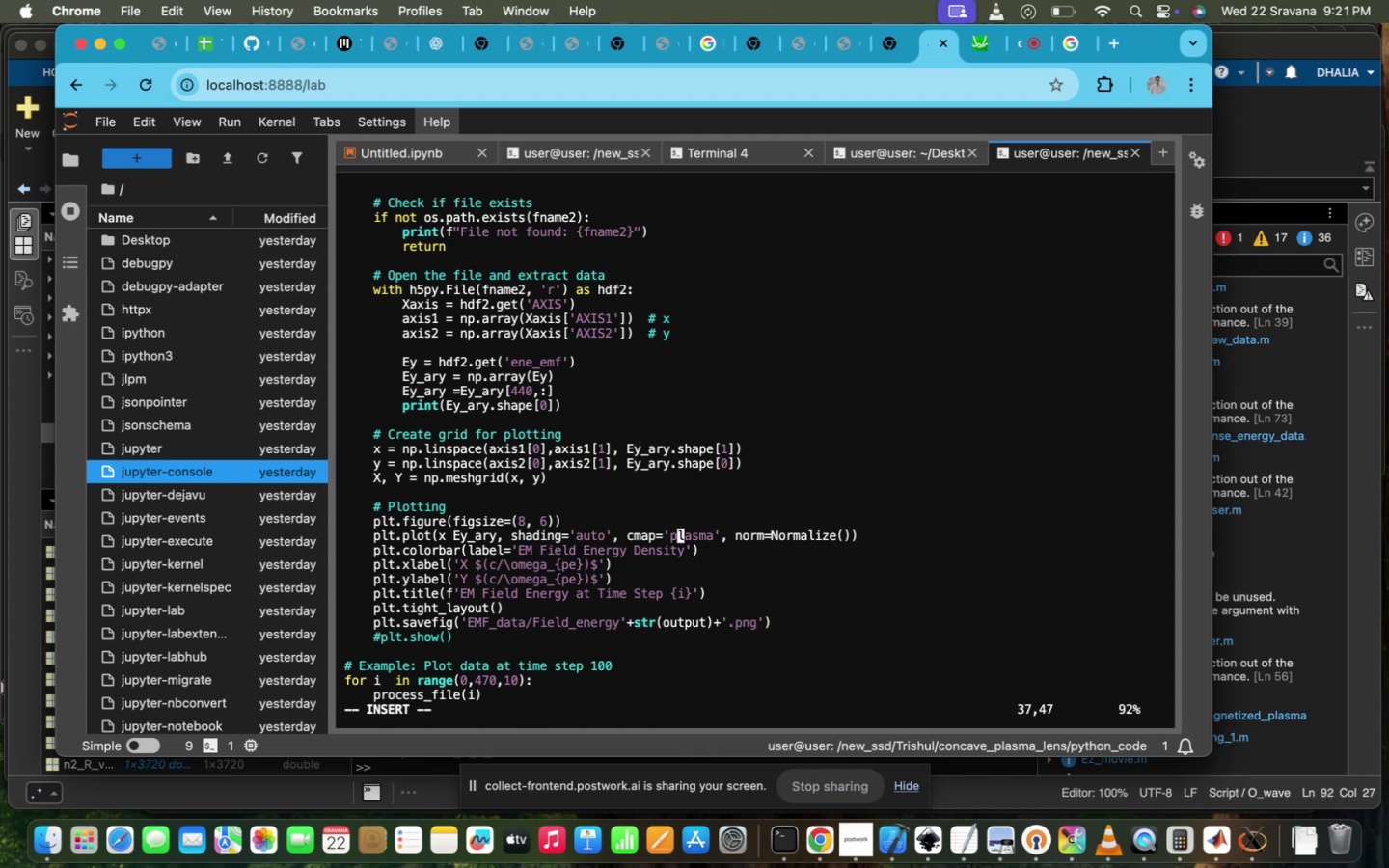 
hold_key(key=ArrowRight, duration=0.92)
 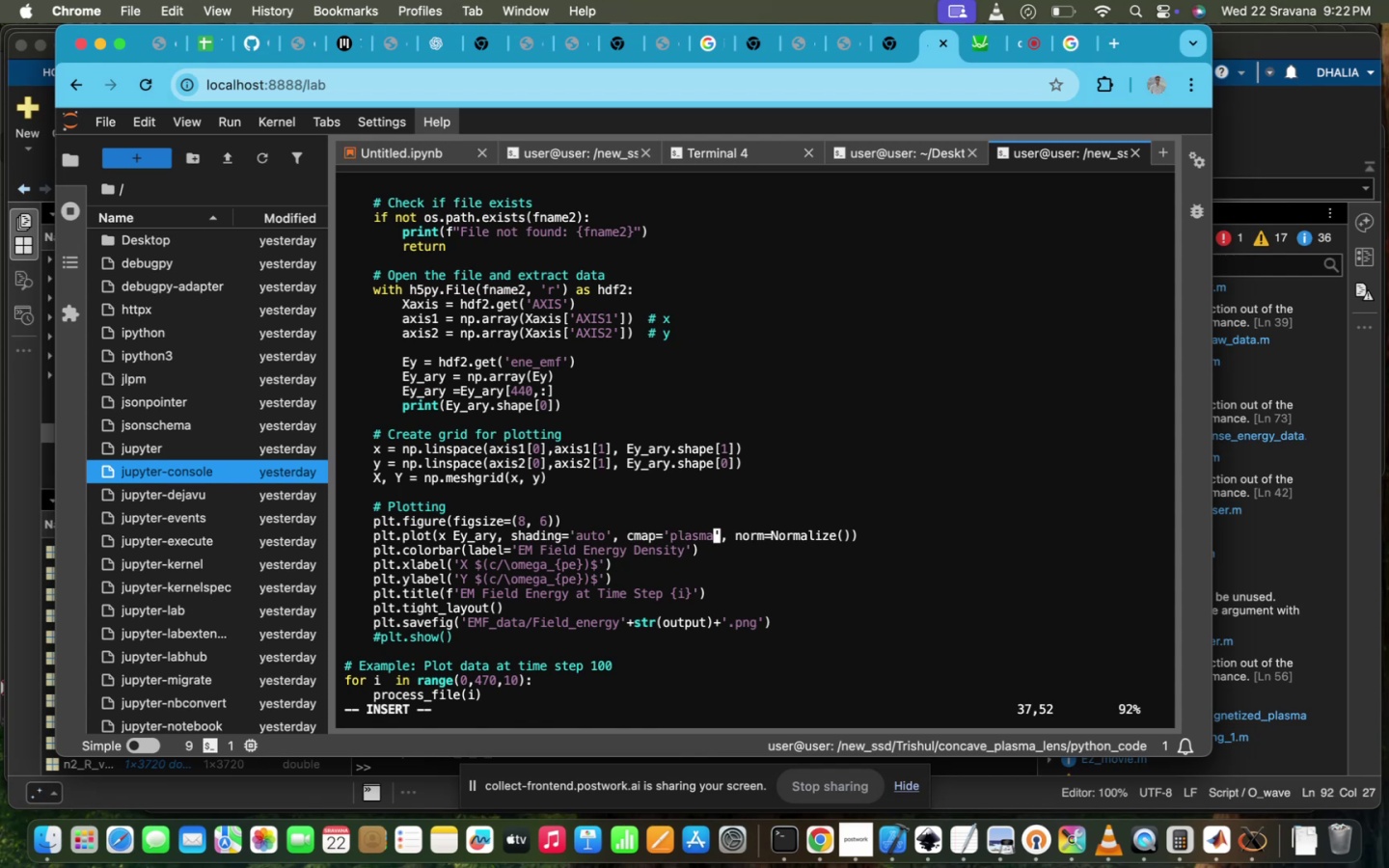 
key(ArrowRight)
 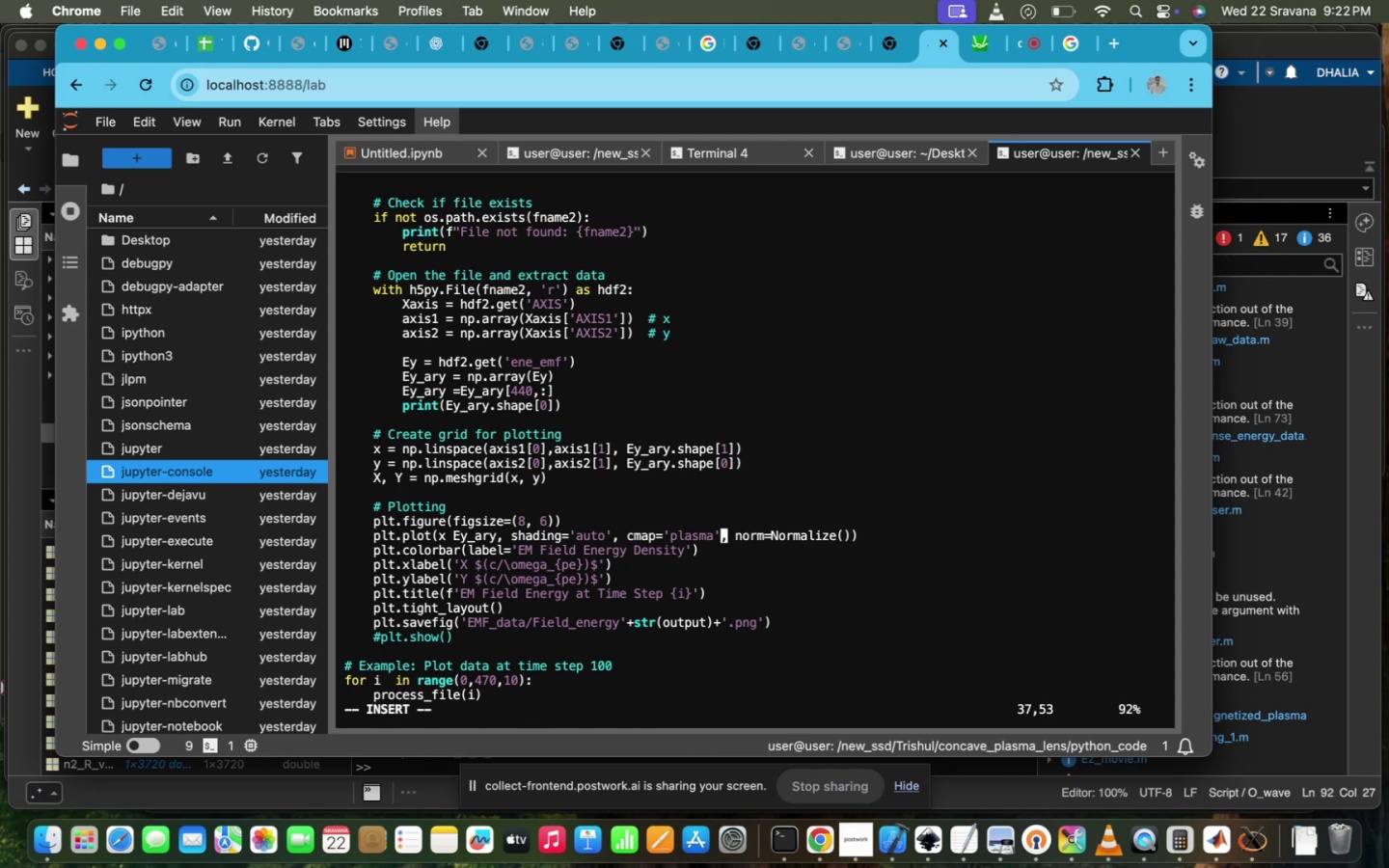 
hold_key(key=Backspace, duration=1.5)
 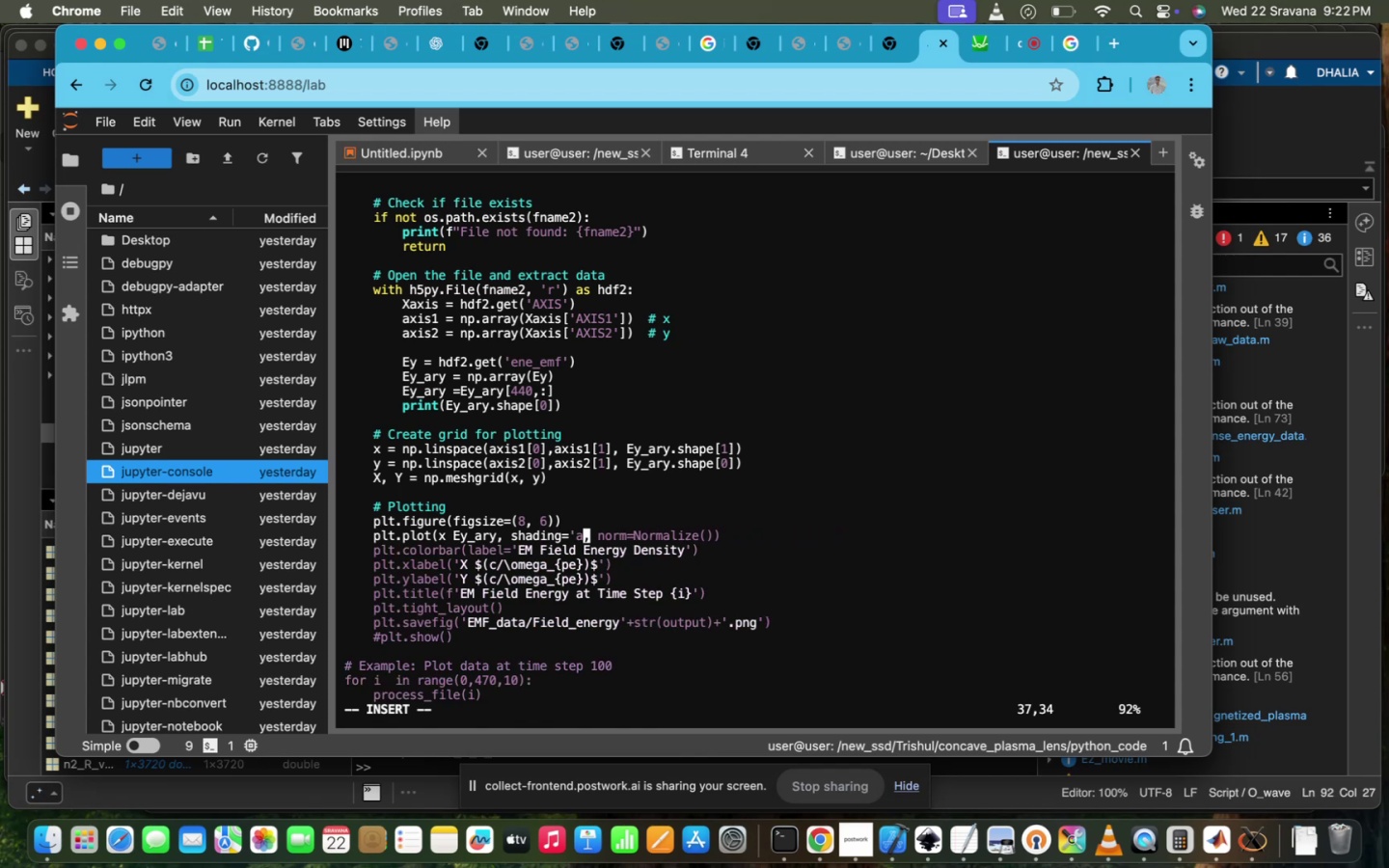 
hold_key(key=Backspace, duration=1.26)
 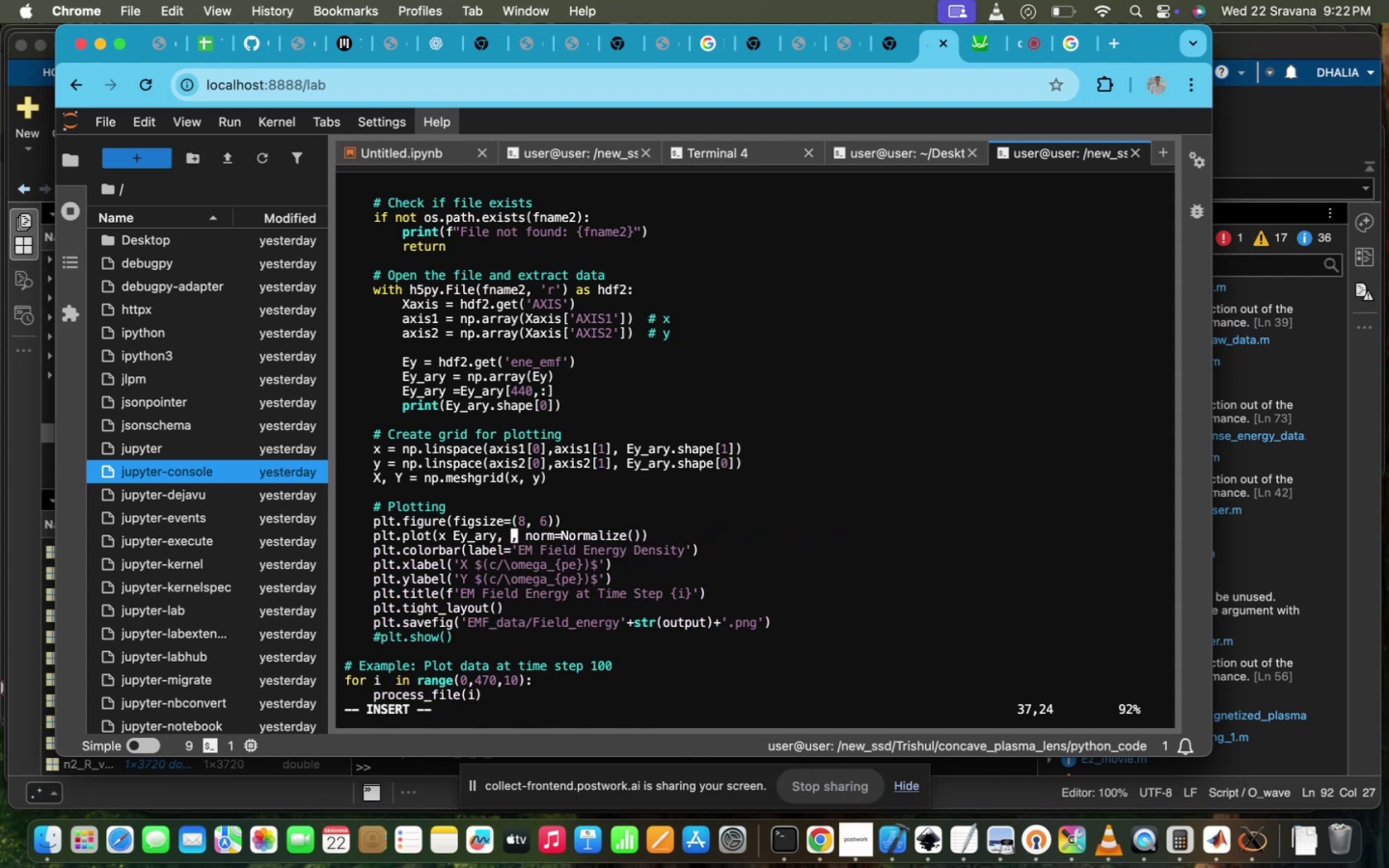 
type(color='e)
key(Backspace)
type(red')
 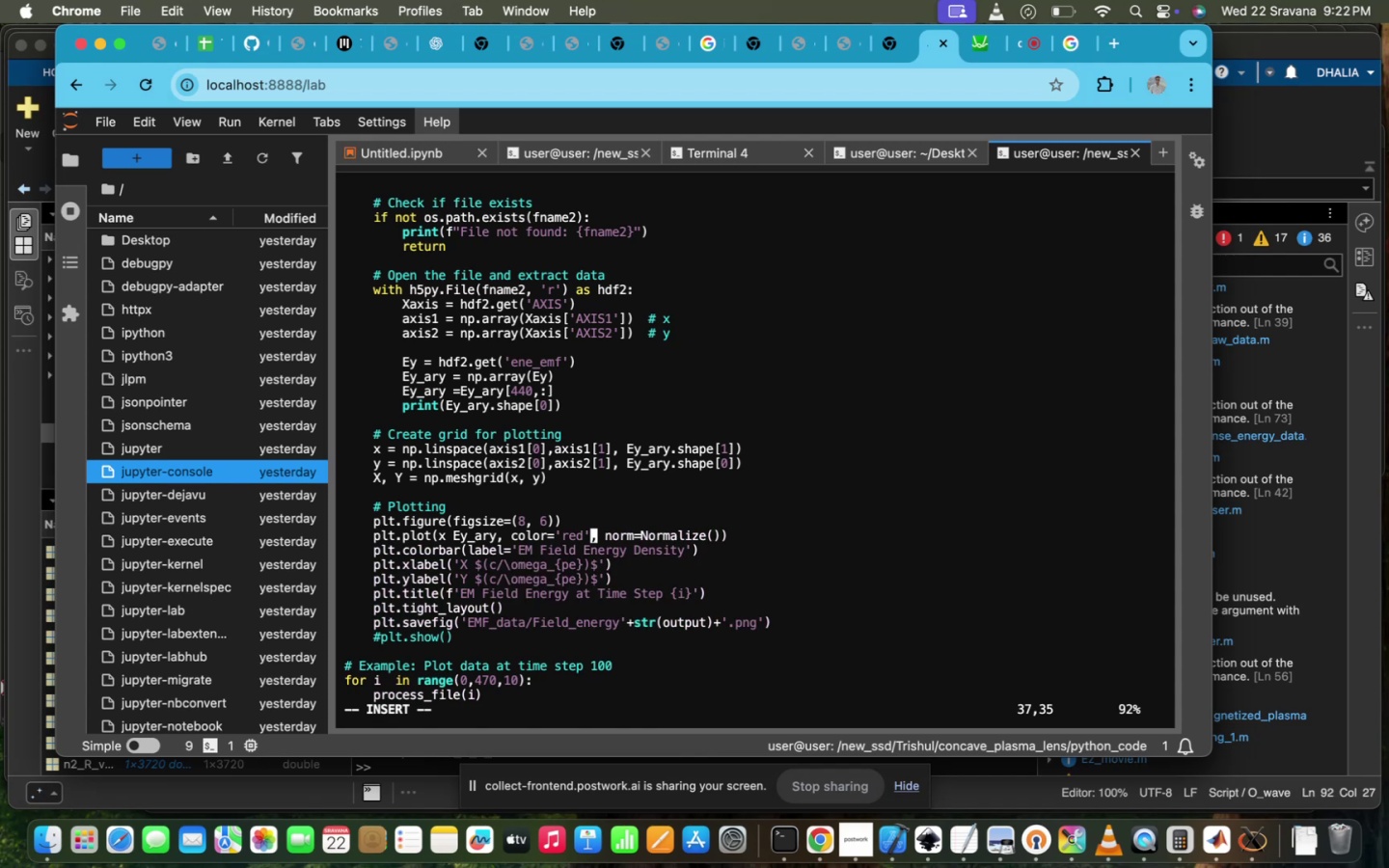 
hold_key(key=ArrowDown, duration=0.91)
 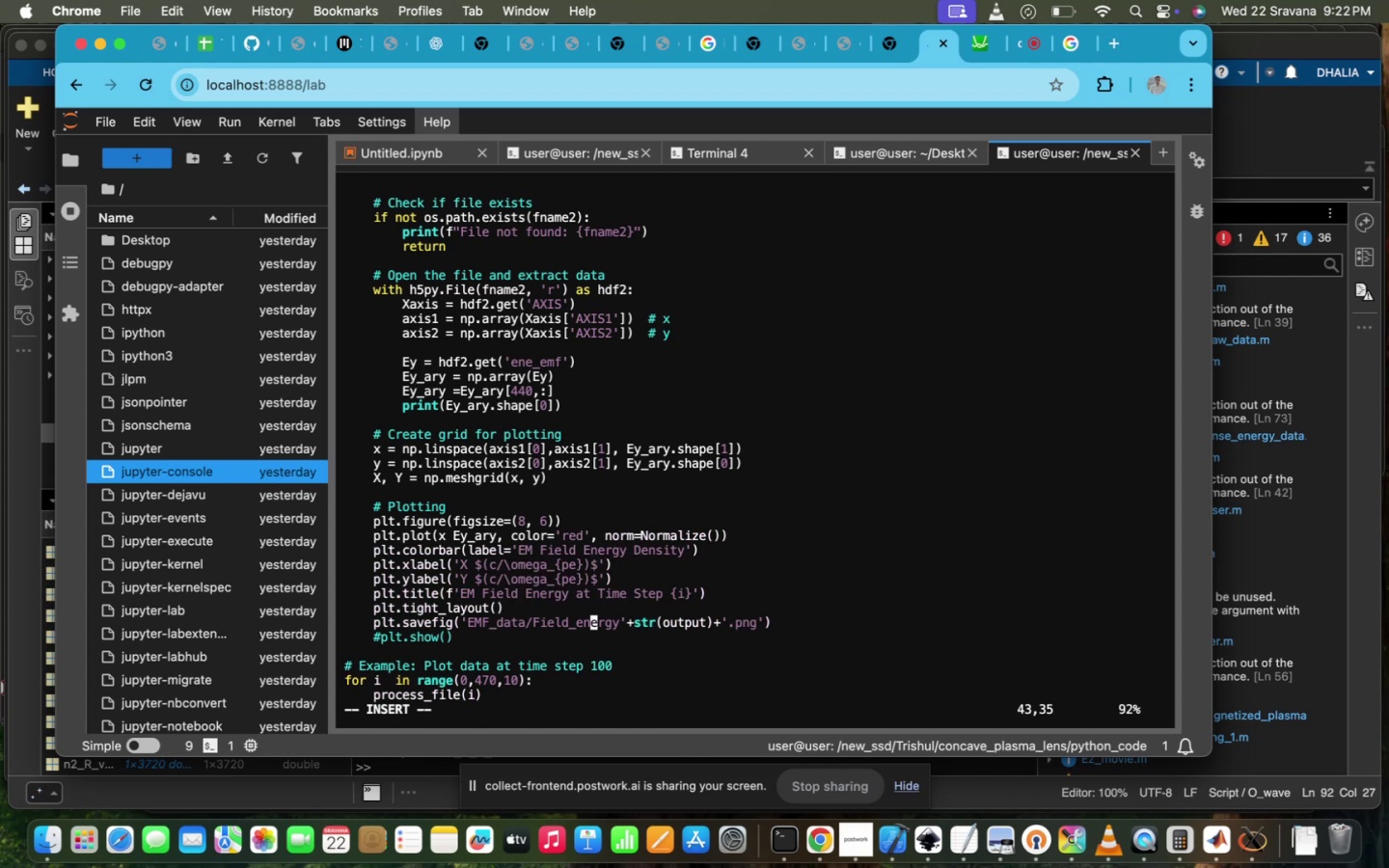 
hold_key(key=ArrowLeft, duration=1.09)
 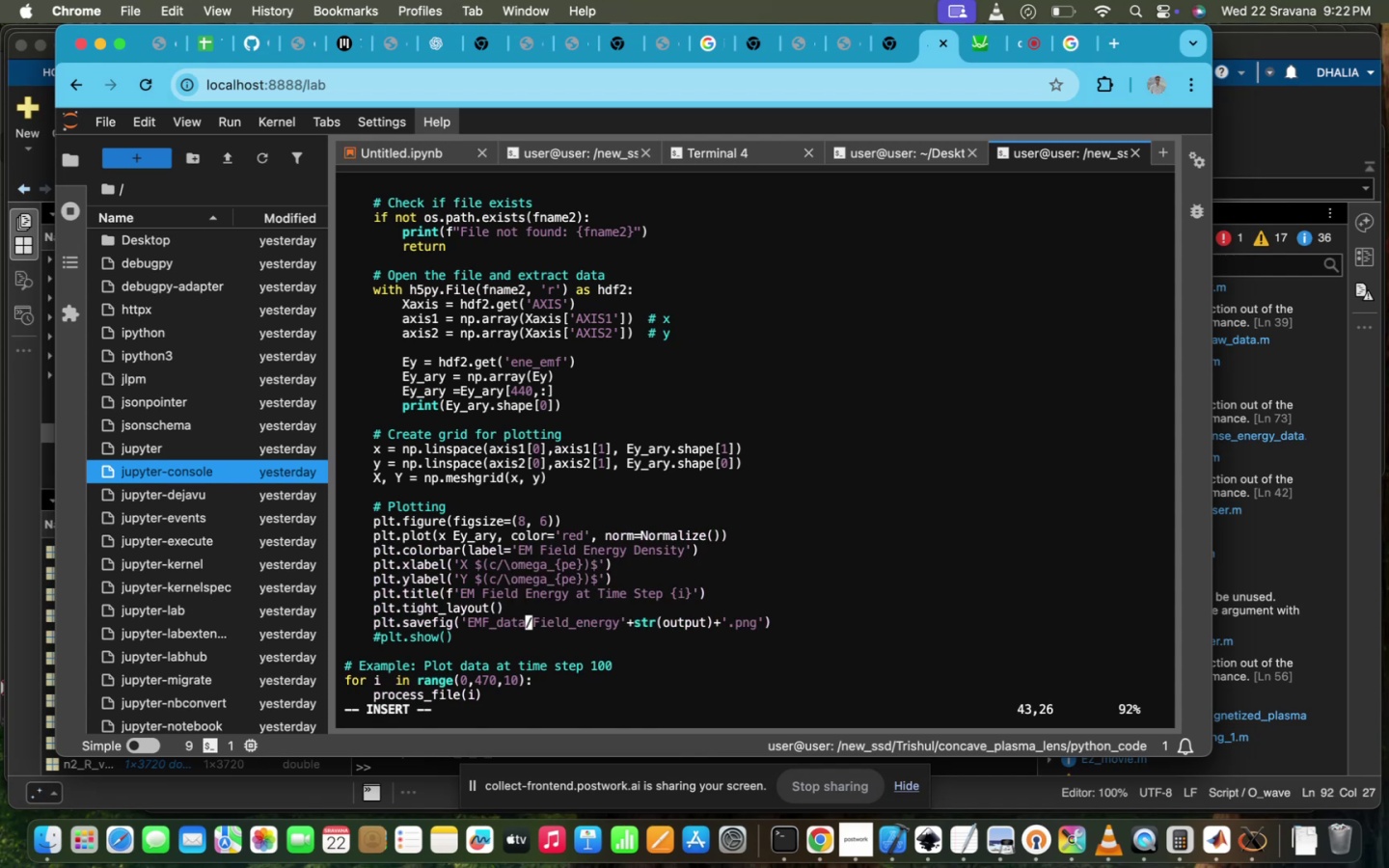 
key(Backspace)
key(Backspace)
key(Backspace)
key(Backspace)
type(1D)
 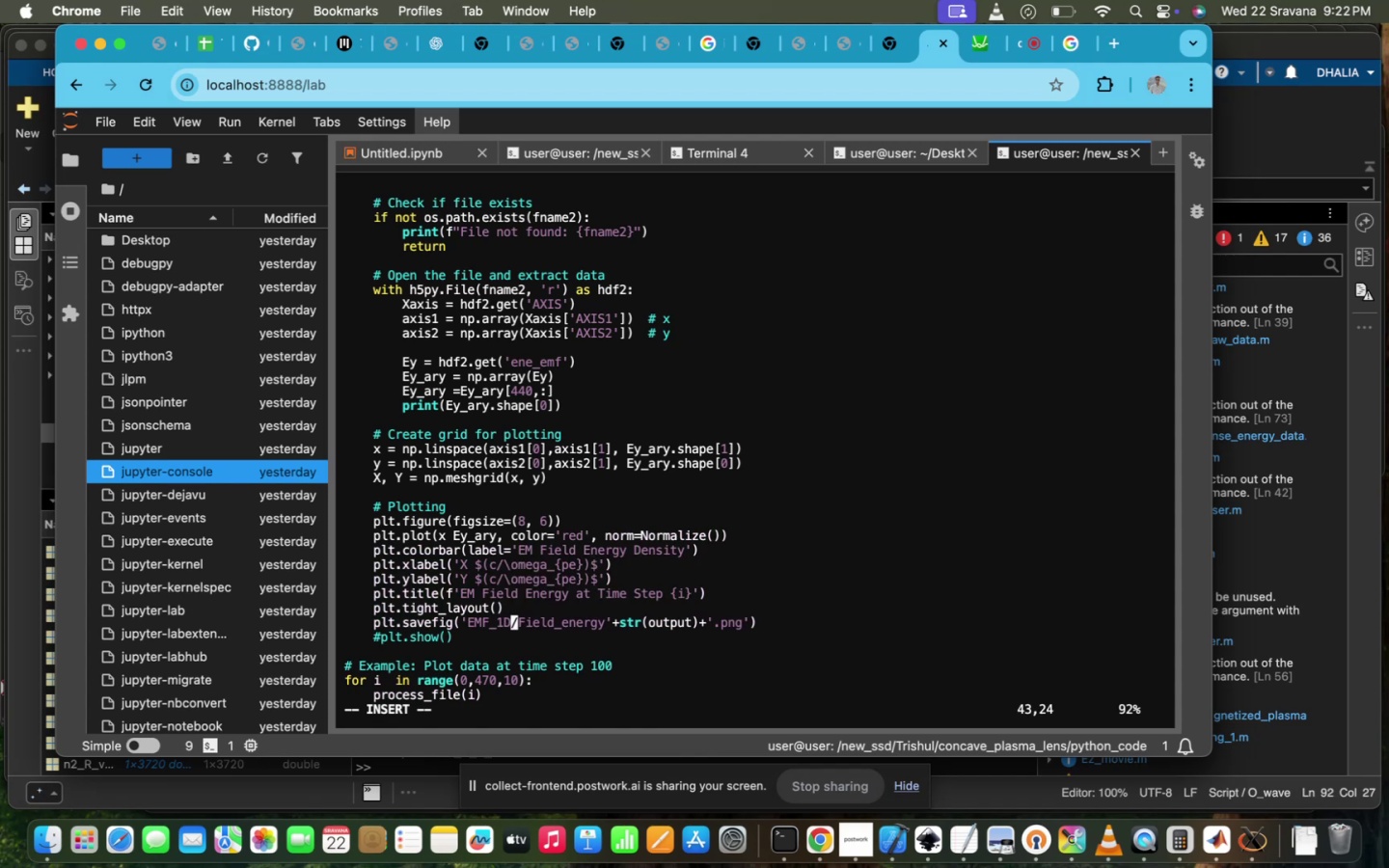 
key(ArrowDown)
 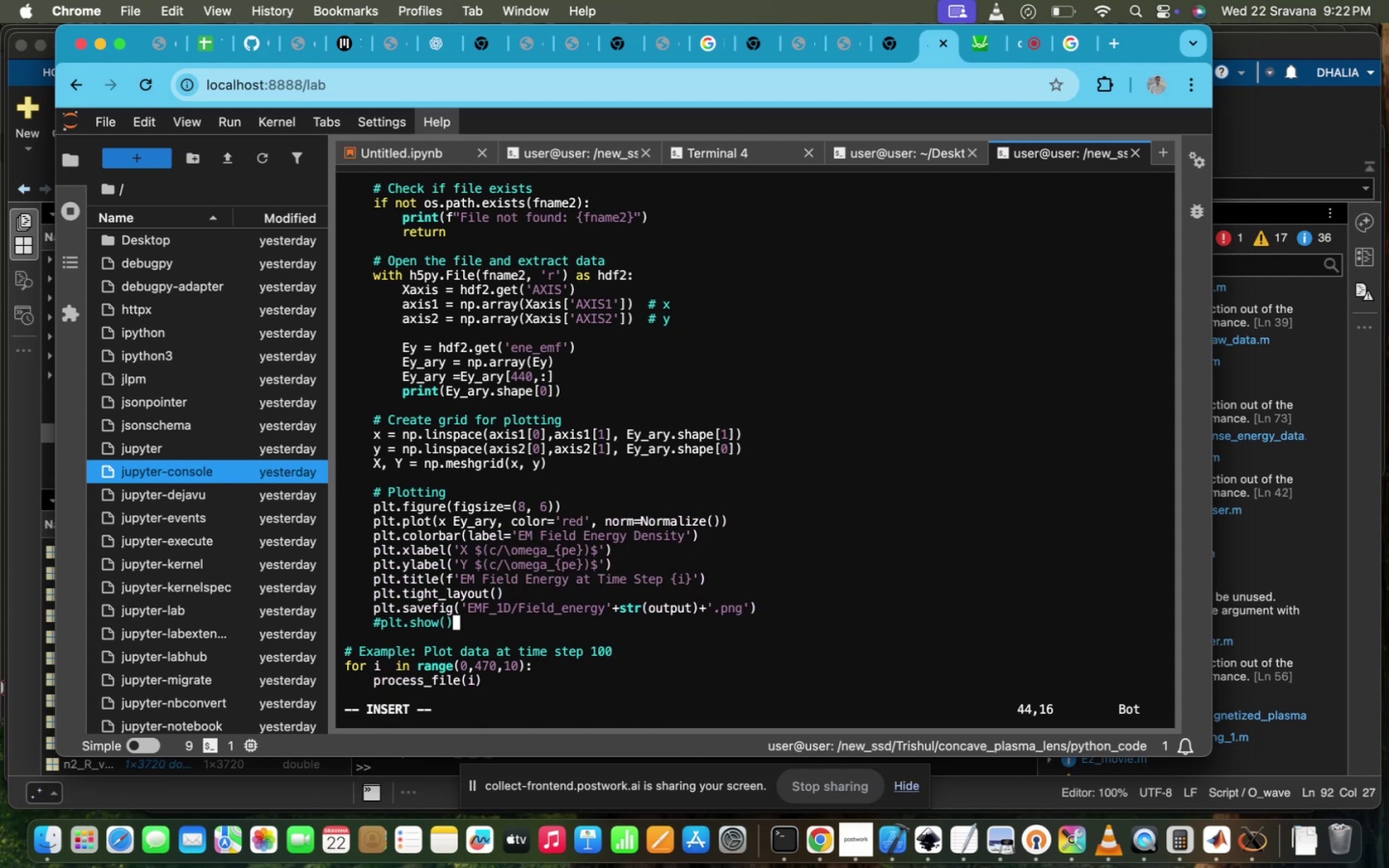 
key(ArrowUp)
 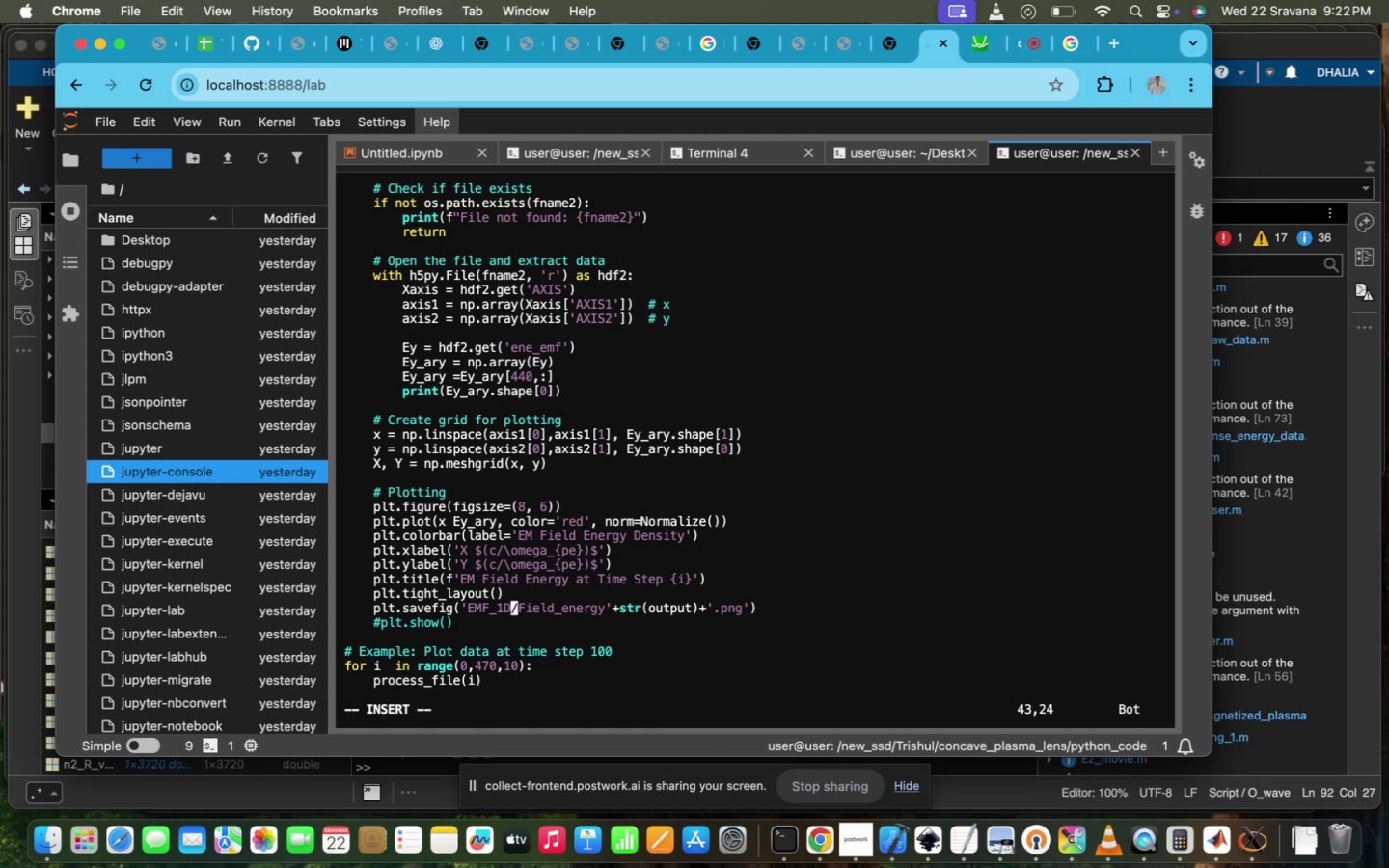 
key(ArrowUp)
 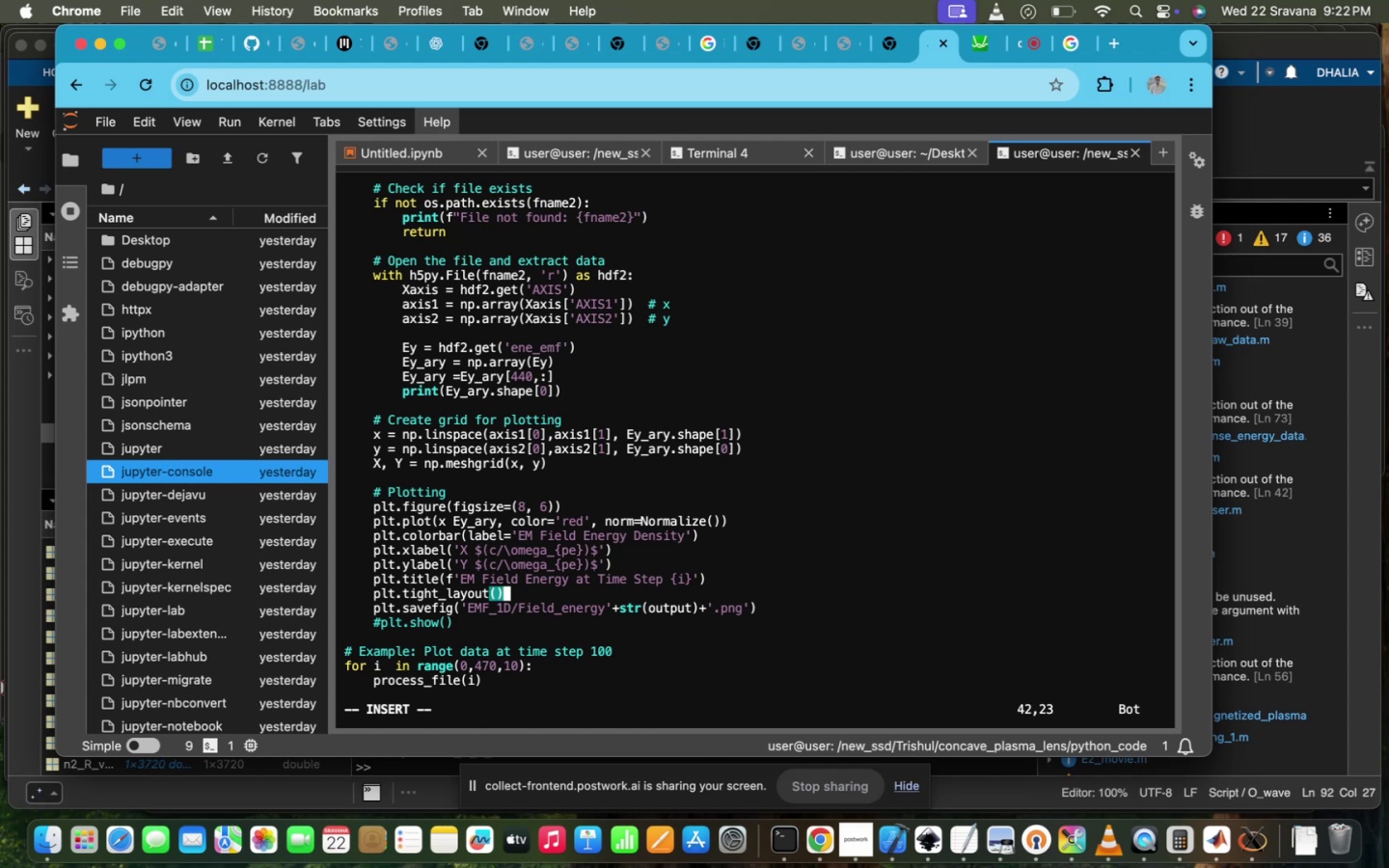 
key(ArrowUp)
 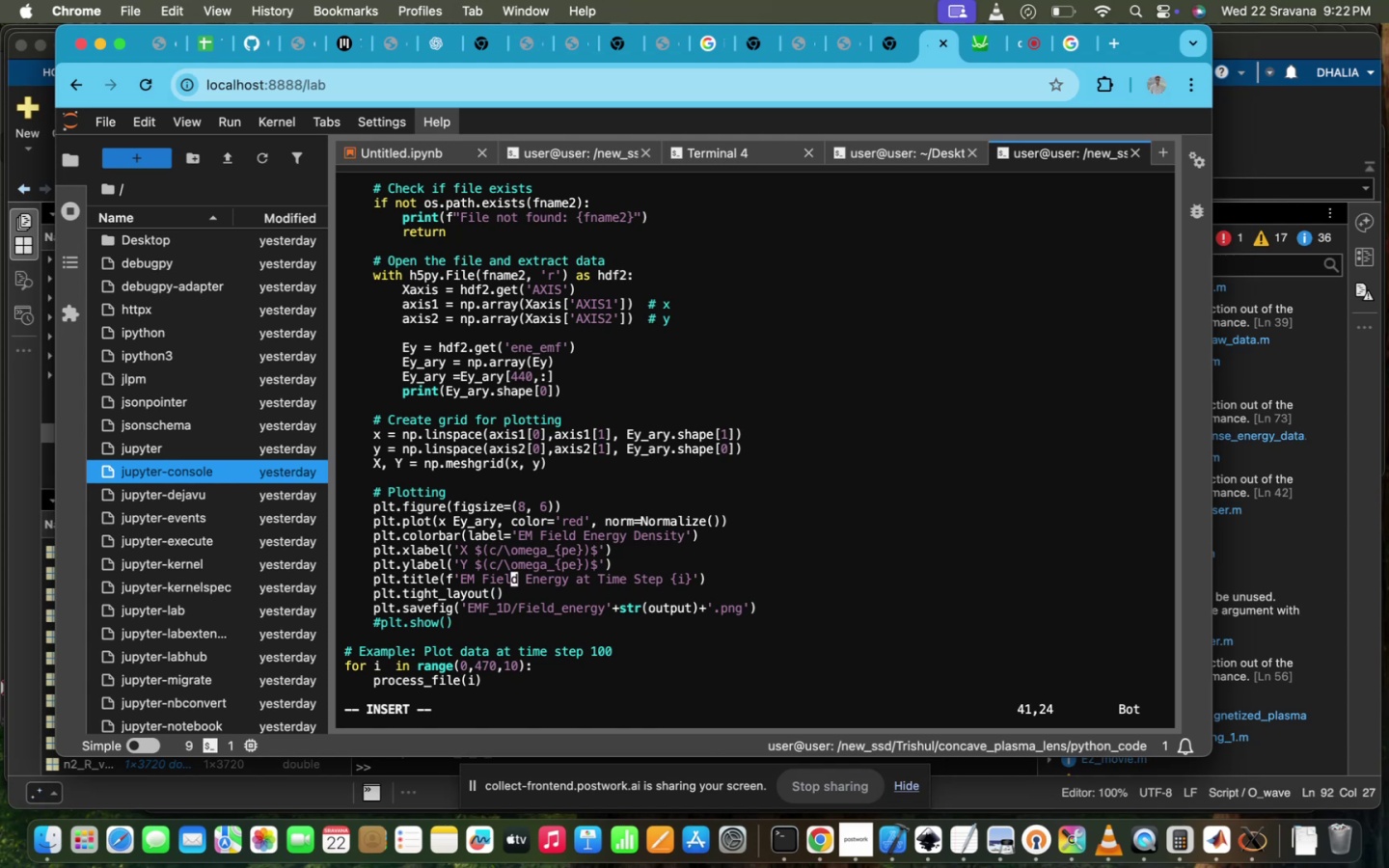 
key(ArrowUp)
 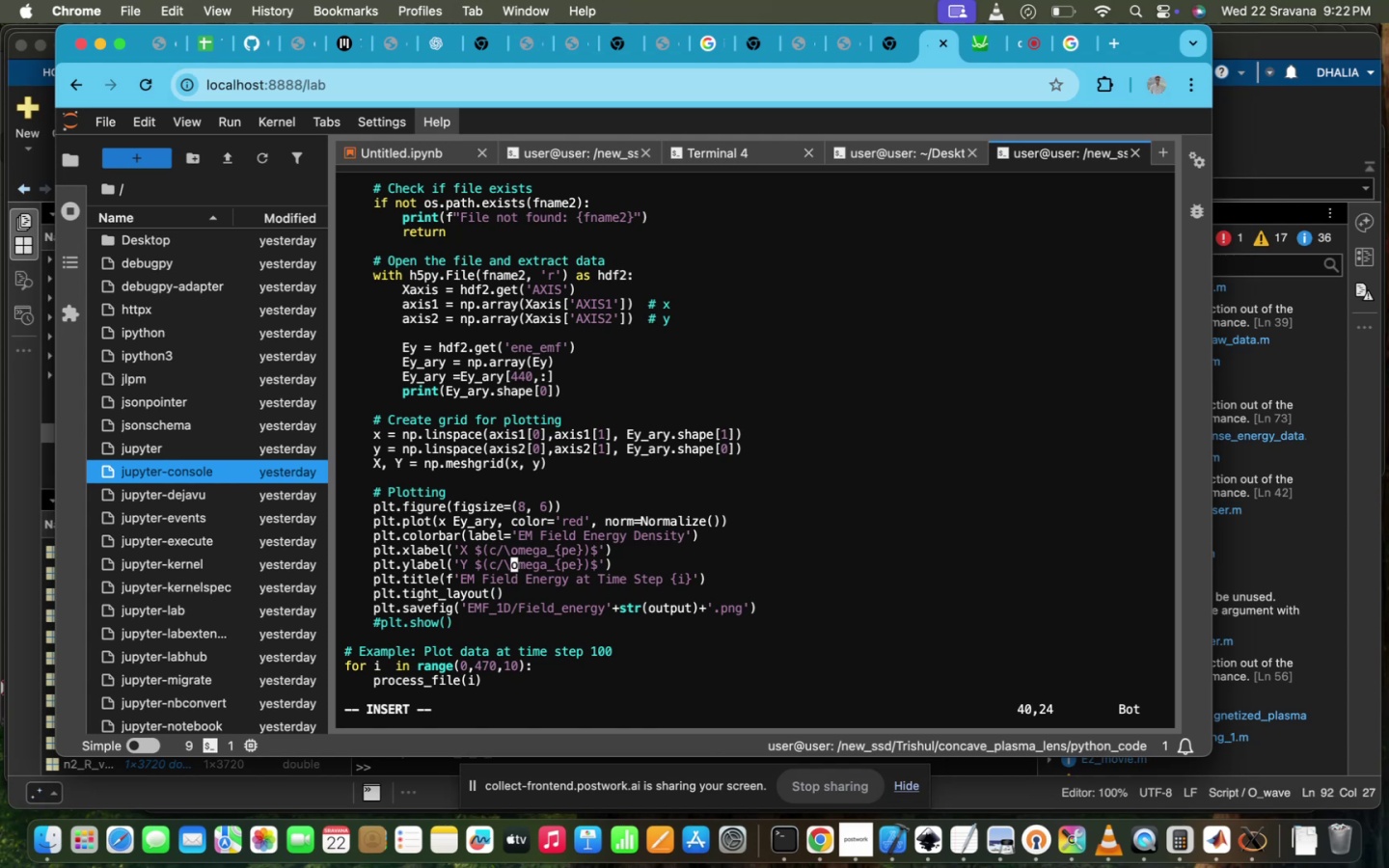 
key(ArrowUp)
 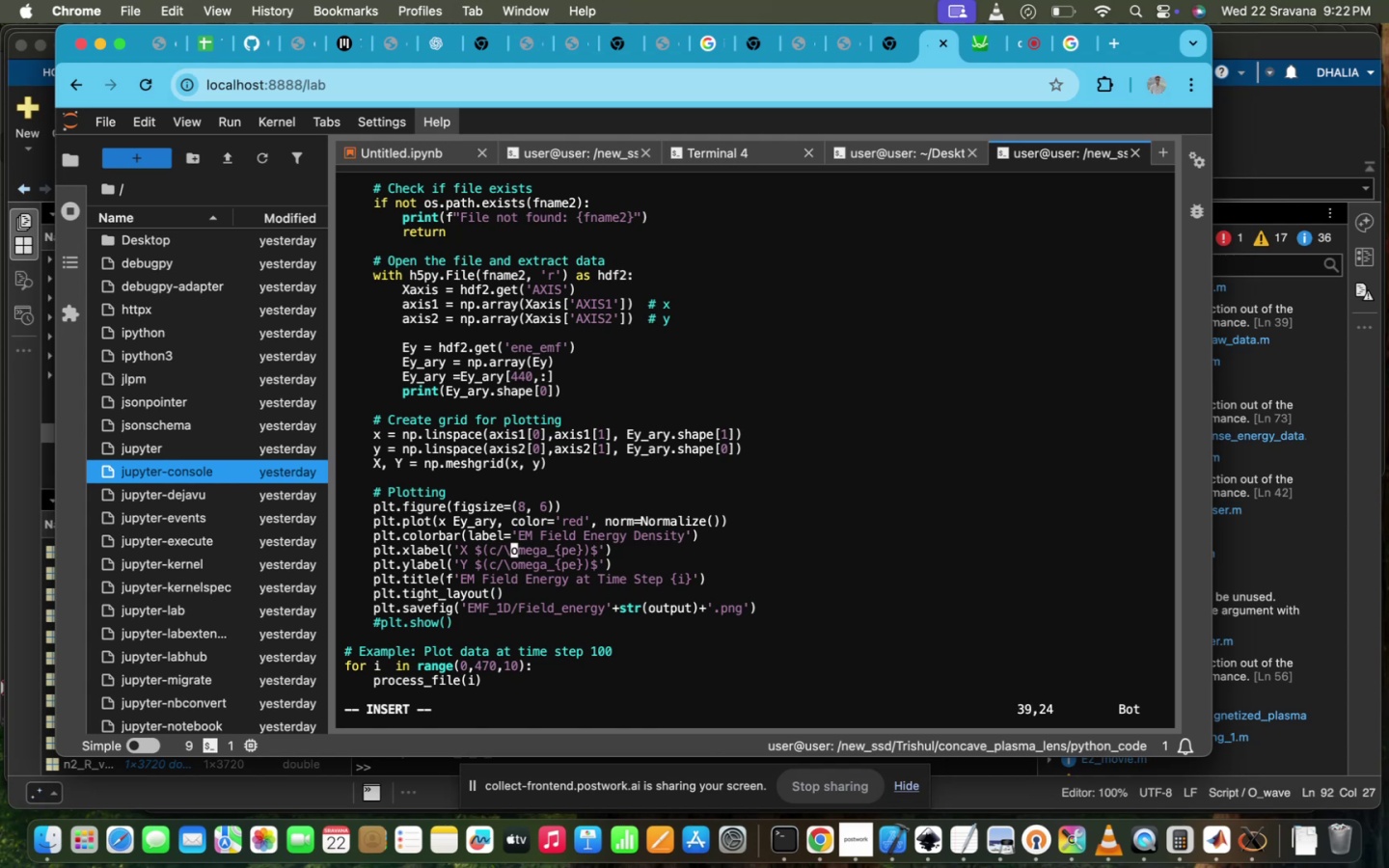 
key(ArrowUp)
 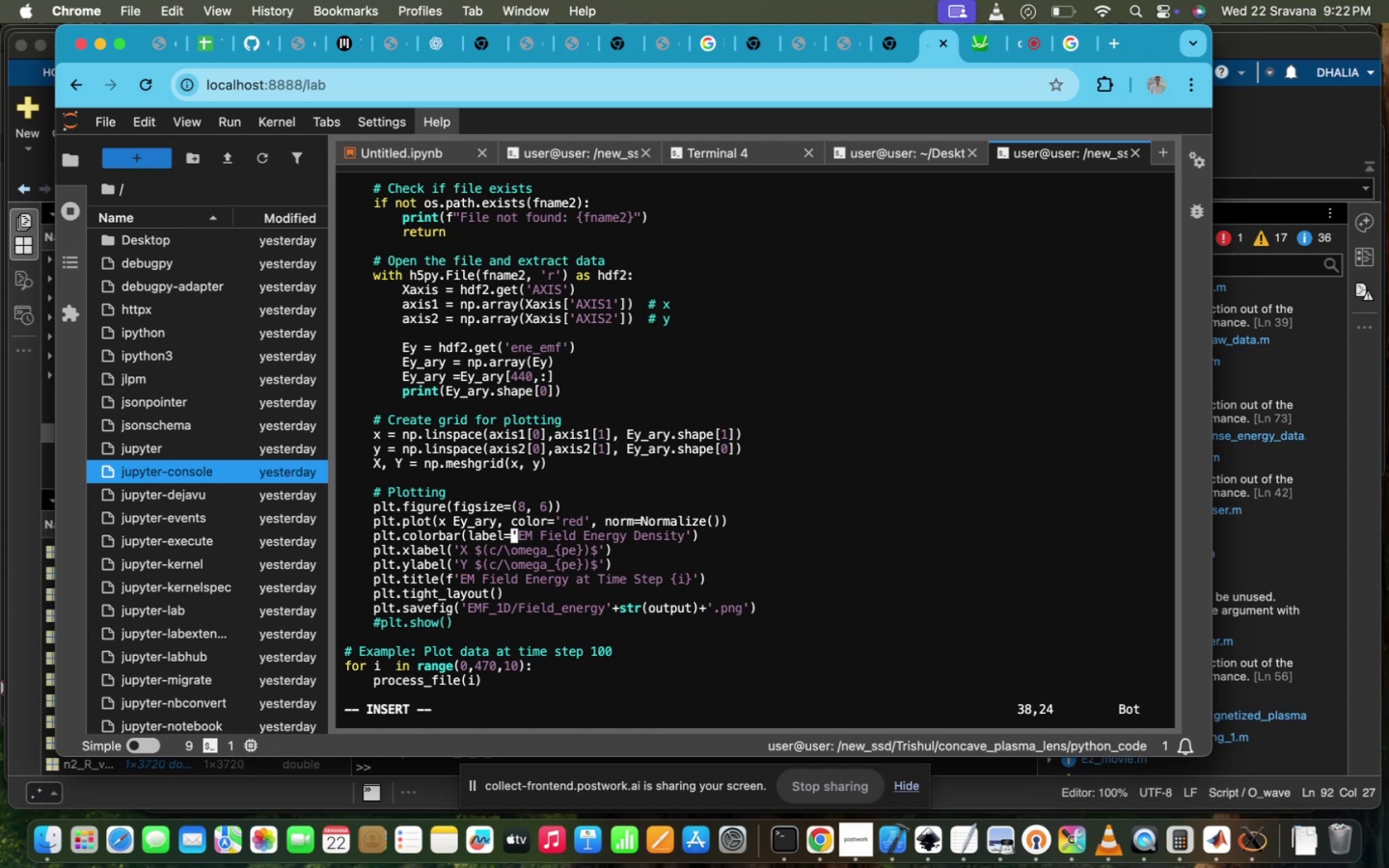 
hold_key(key=ArrowLeft, duration=1.33)
 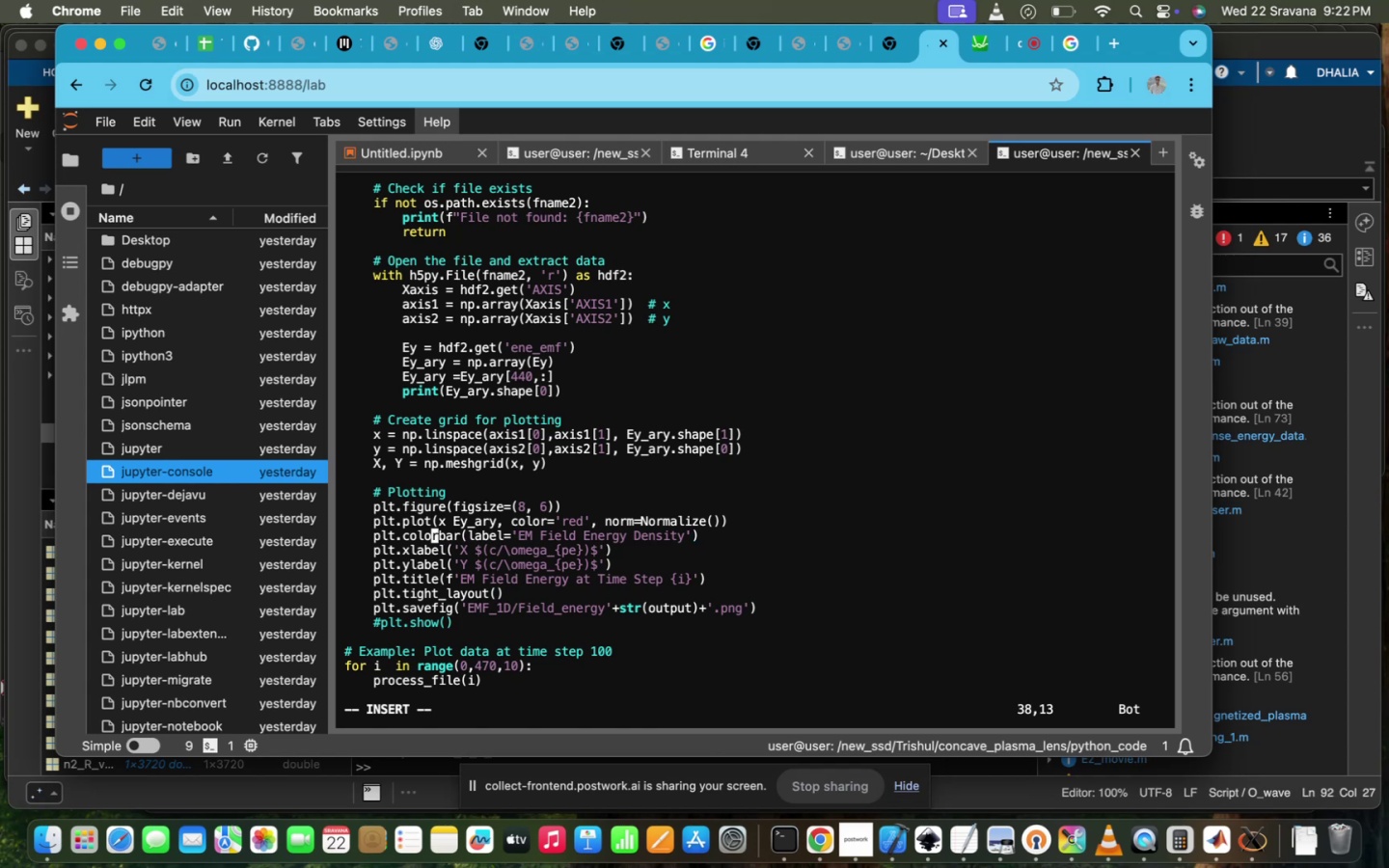 
hold_key(key=ArrowRight, duration=1.19)
 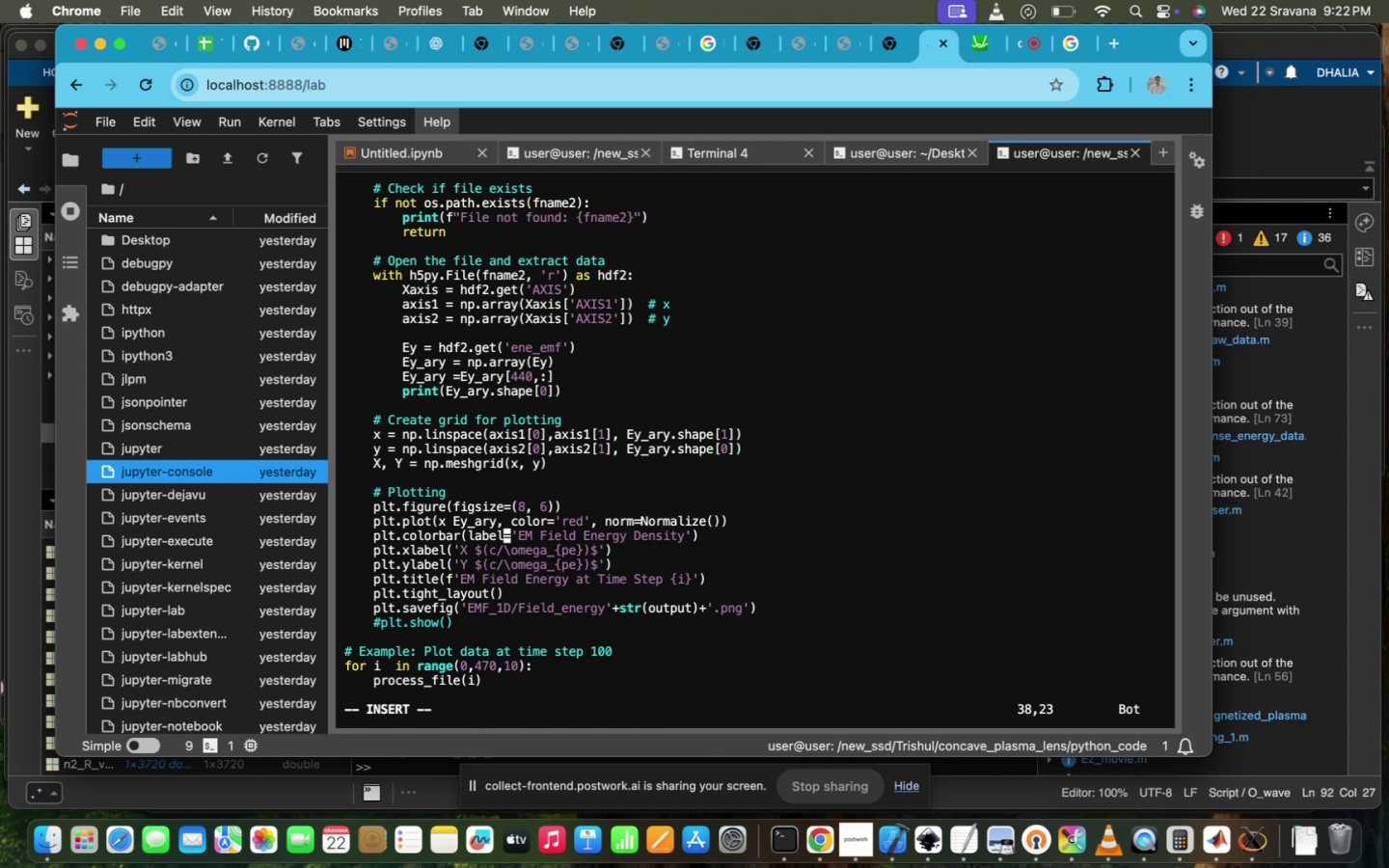 
key(ArrowUp)
 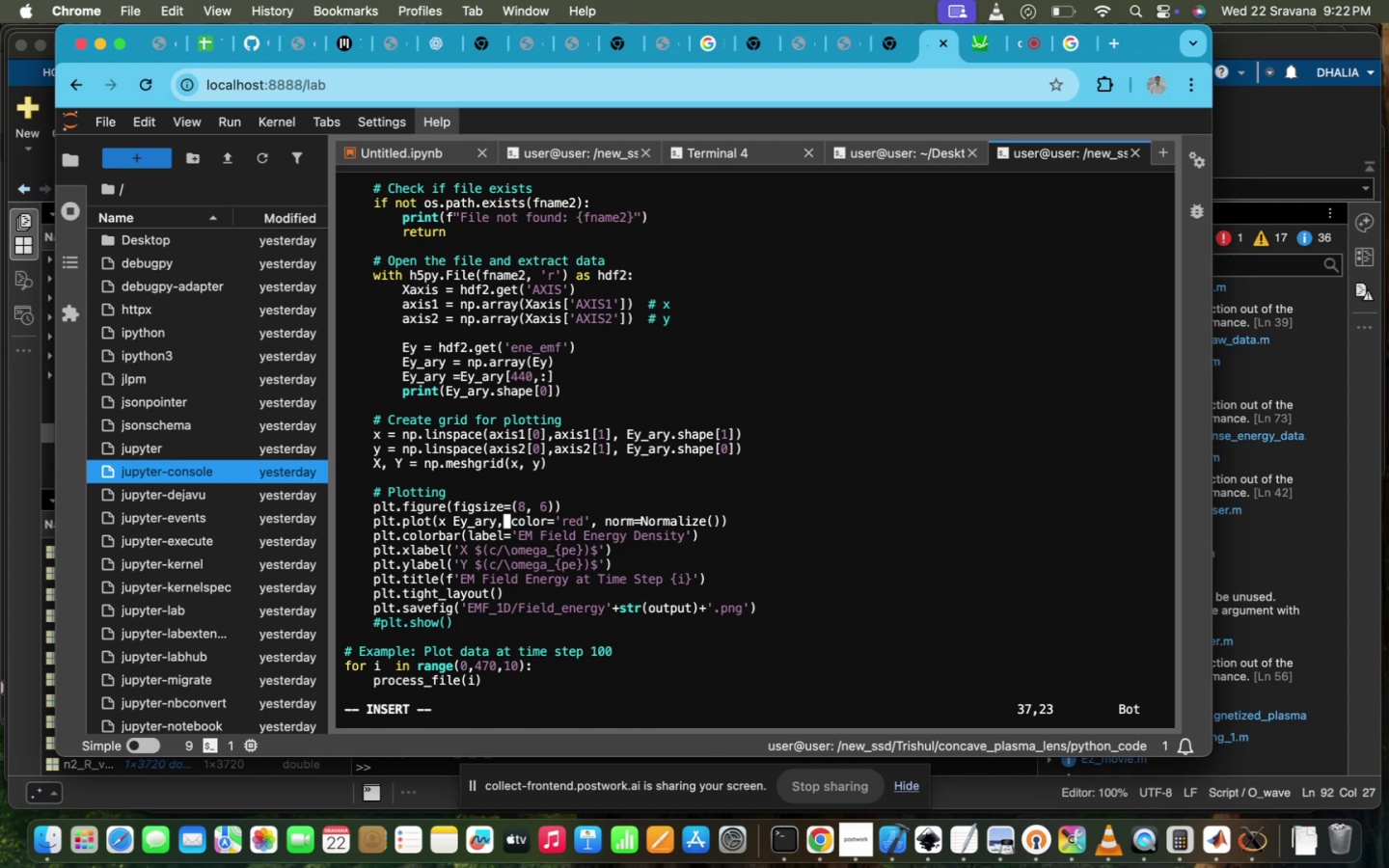 
hold_key(key=ArrowRight, duration=1.5)
 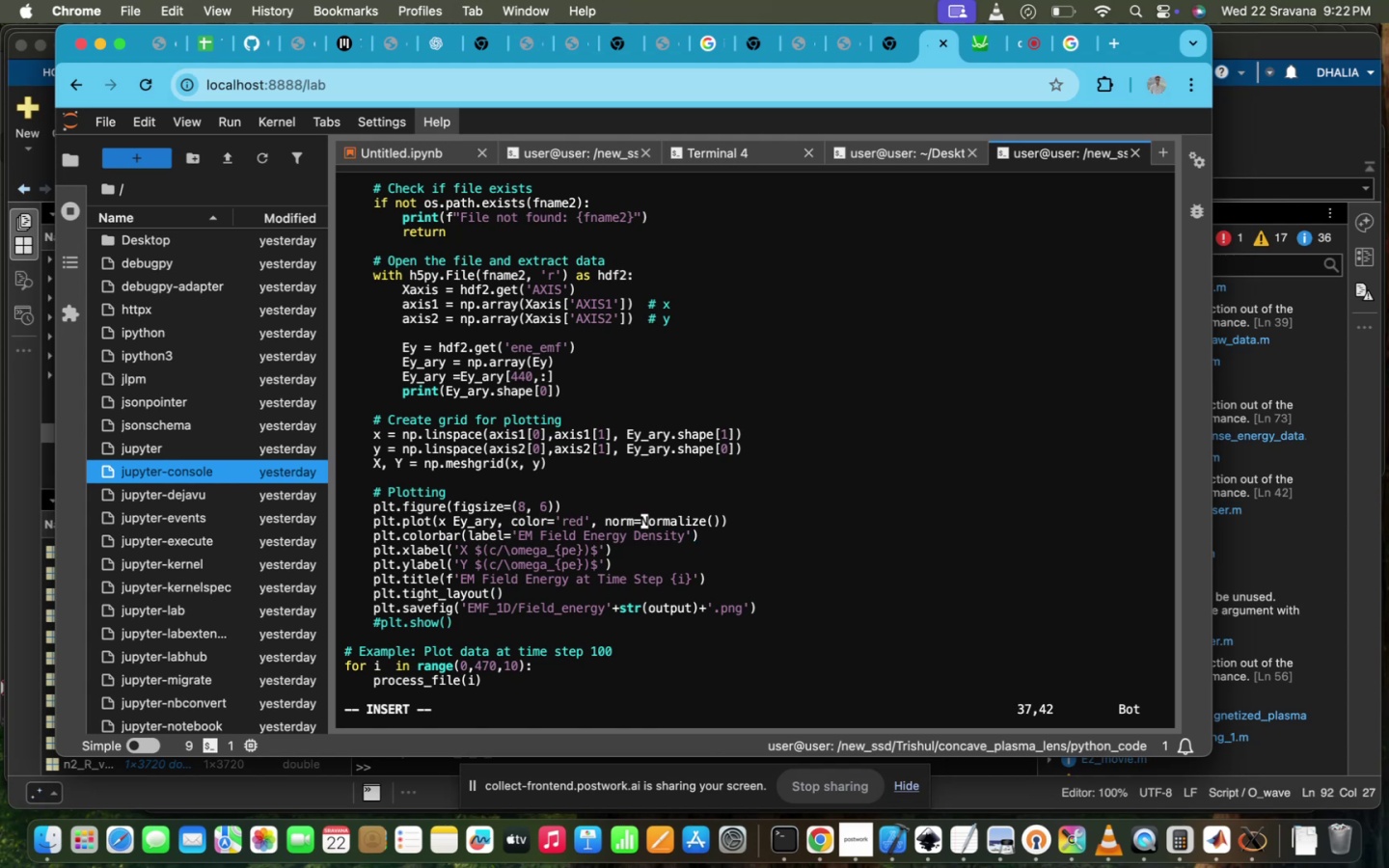 
hold_key(key=ArrowRight, duration=1.32)
 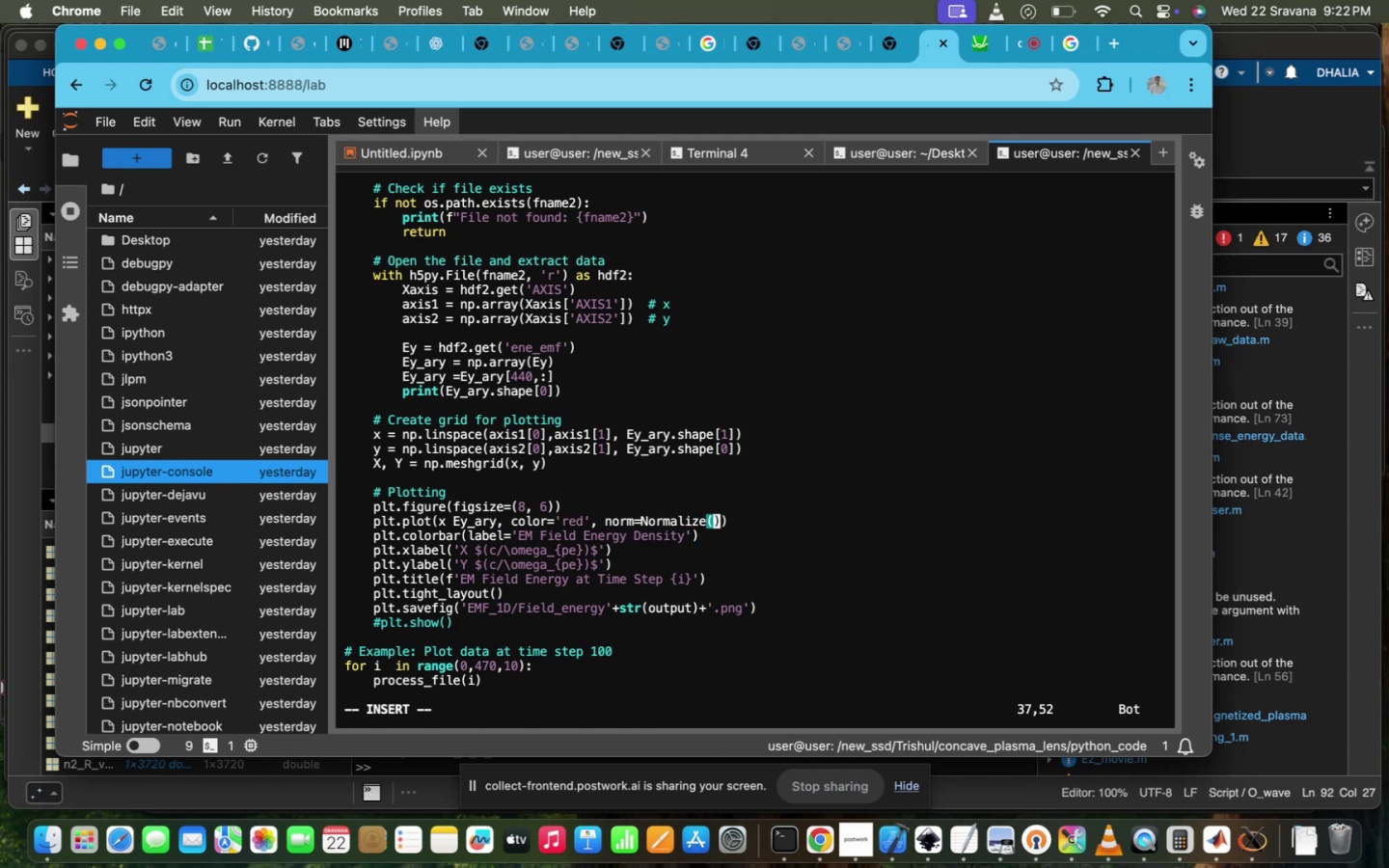 
key(ArrowRight)
 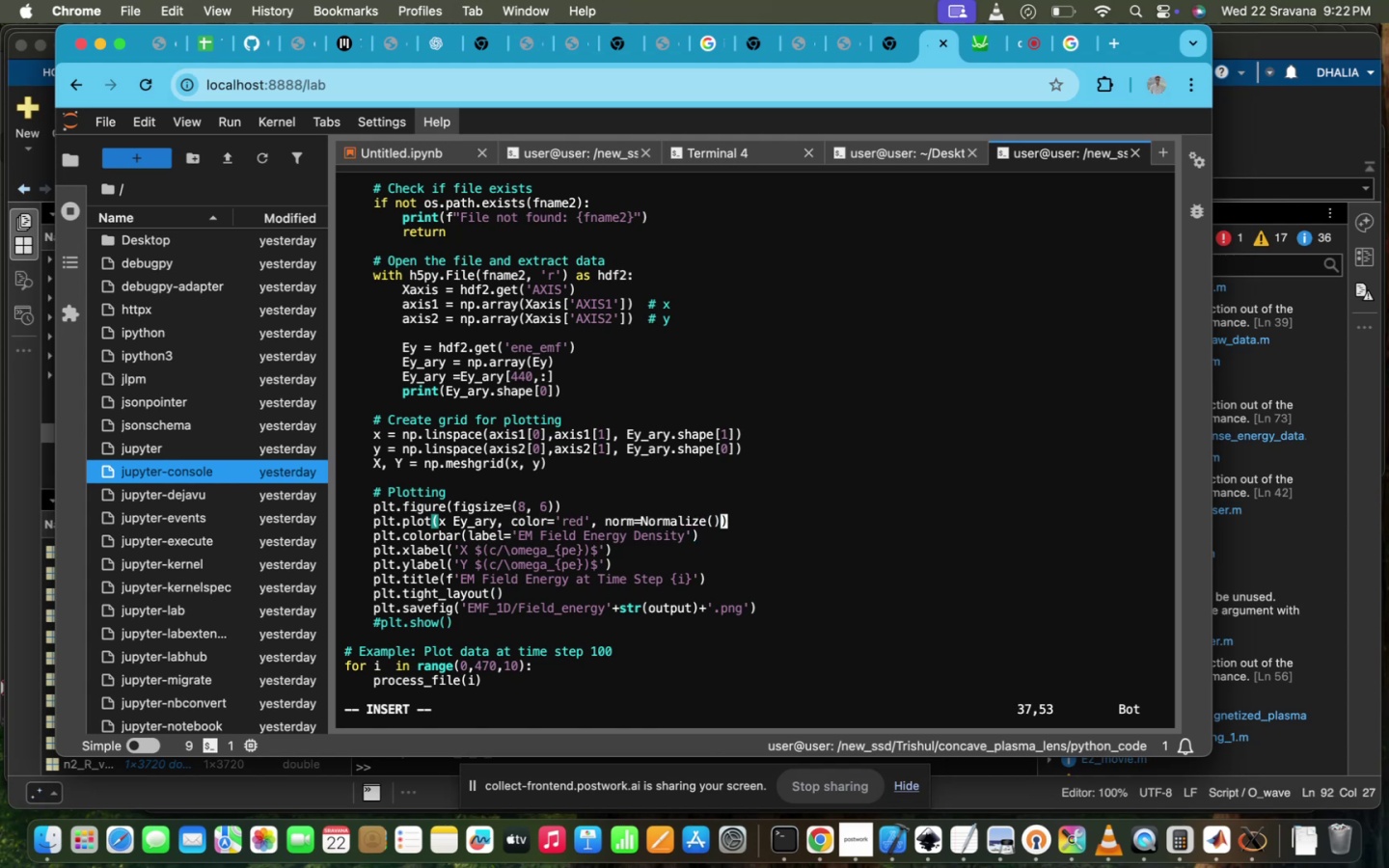 
key(Backspace)
 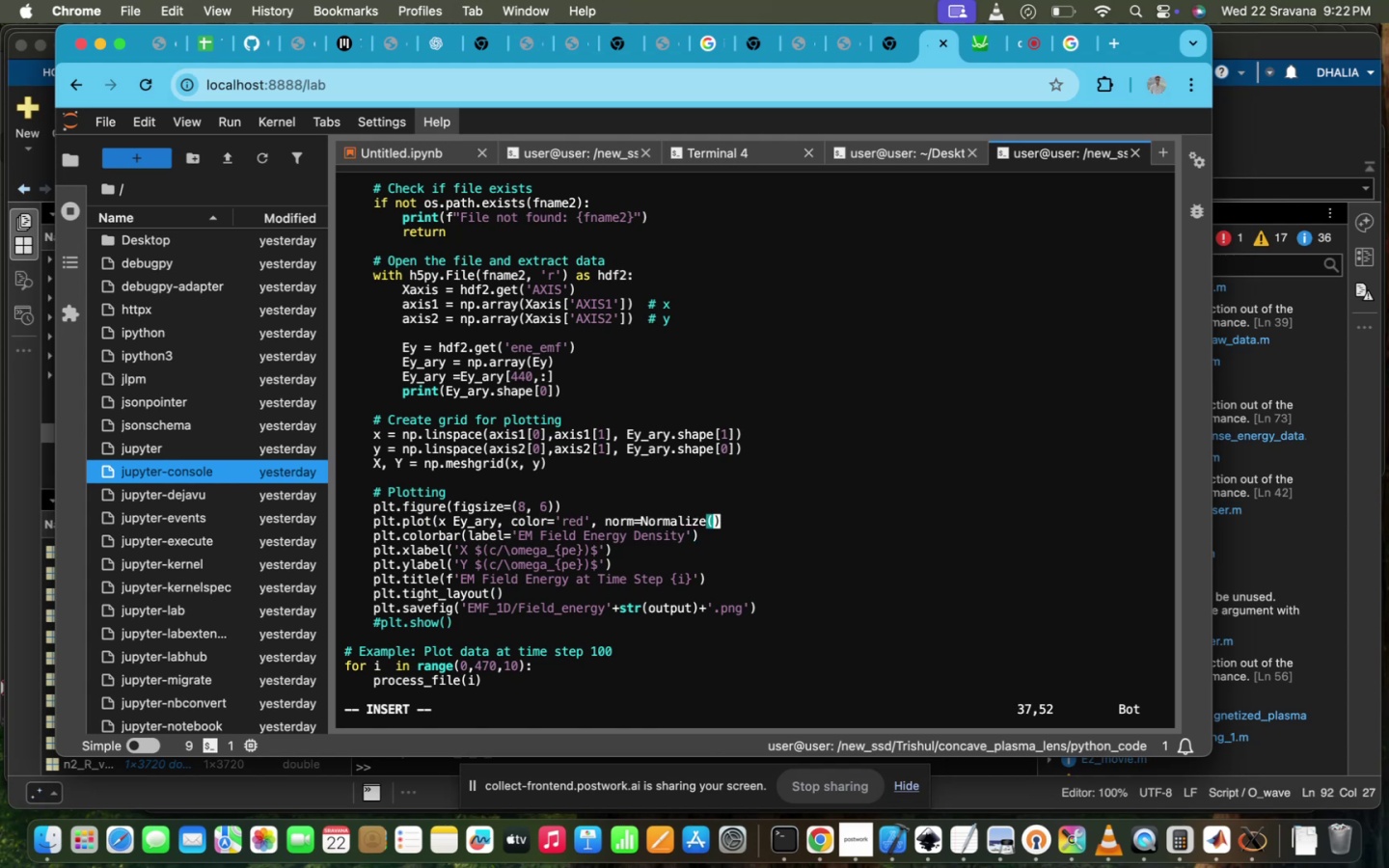 
hold_key(key=Backspace, duration=1.5)
 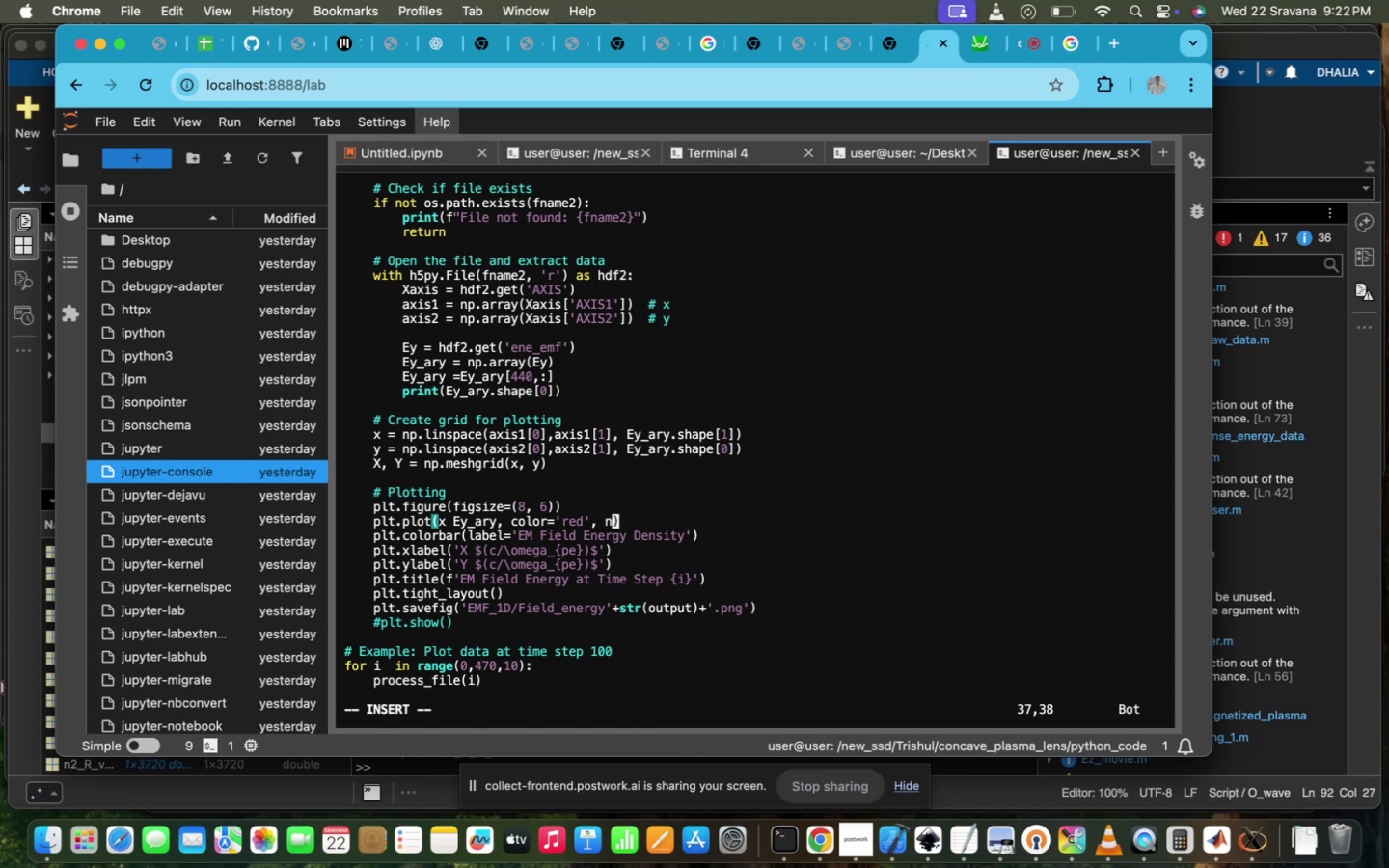 
key(Backspace)
 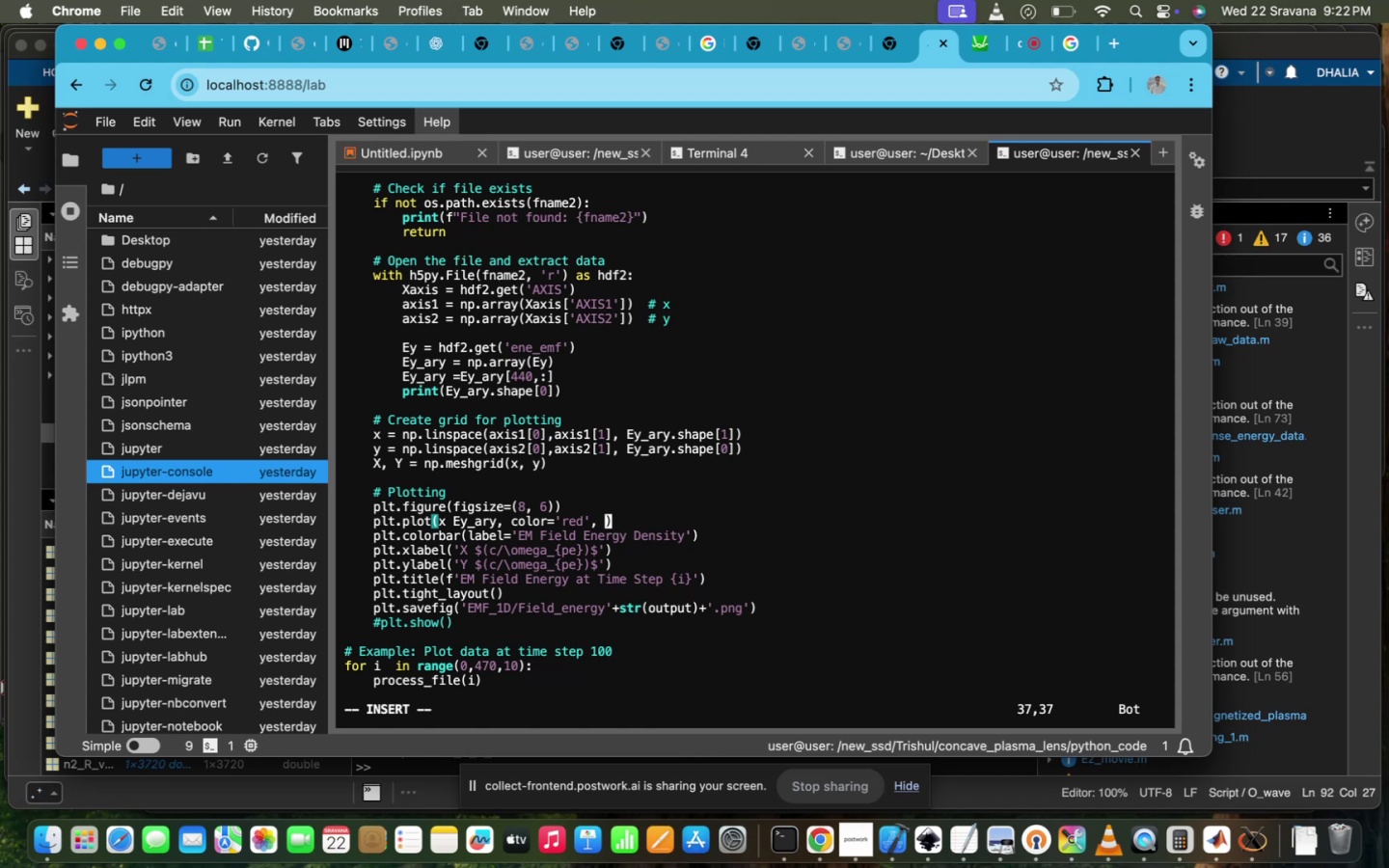 
key(Backspace)
 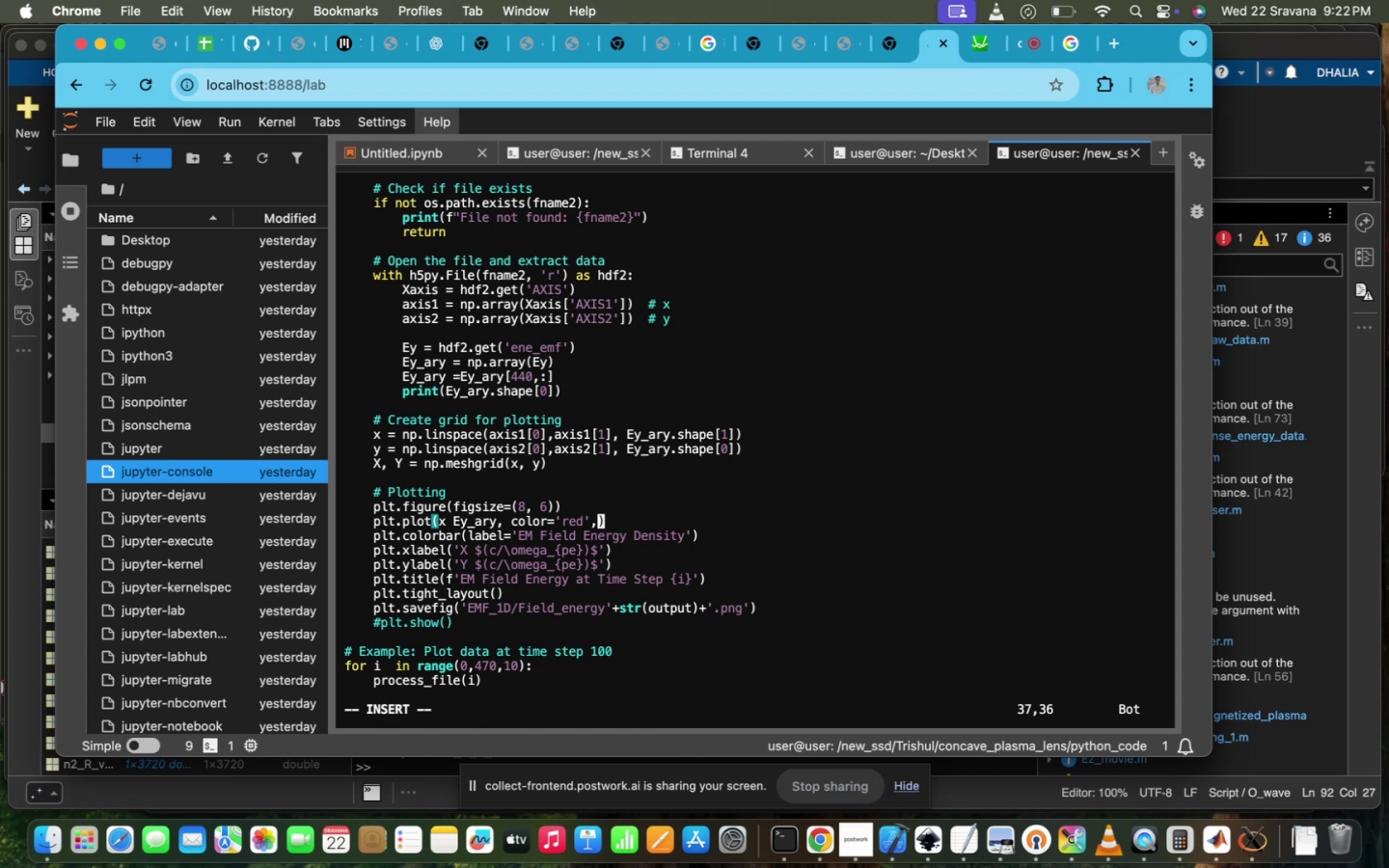 
key(Backspace)
 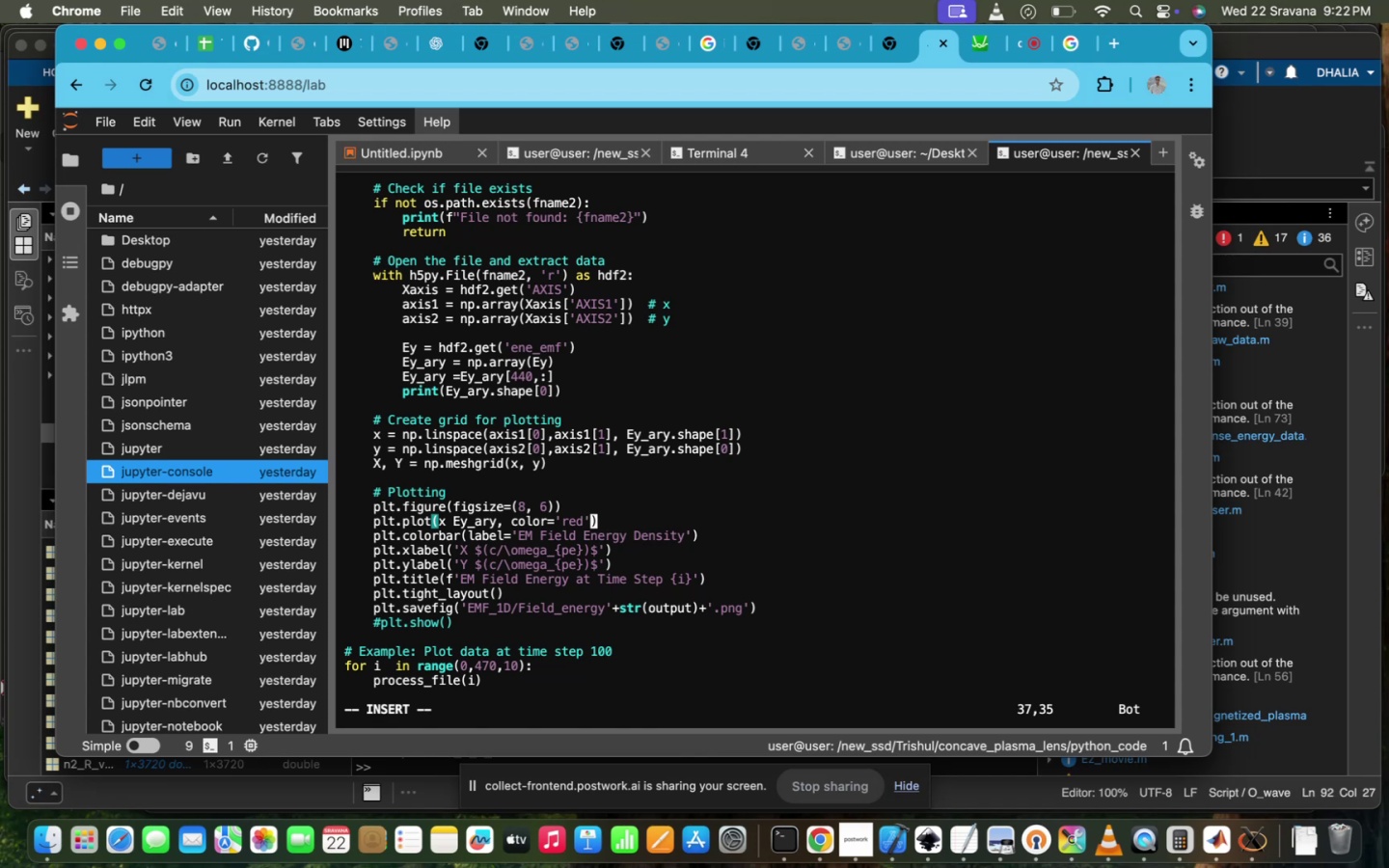 
key(ArrowDown)
 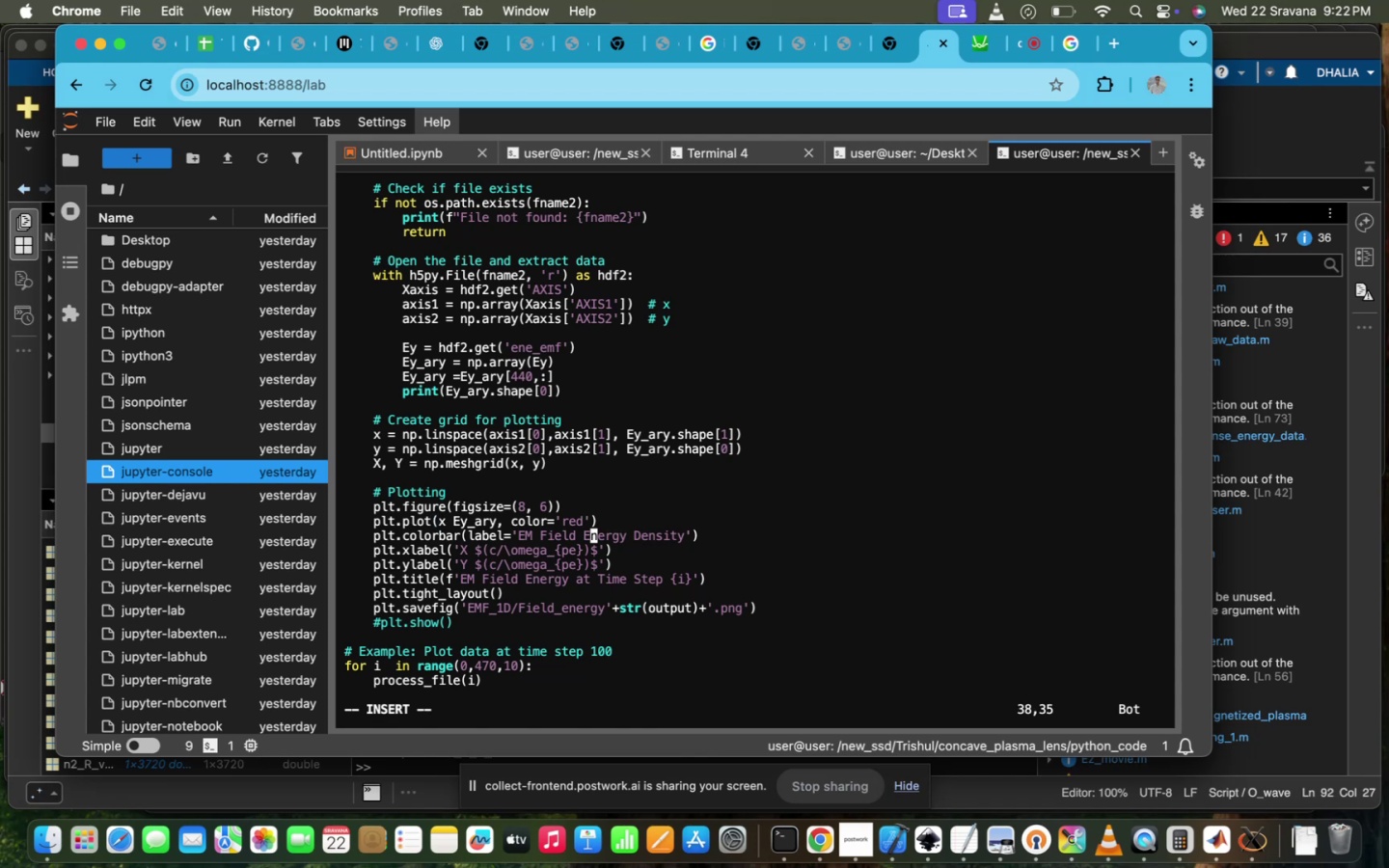 
hold_key(key=ArrowLeft, duration=1.5)
 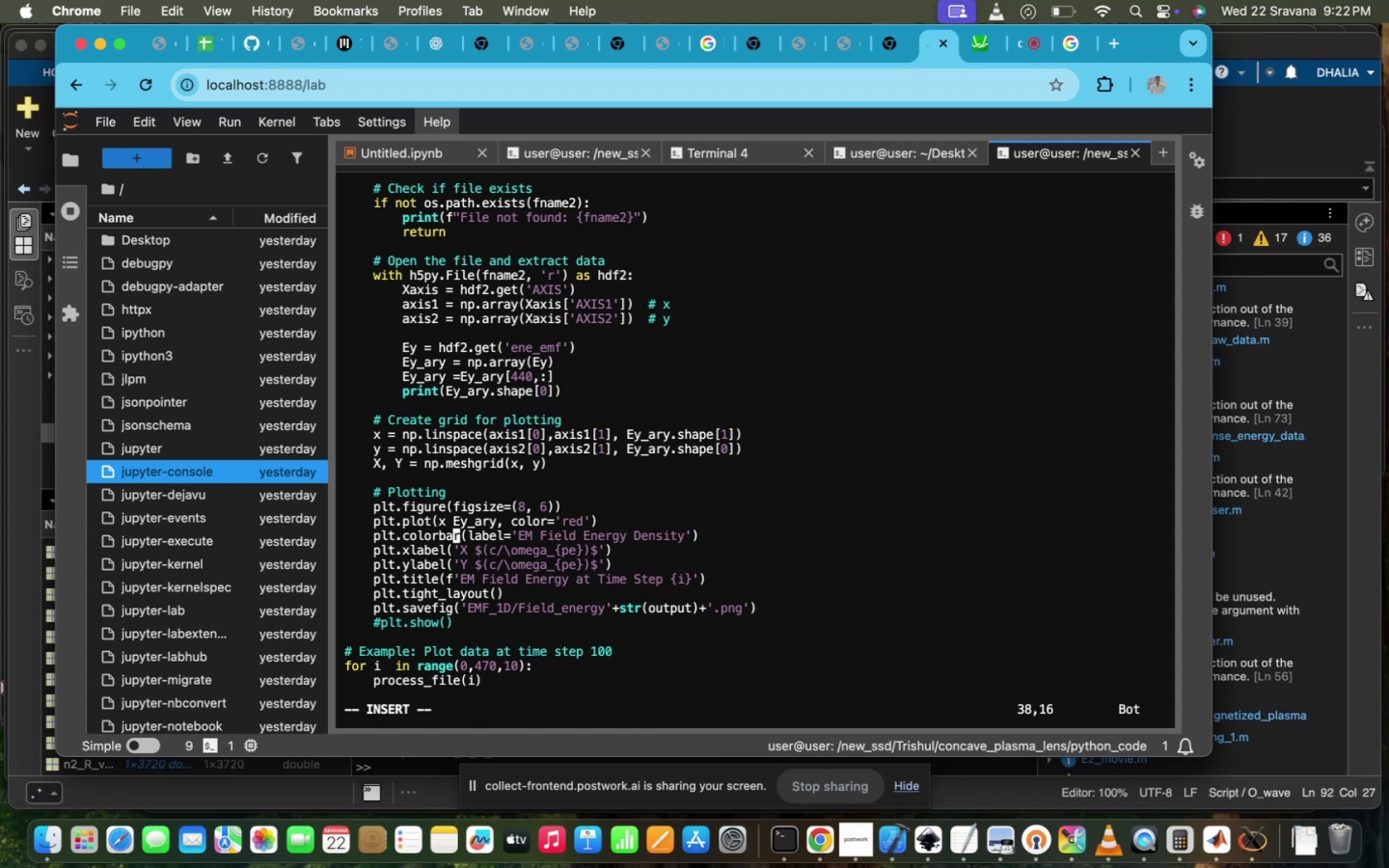 
hold_key(key=ArrowLeft, duration=1.29)
 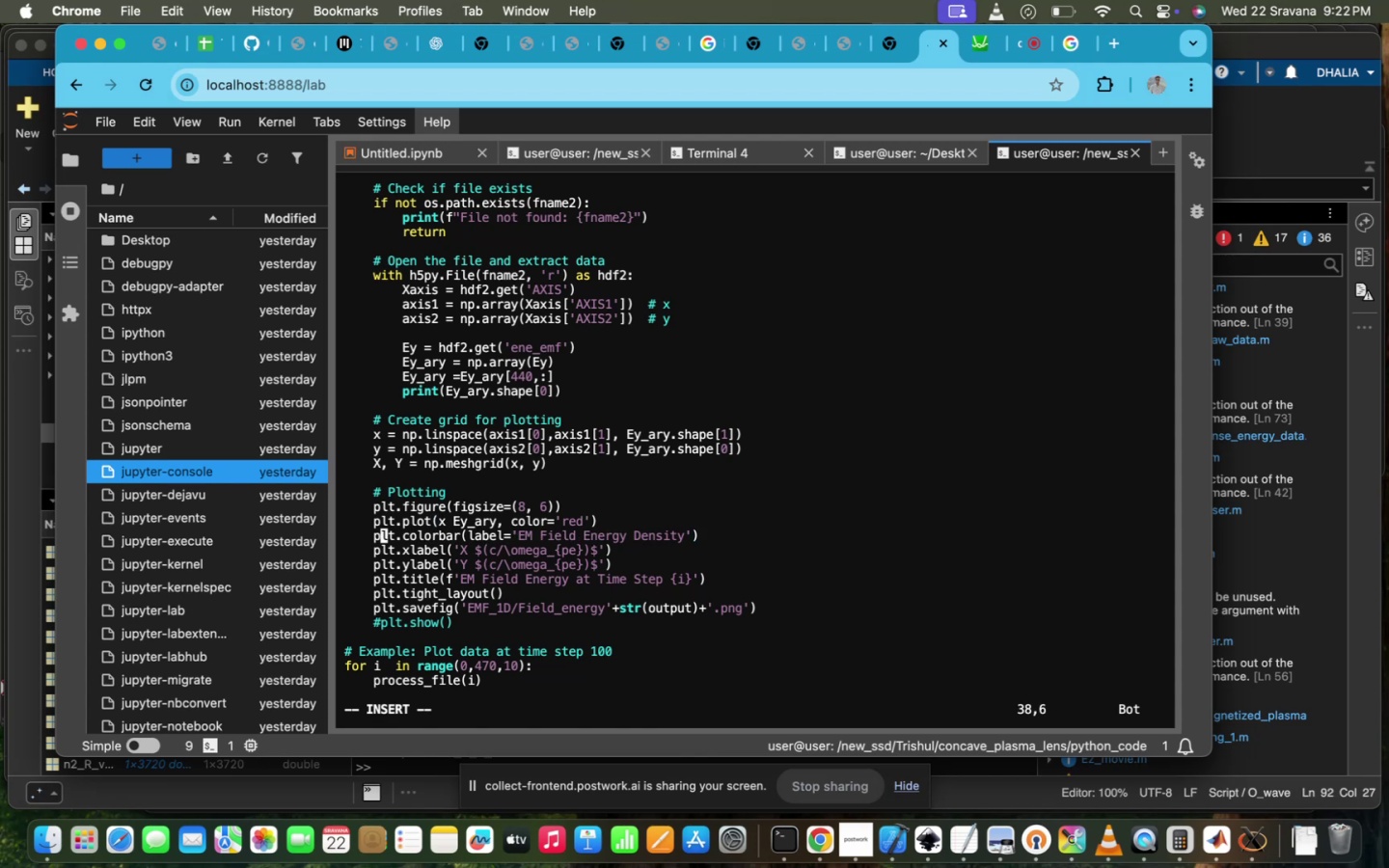 
key(ArrowLeft)
 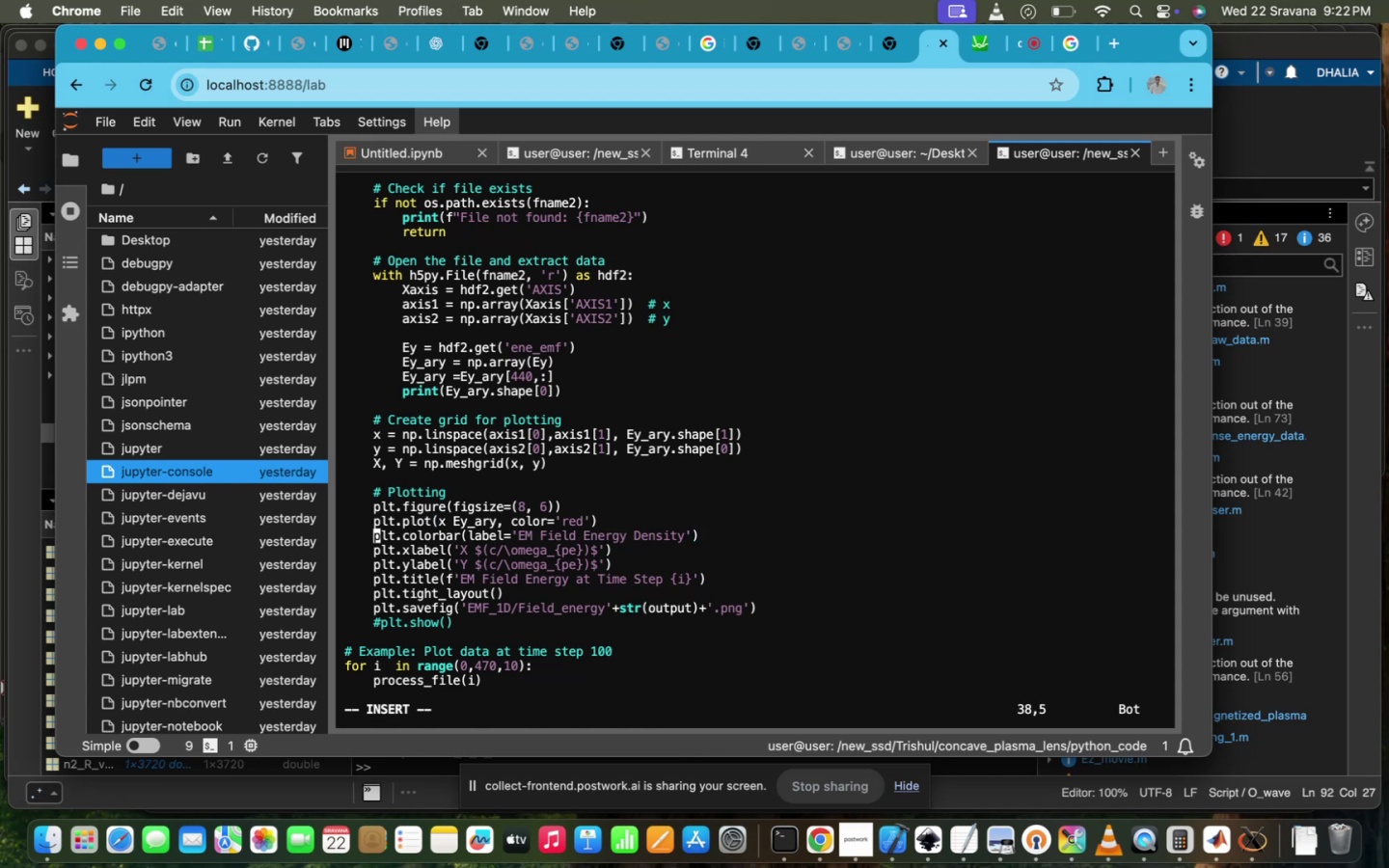 
key(ArrowLeft)
 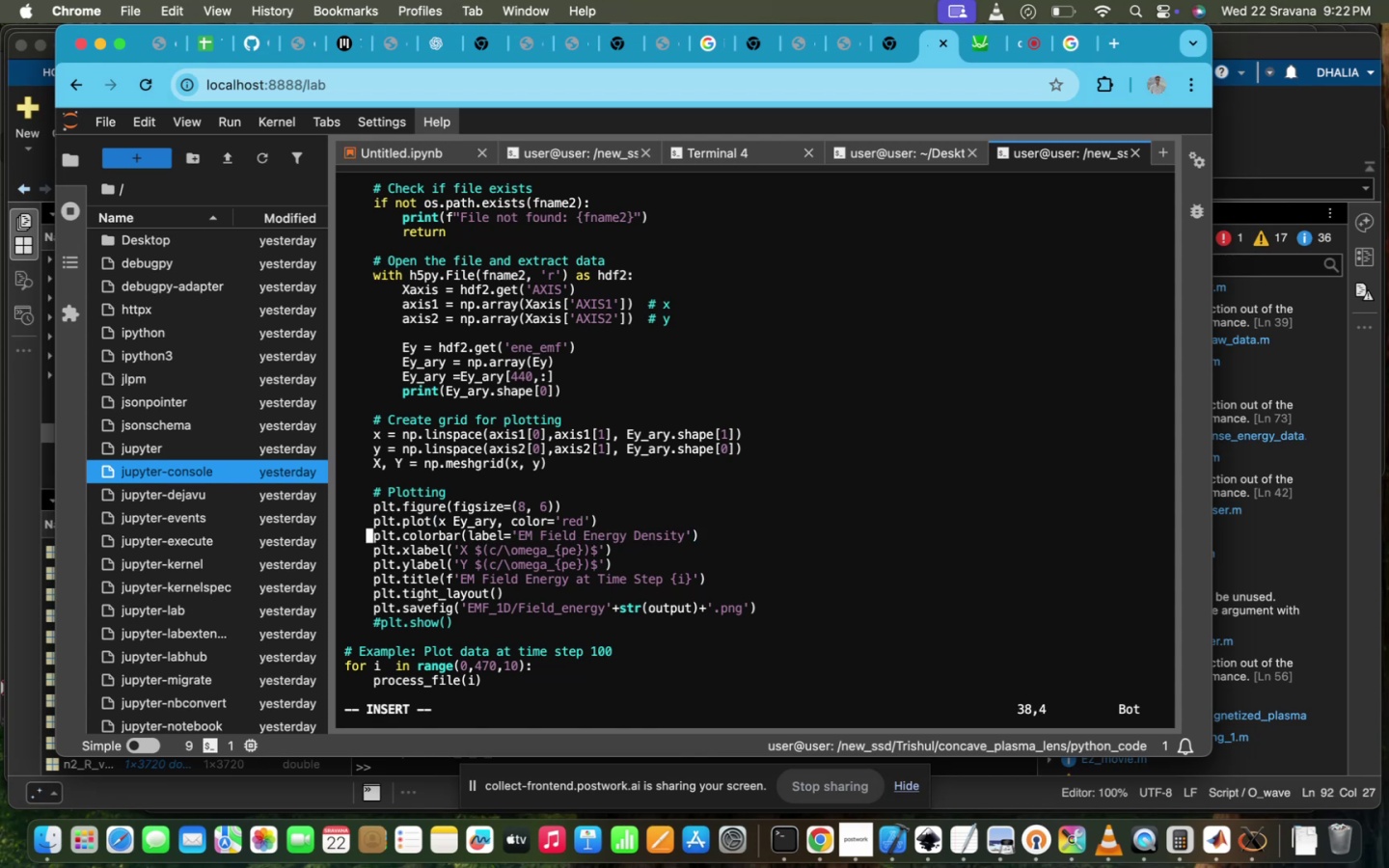 
key(ArrowRight)
 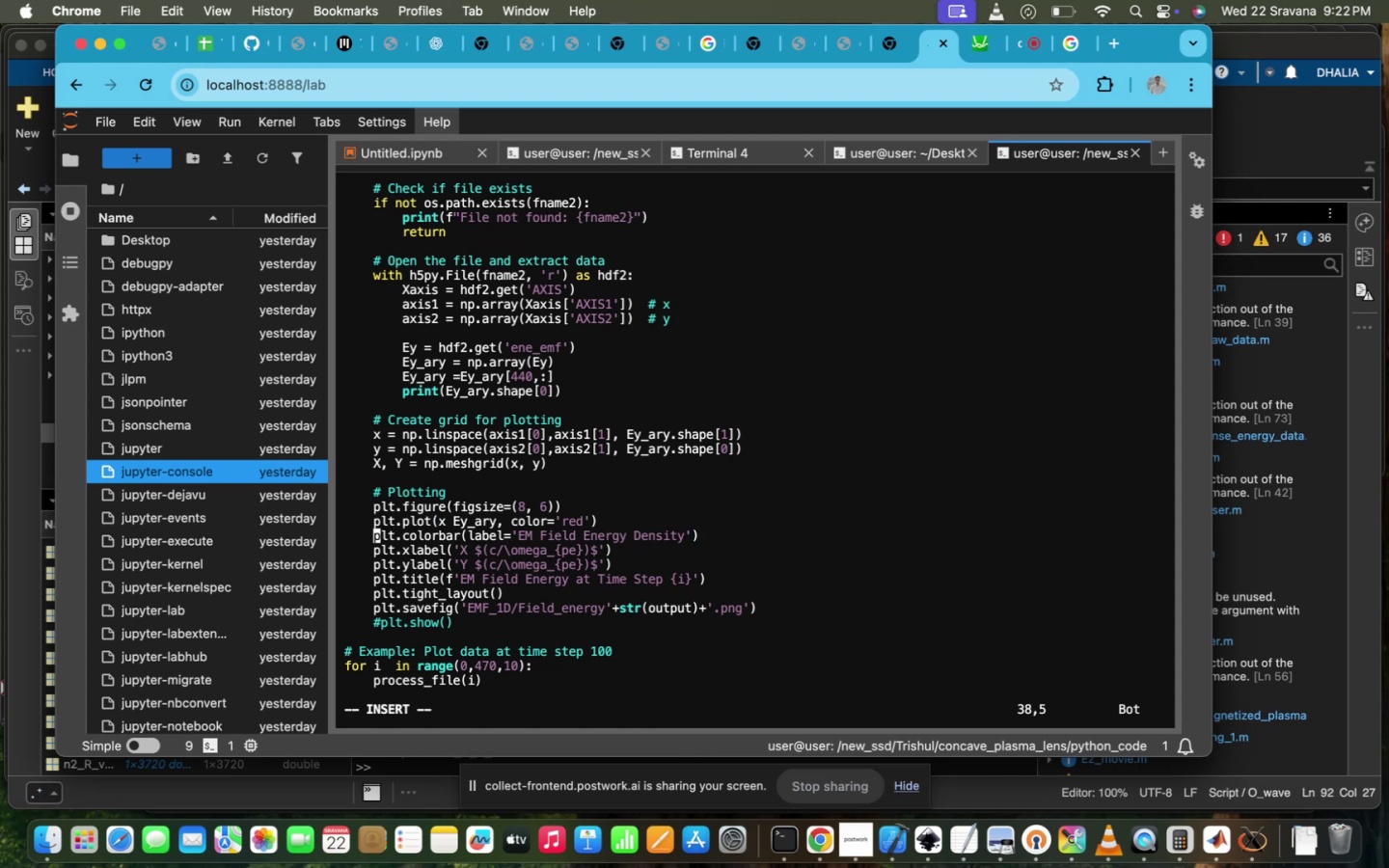 
key(Shift+3)
 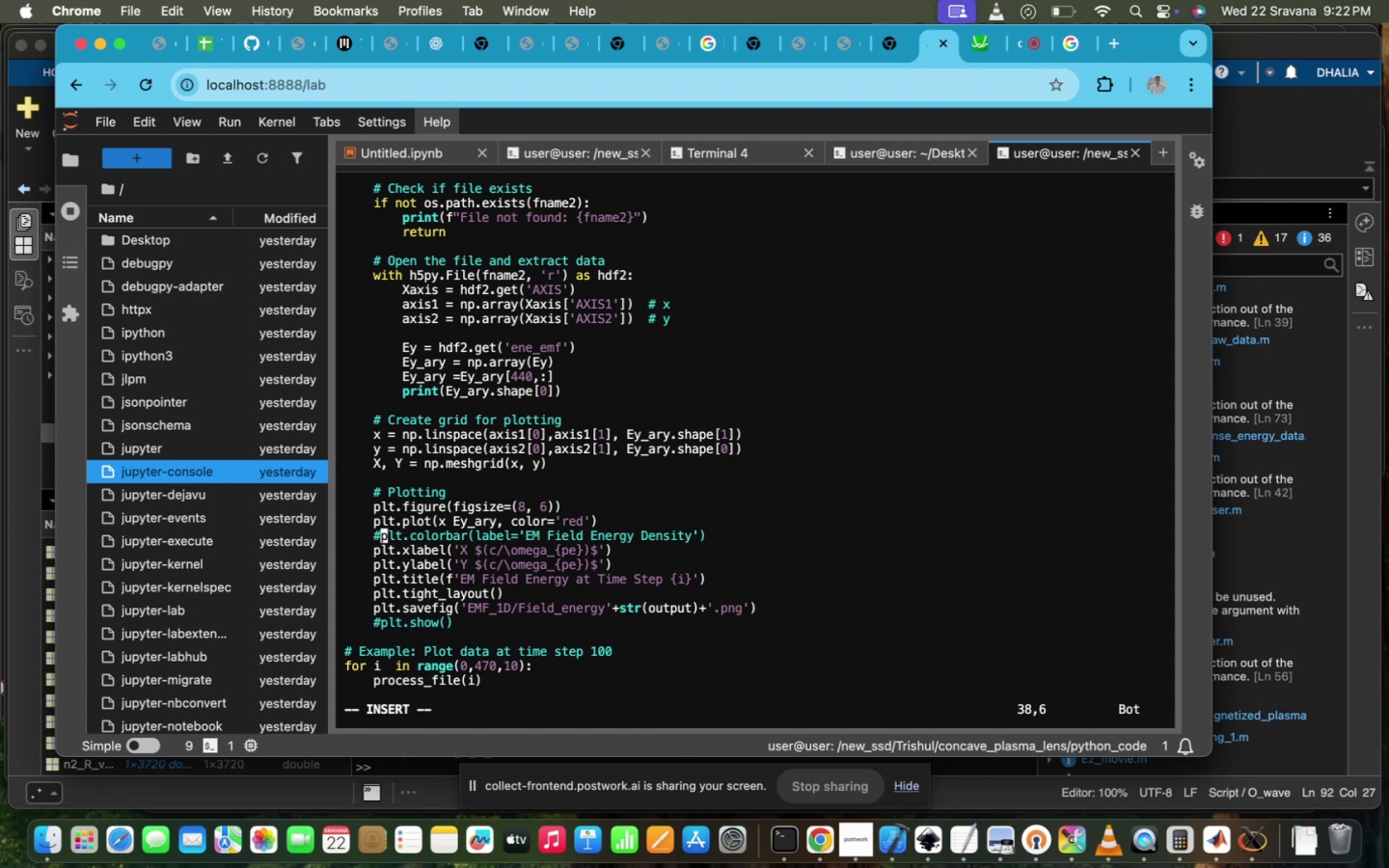 
key(ArrowDown)
 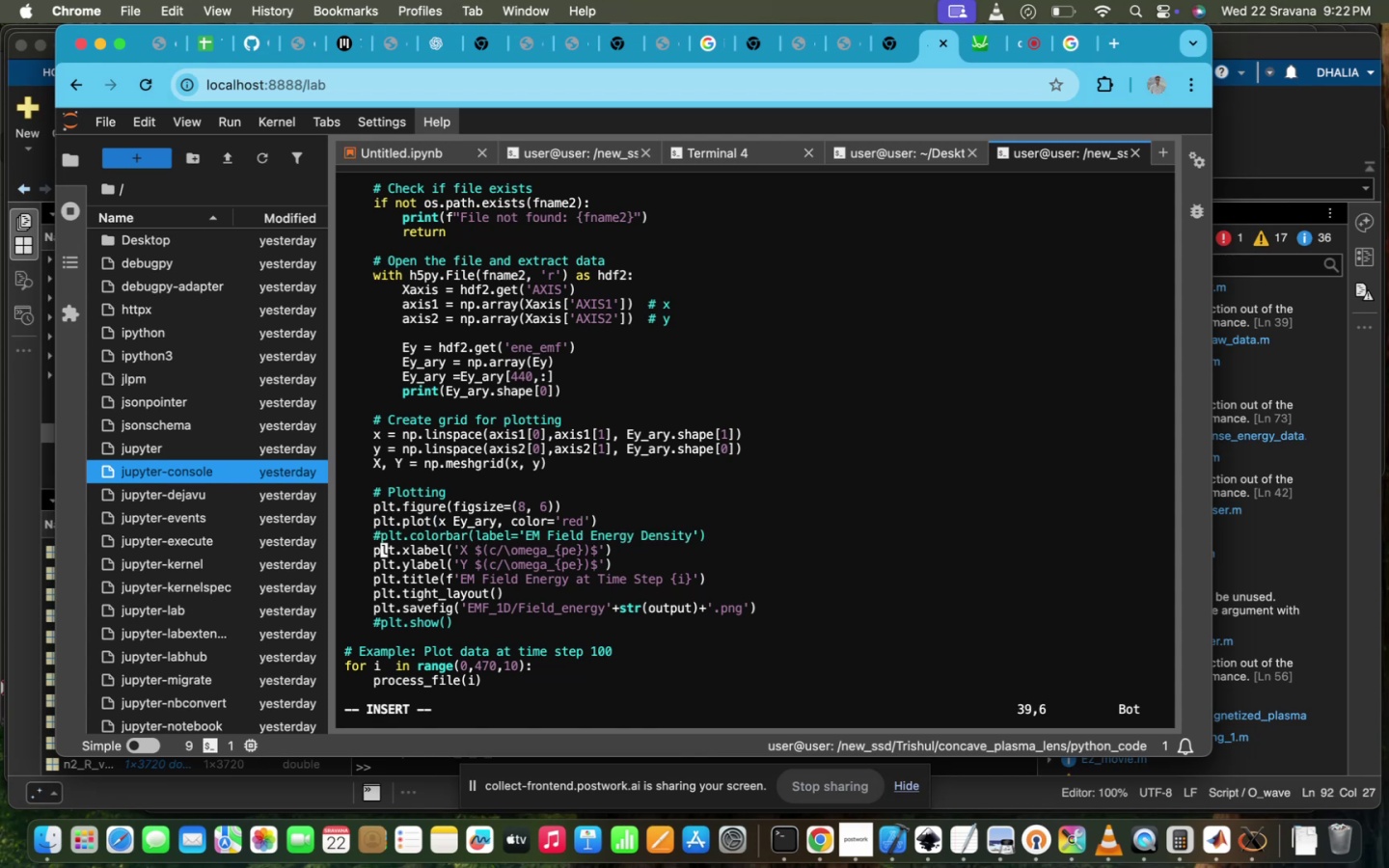 
key(ArrowLeft)
 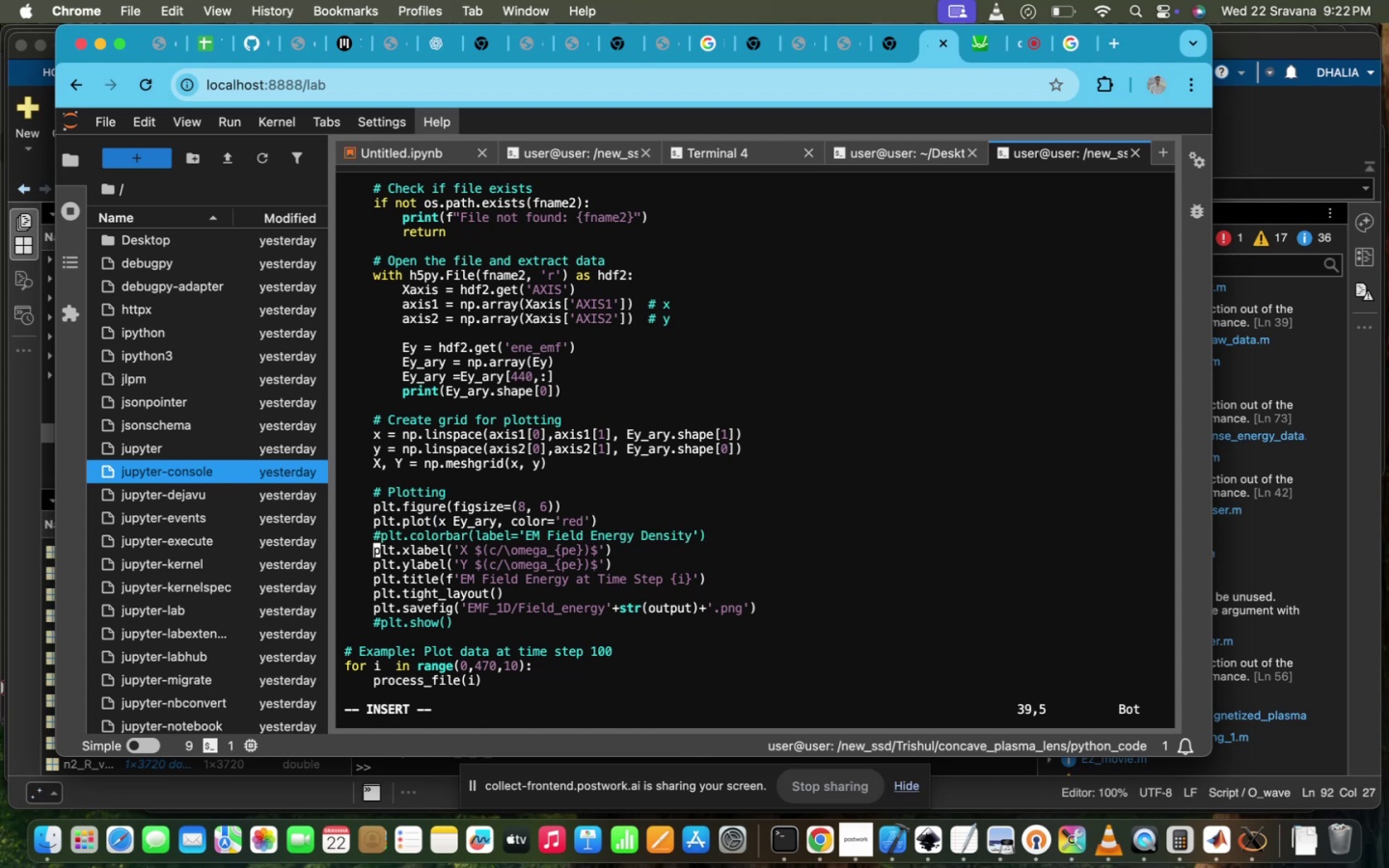 
key(ArrowDown)
 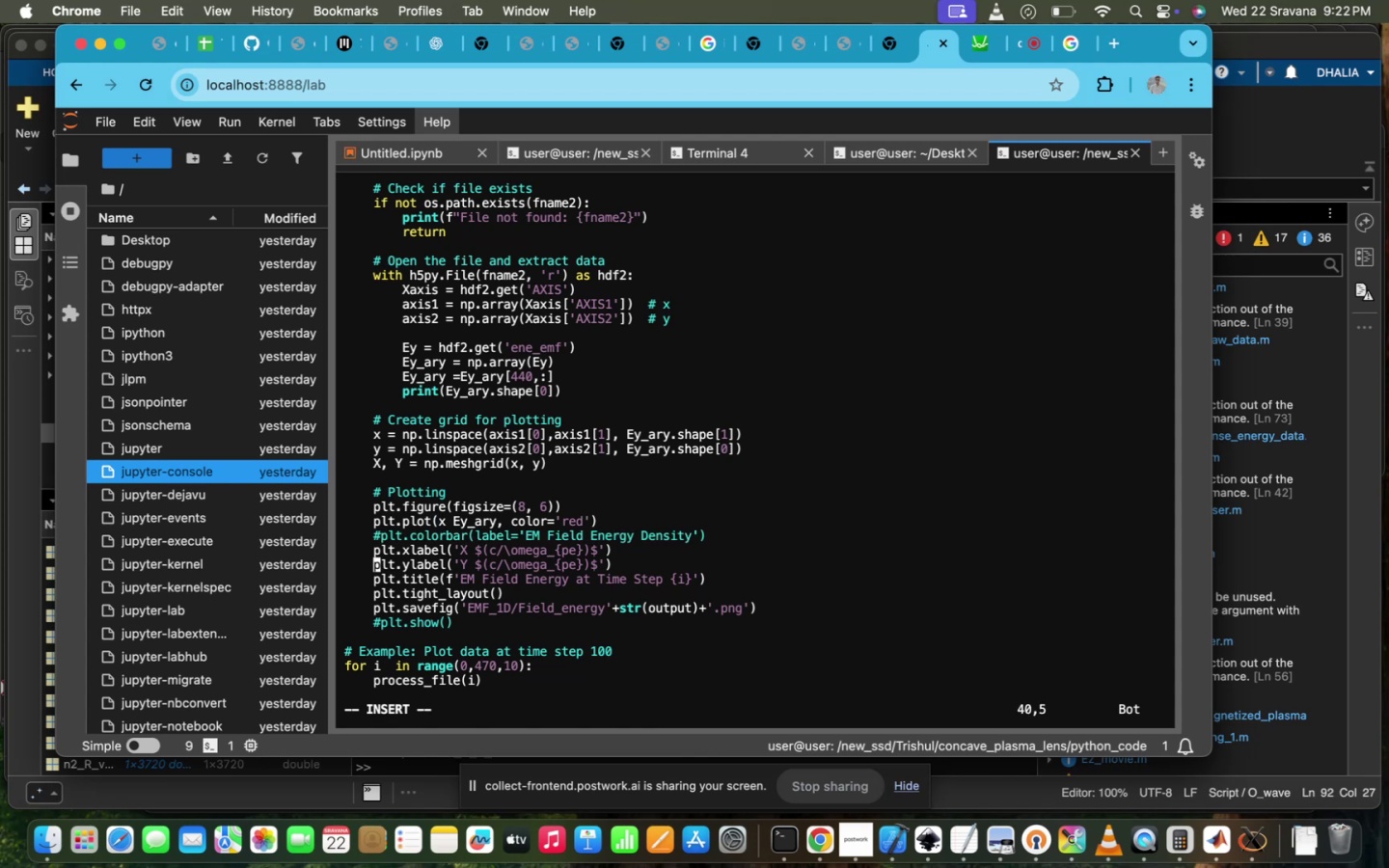 
hold_key(key=ArrowRight, duration=1.43)
 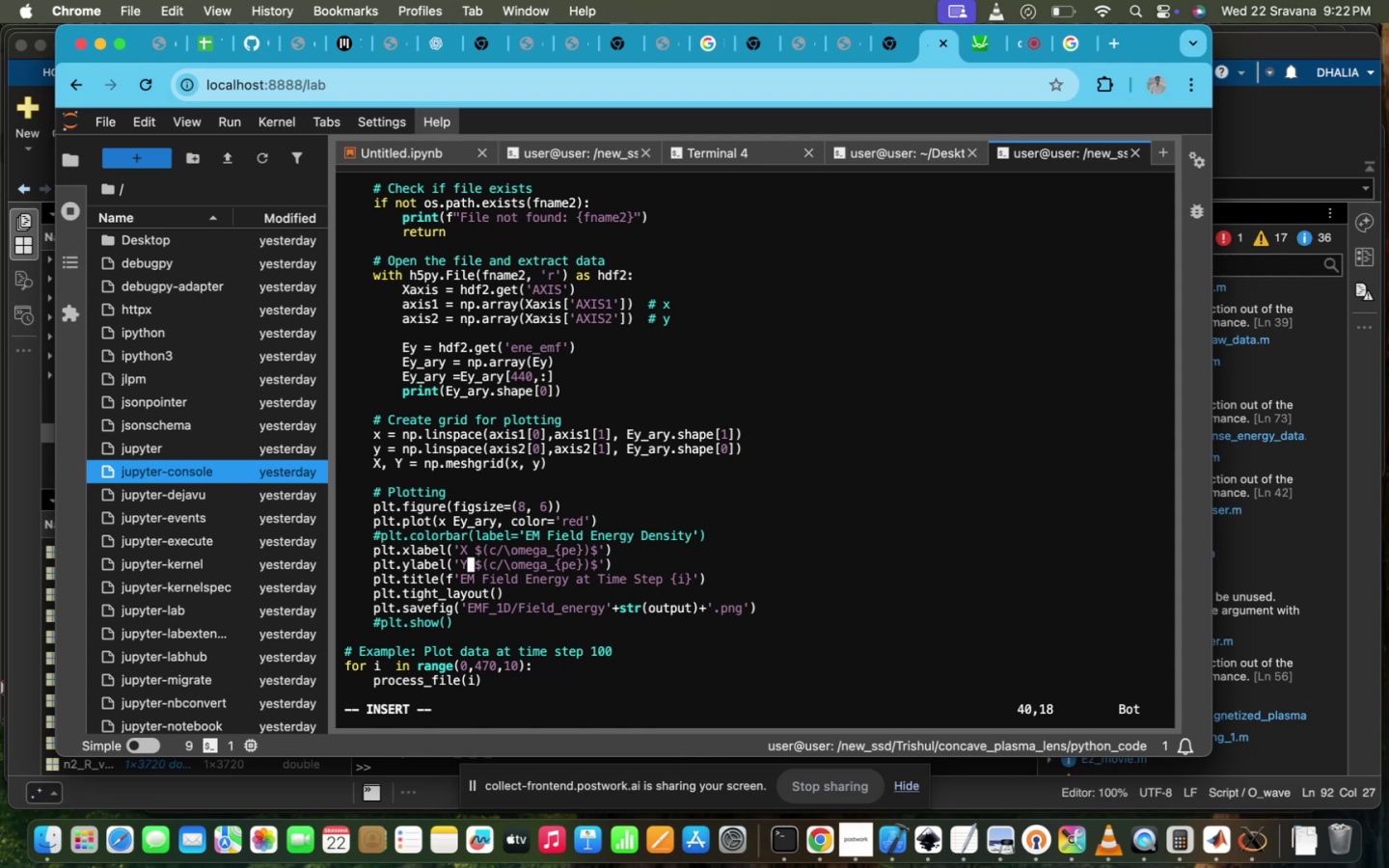 
key(ArrowRight)
 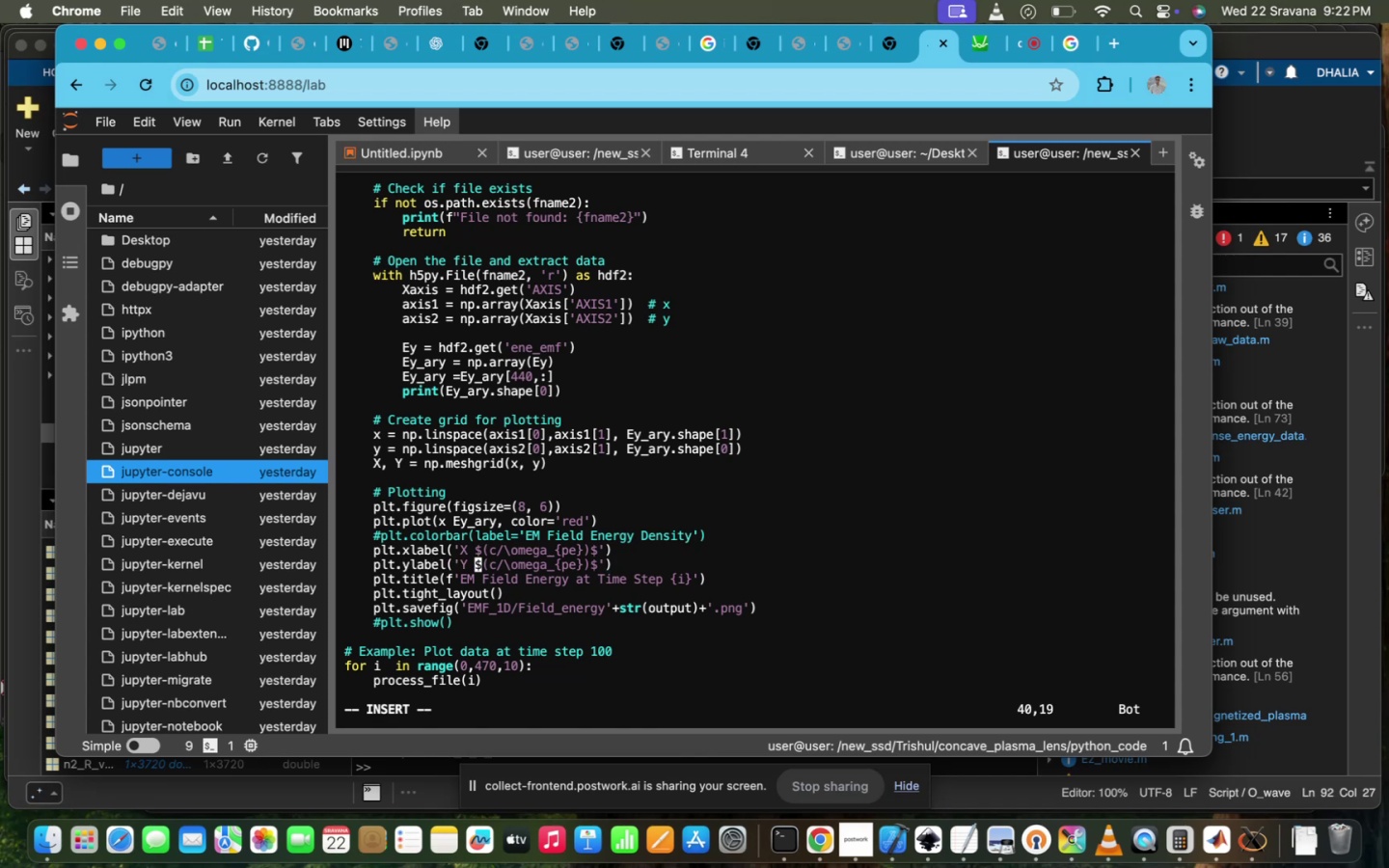 
key(Backspace)
key(Backspace)
type(EMF_e)
key(Backspace)
key(Backspace)
type( EN)
key(Backspace)
type(e)
key(Backspace)
type(nergy)
 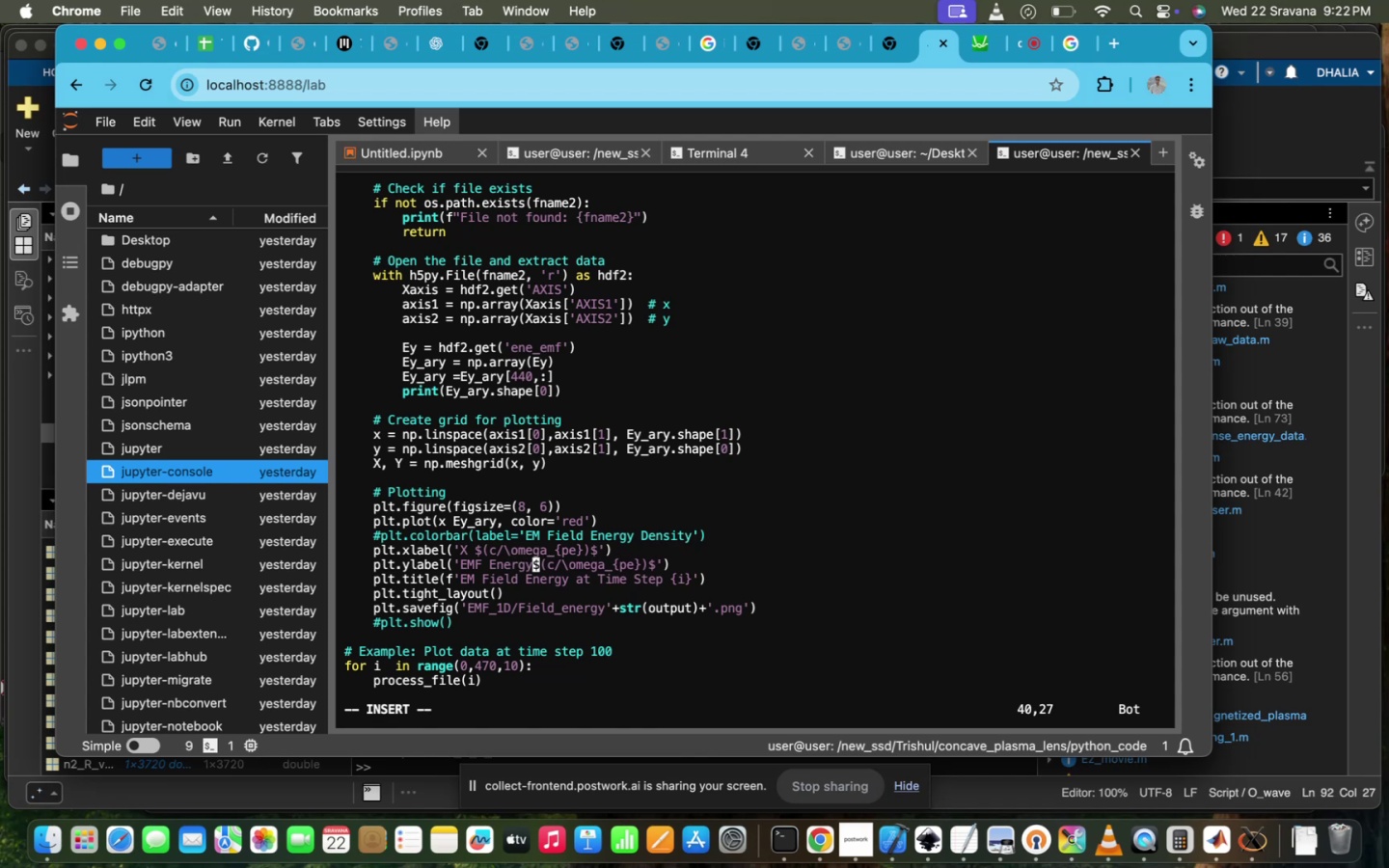 
key(ArrowDown)
 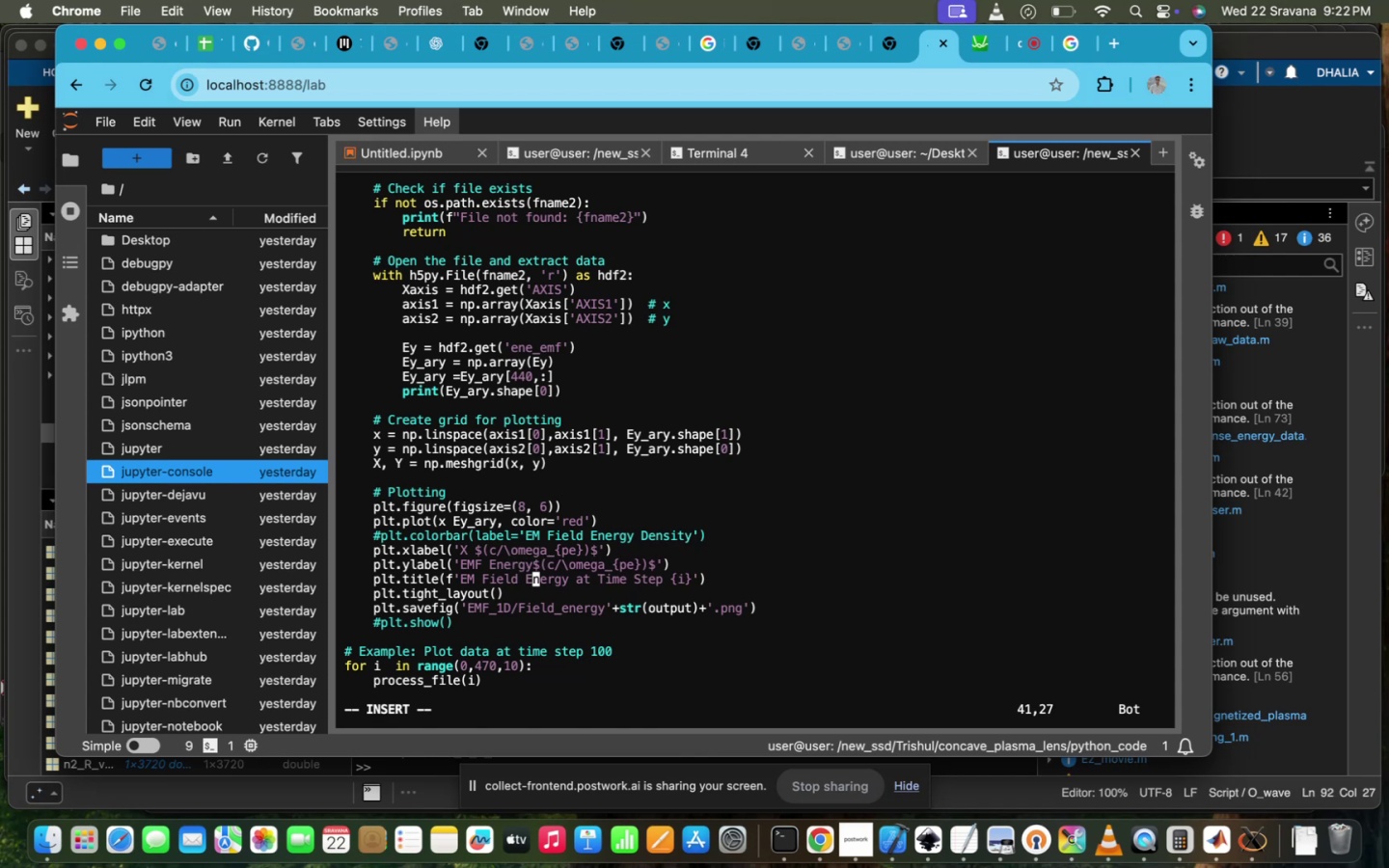 
key(ArrowDown)
 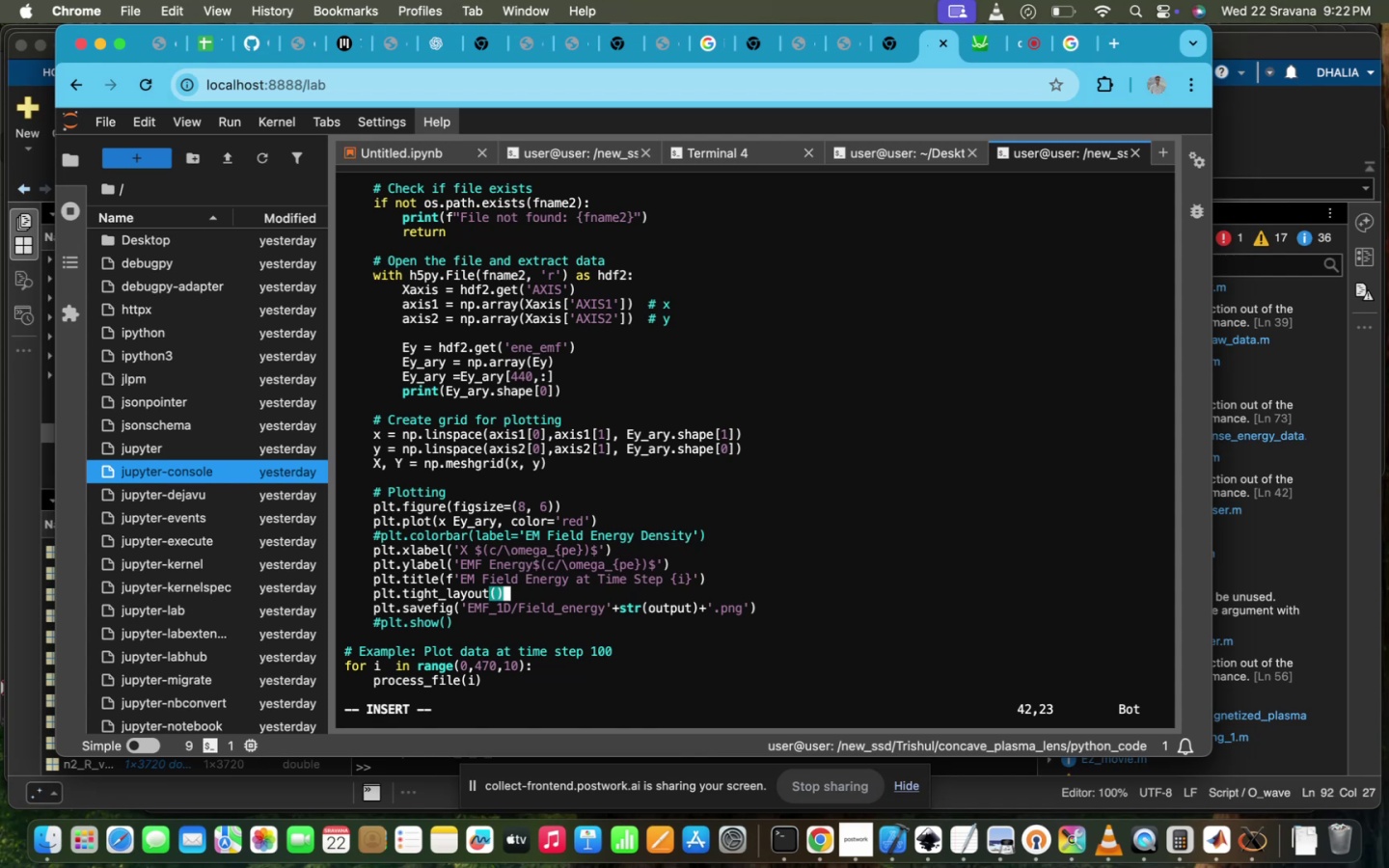 
hold_key(key=ArrowLeft, duration=0.71)
 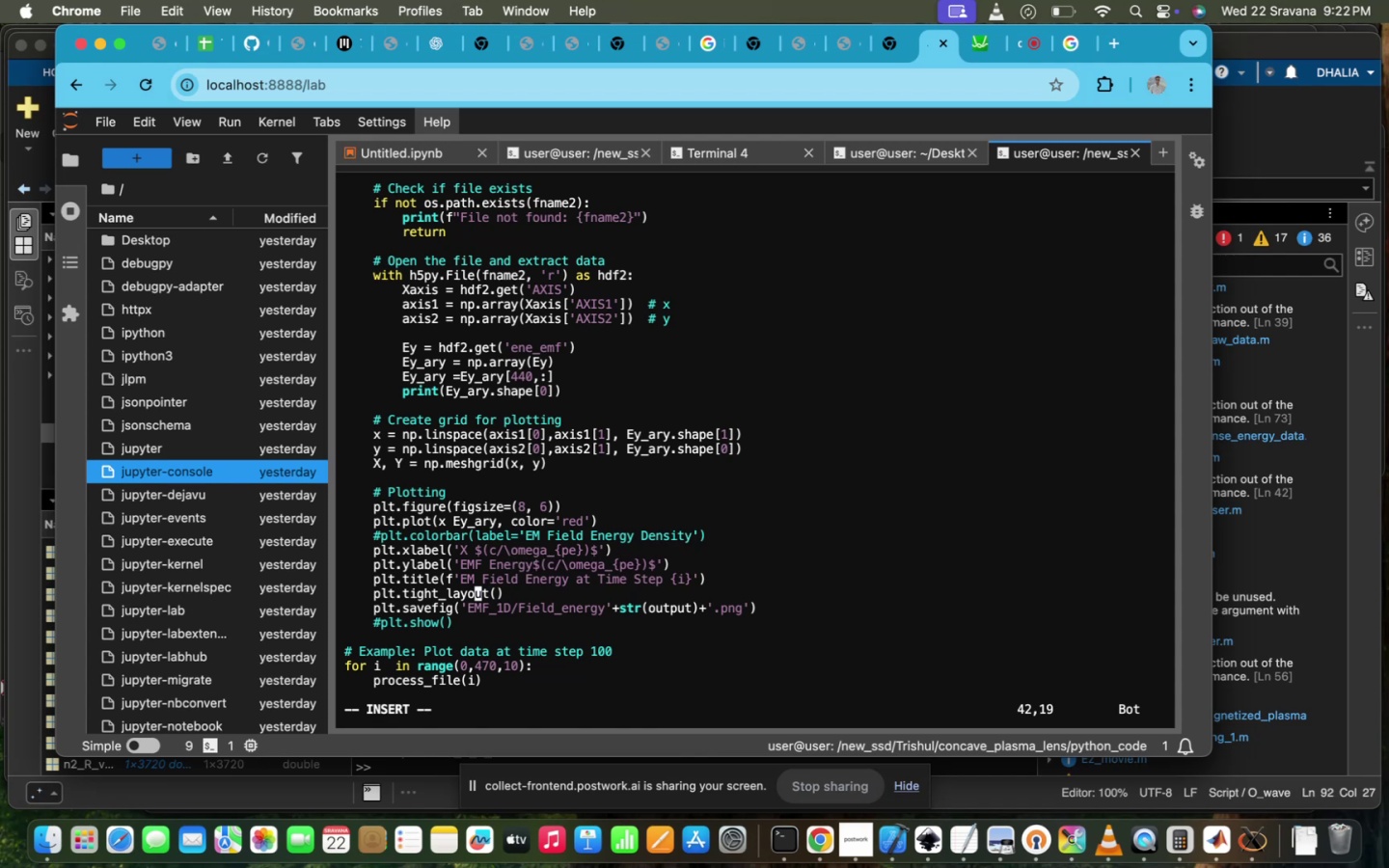 
hold_key(key=ArrowDown, duration=0.34)
 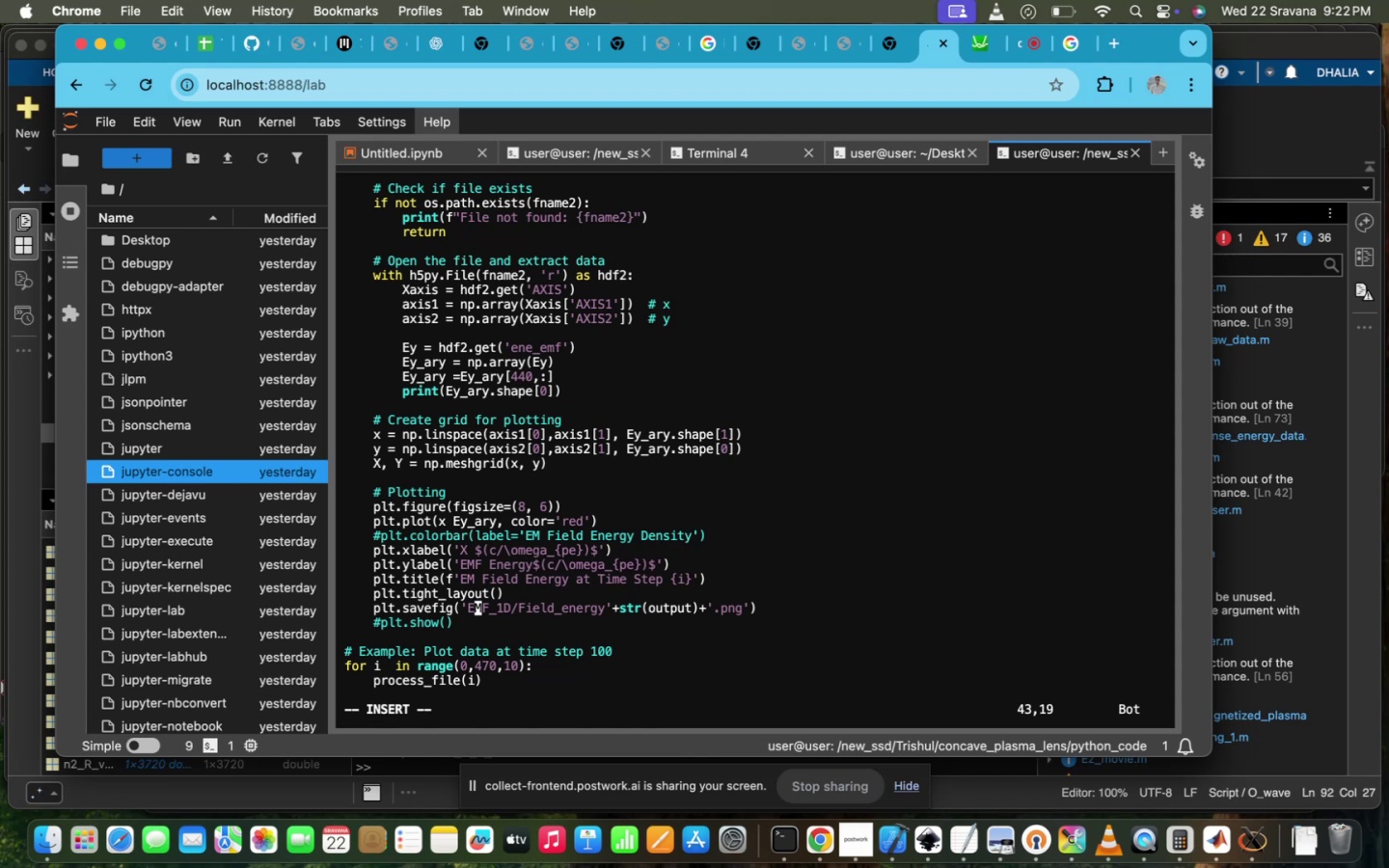 
key(ArrowDown)
 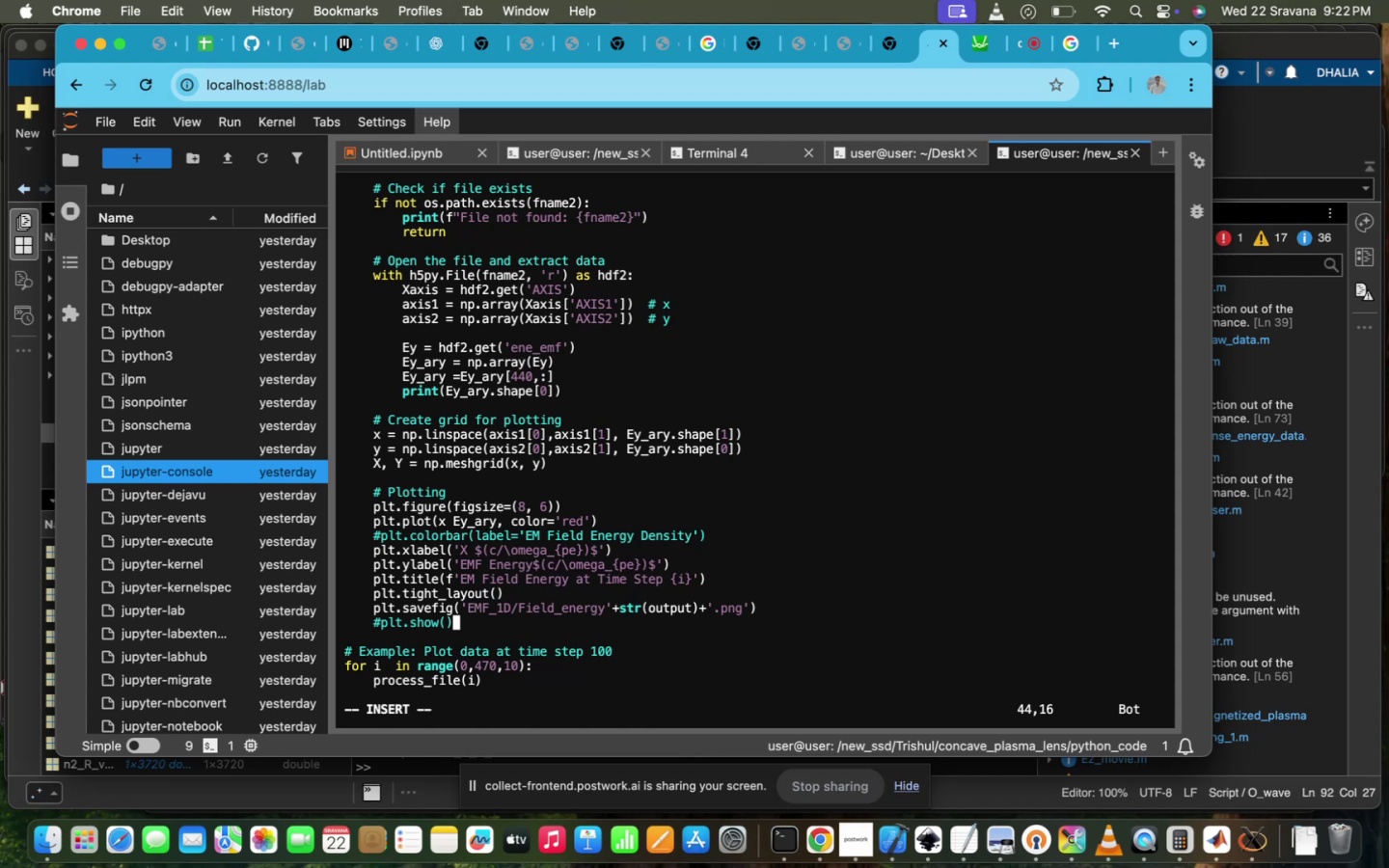 
key(ArrowDown)
 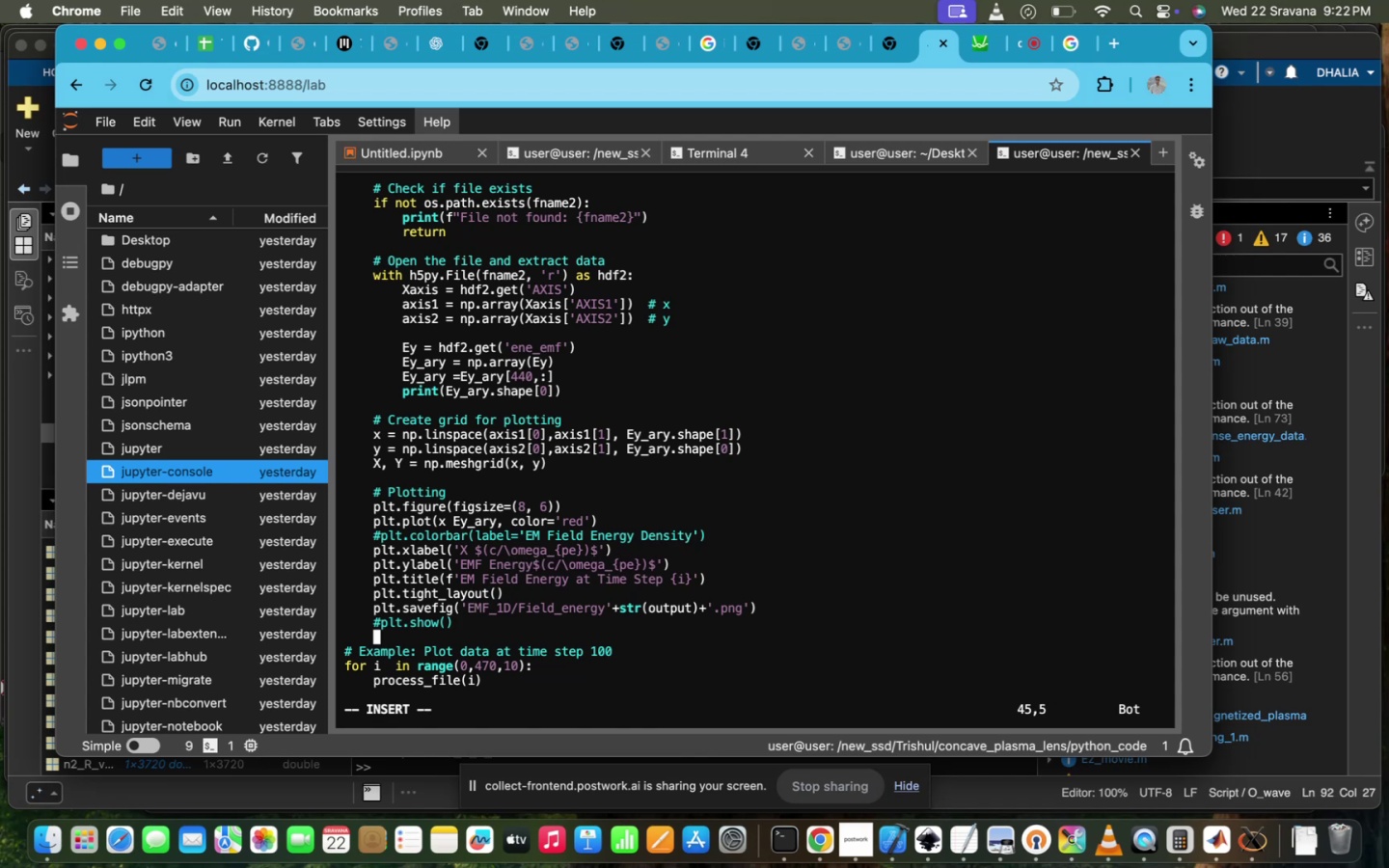 
key(ArrowDown)
 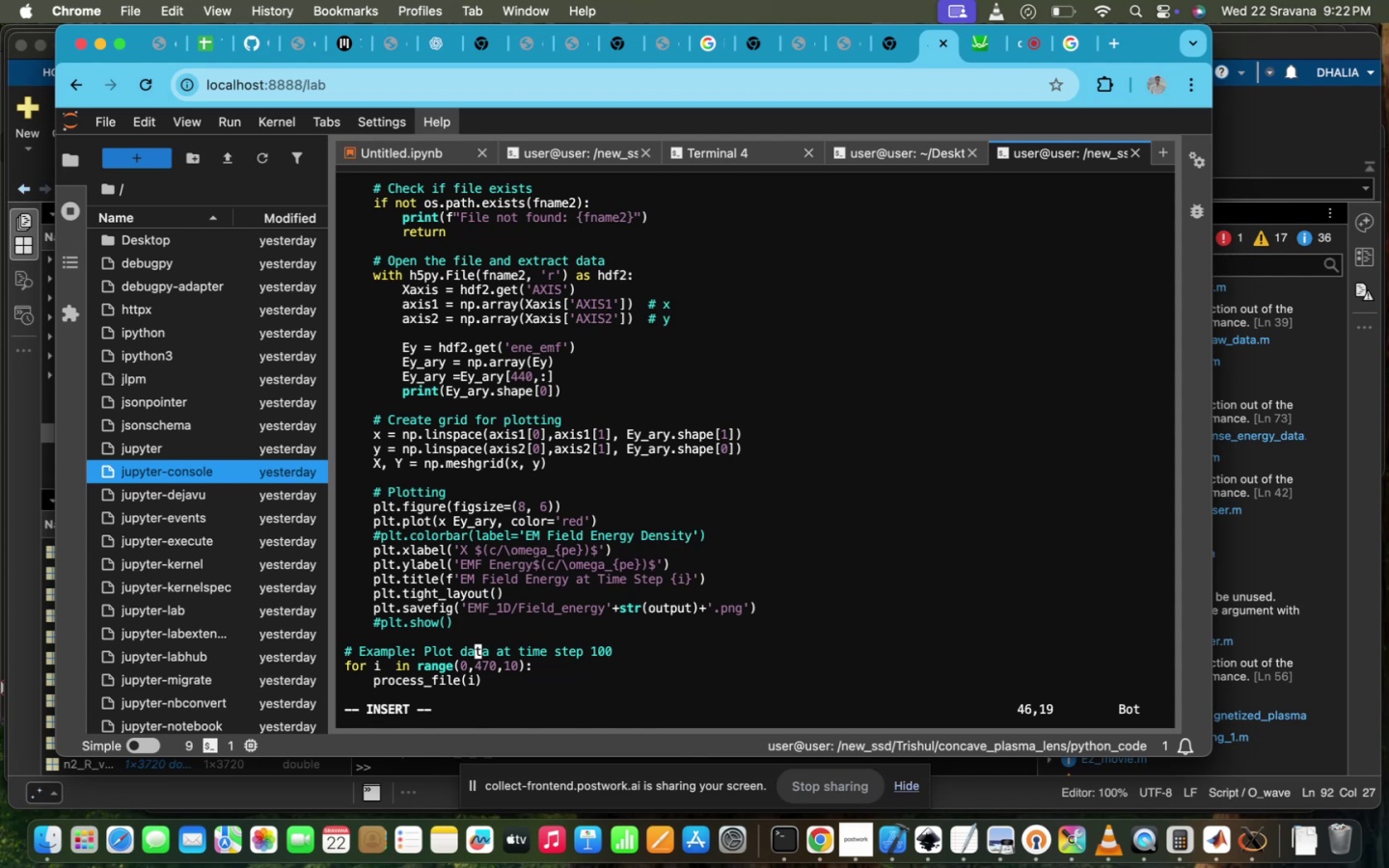 
scroll: coordinate [861, 594], scroll_direction: down, amount: 38.0
 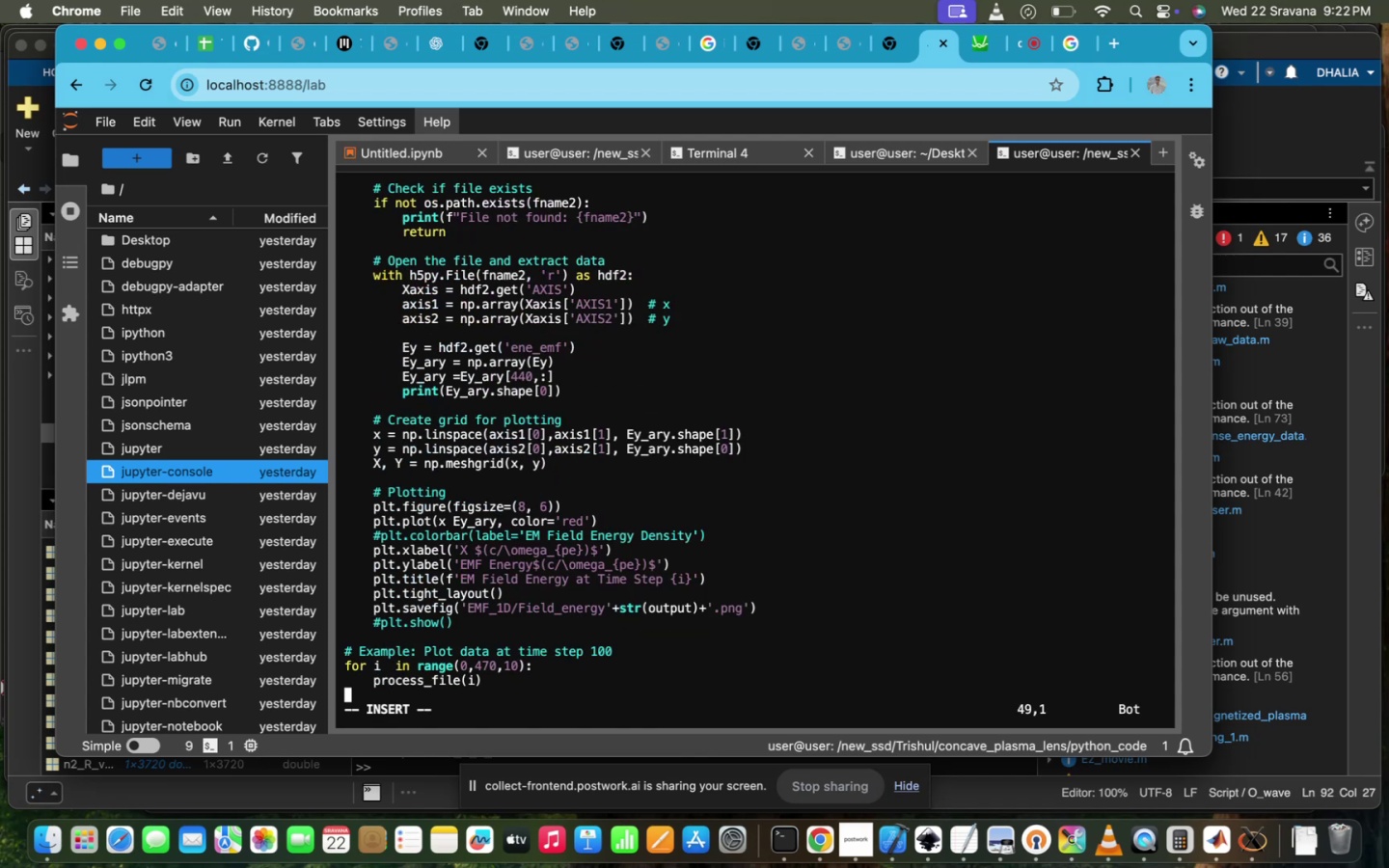 
key(Escape)
type(:wq!)
 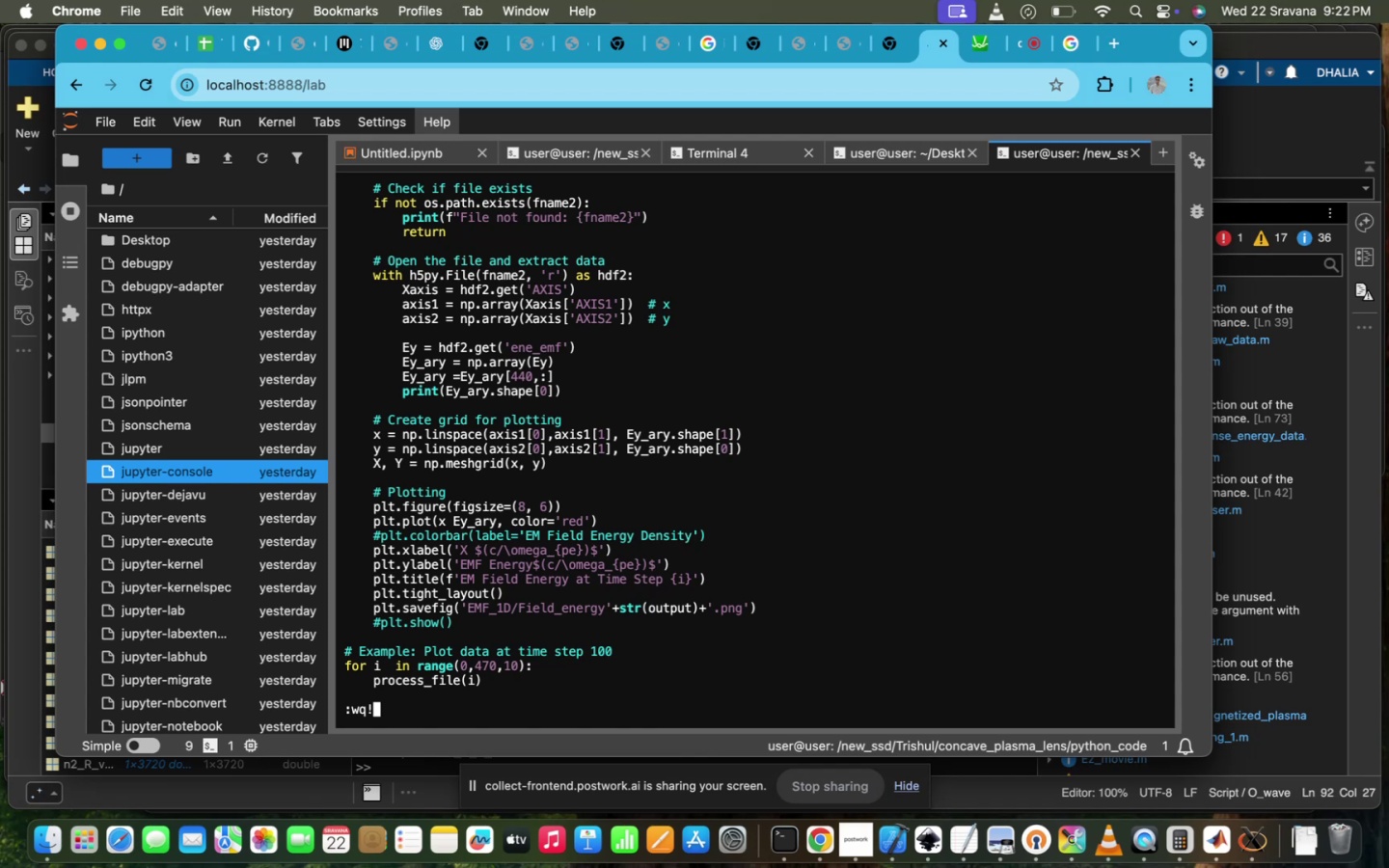 
key(Enter)
 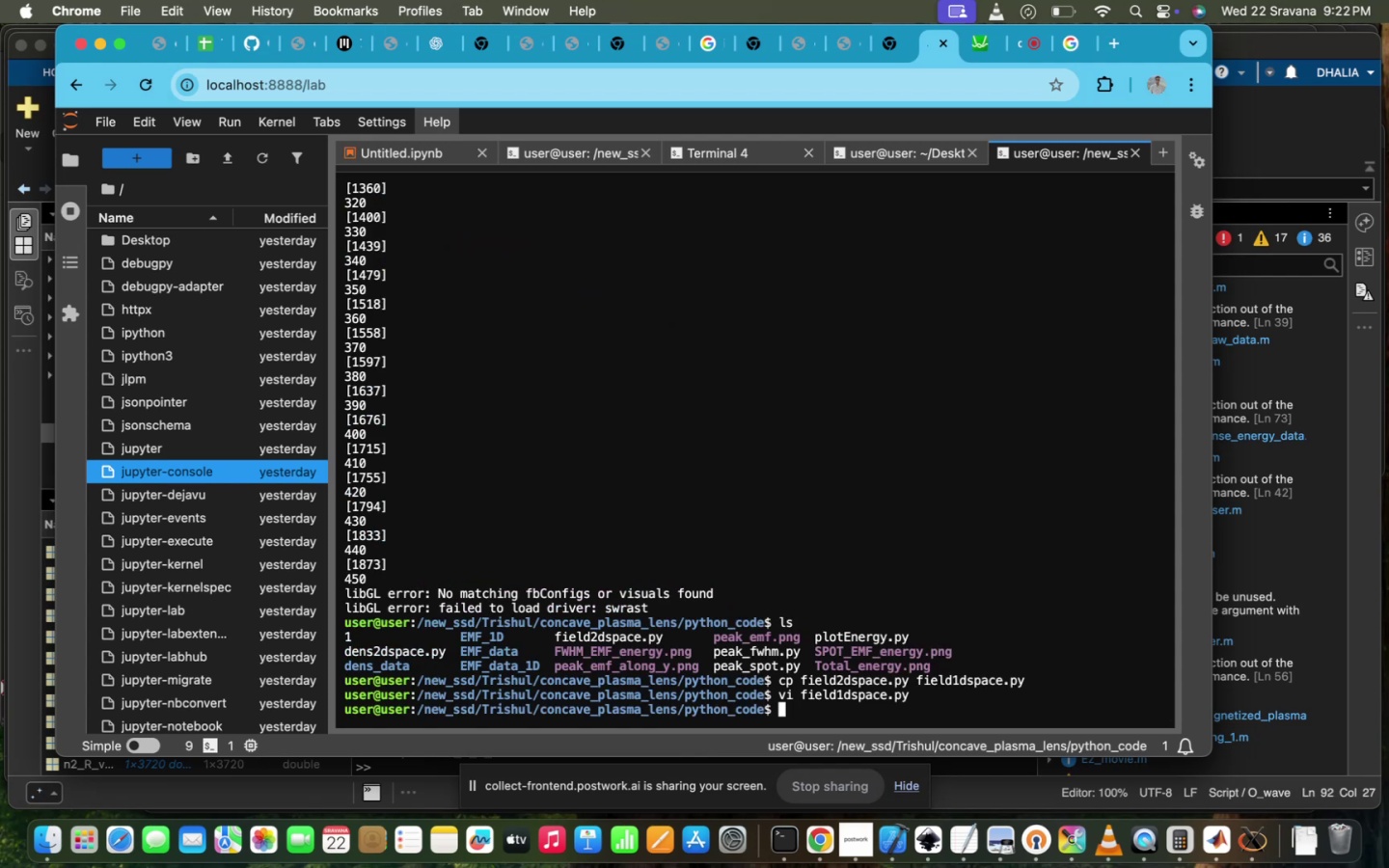 
type(mkdir EMF_1D)
 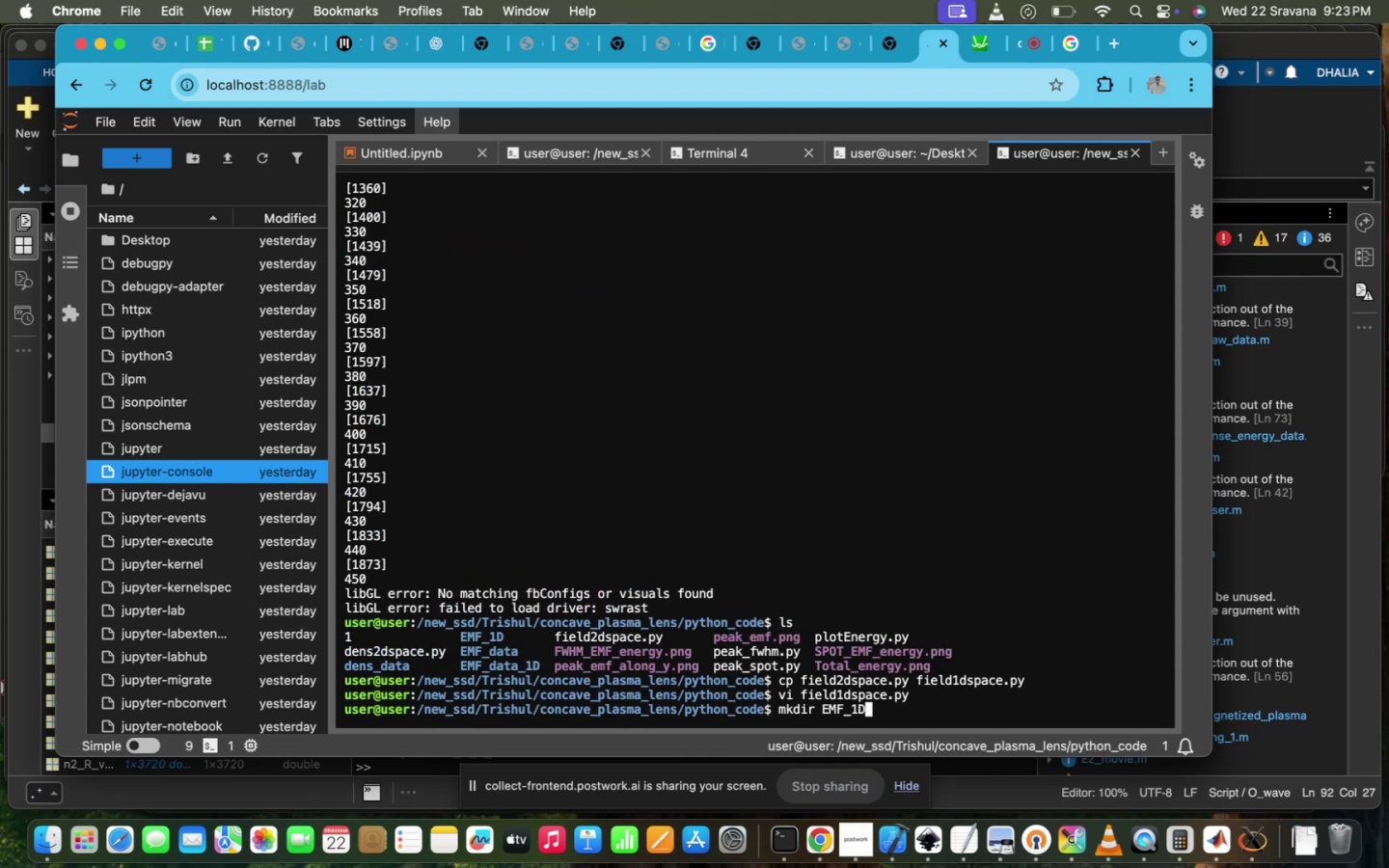 
key(Enter)
 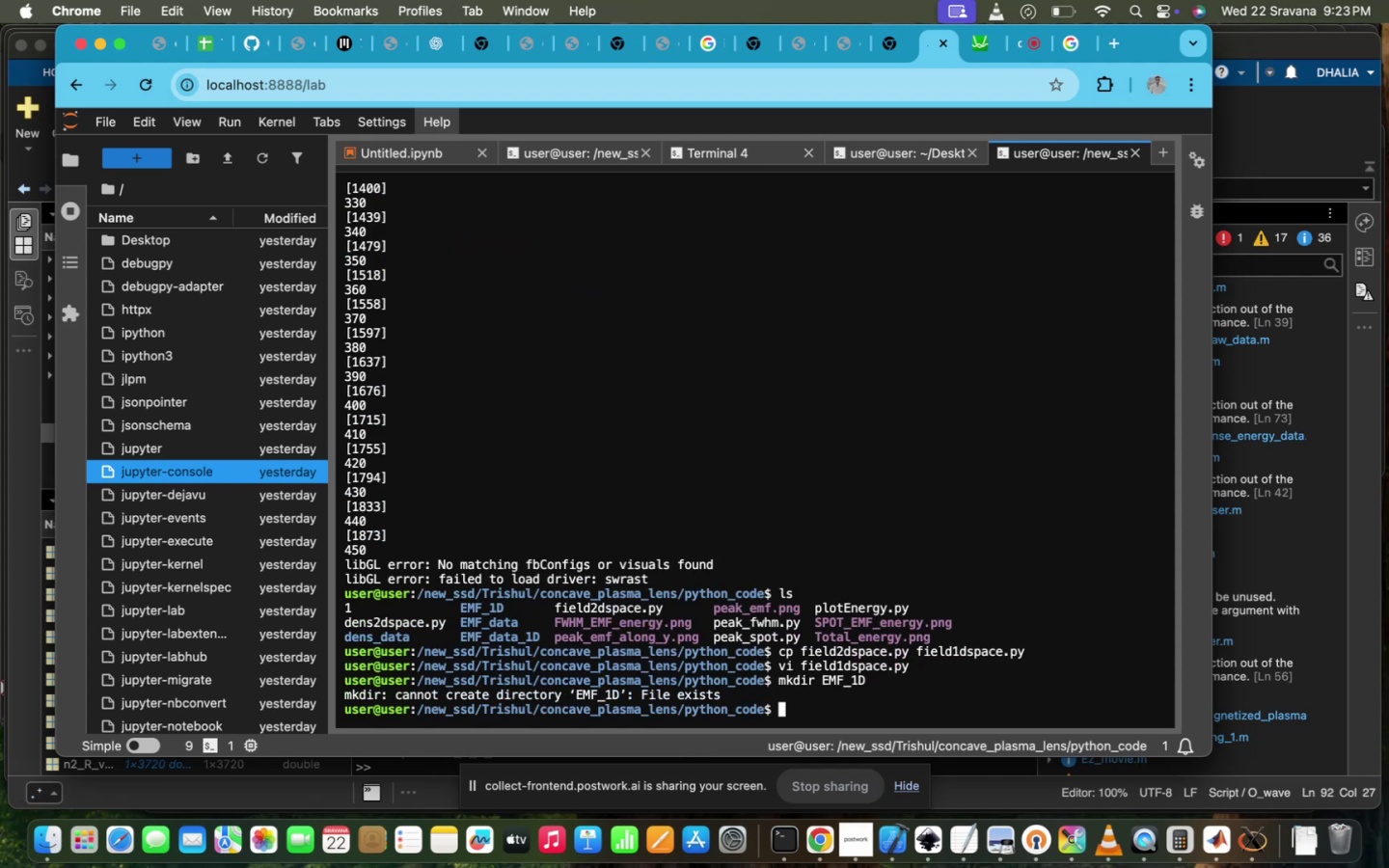 
type(pyth)
key(Tab)
type(3 fi)
key(Tab)
type(1)
key(Tab)
 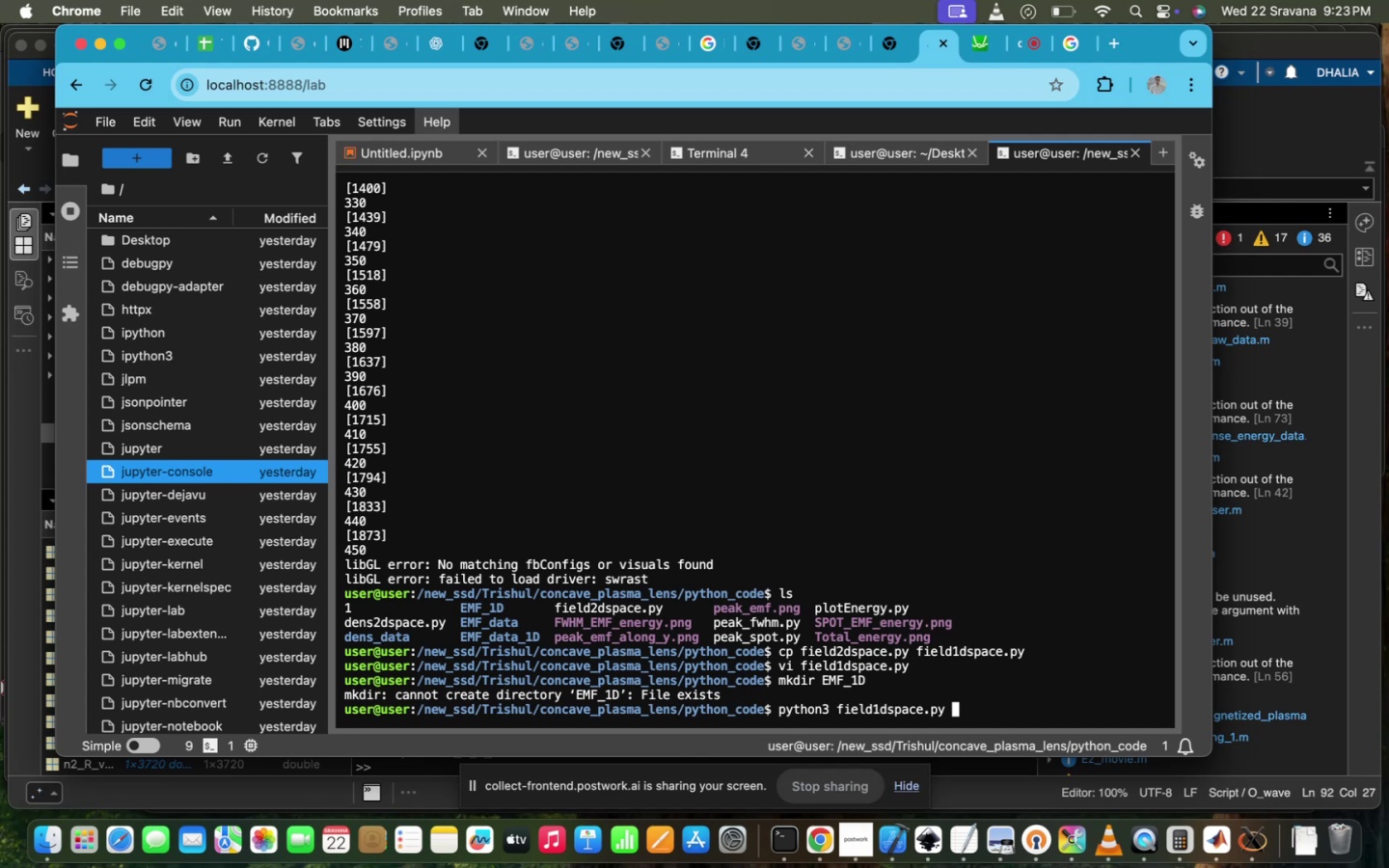 
key(Enter)
 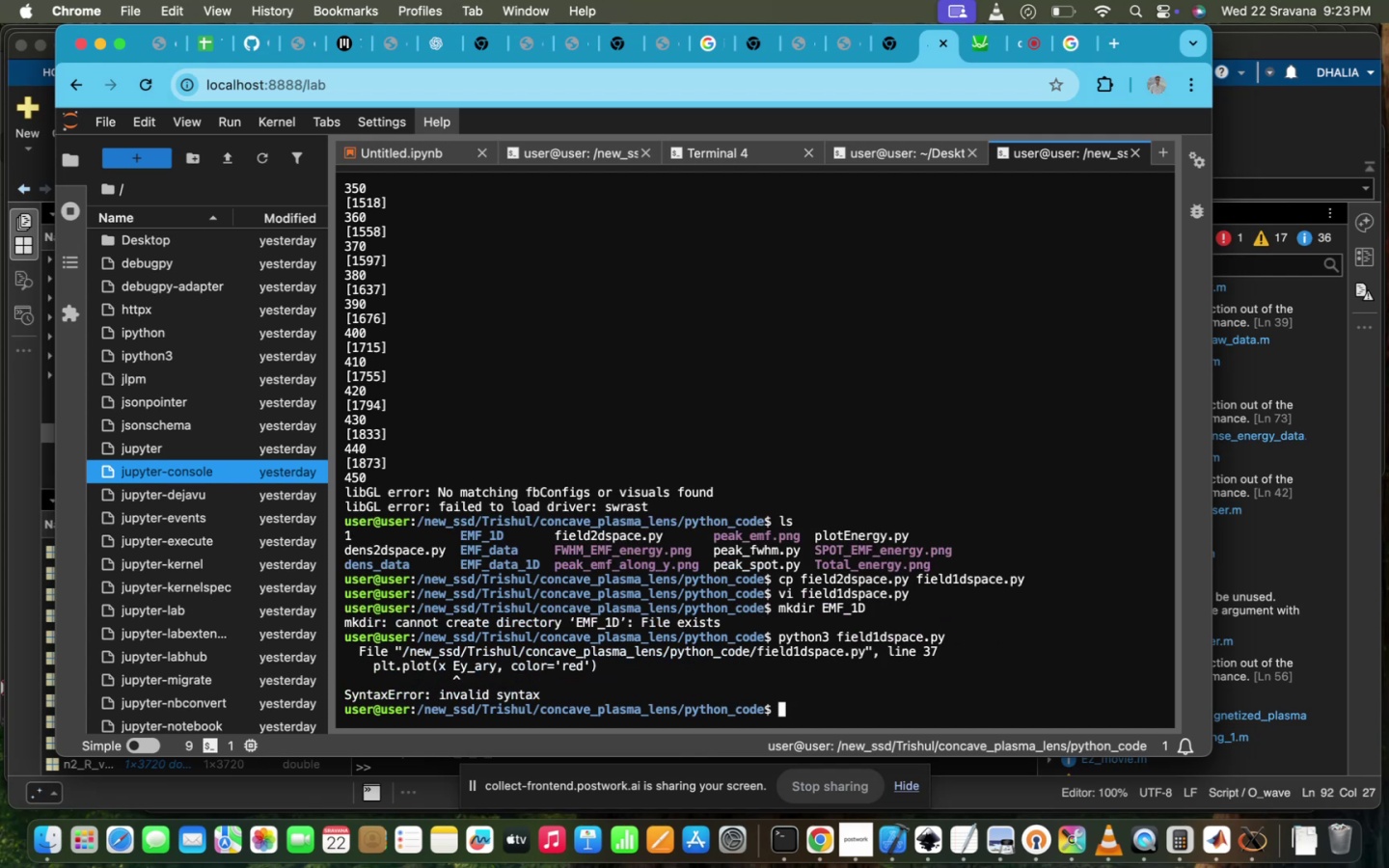 
key(Shift+ShiftRight)
 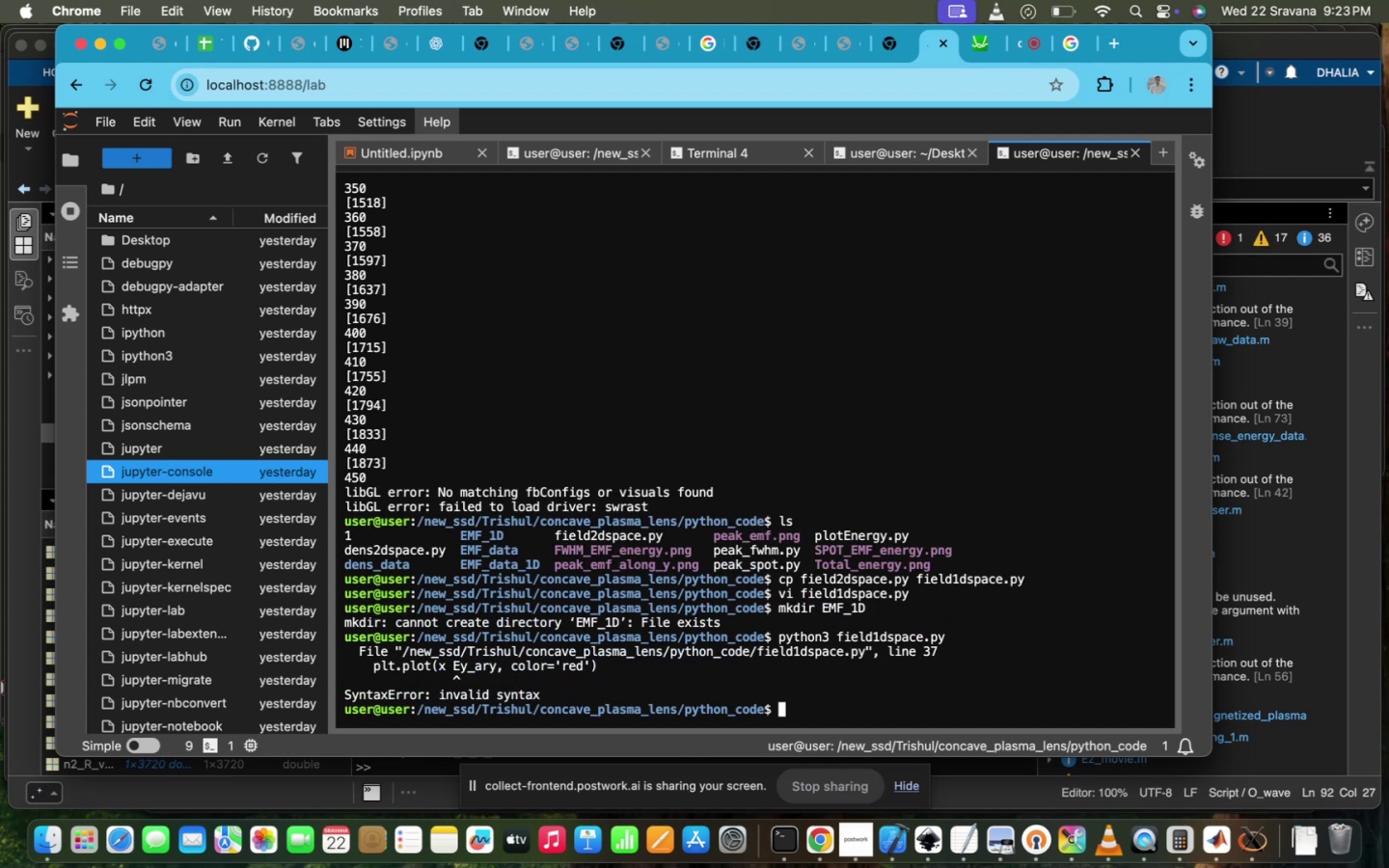 
key(ArrowUp)
 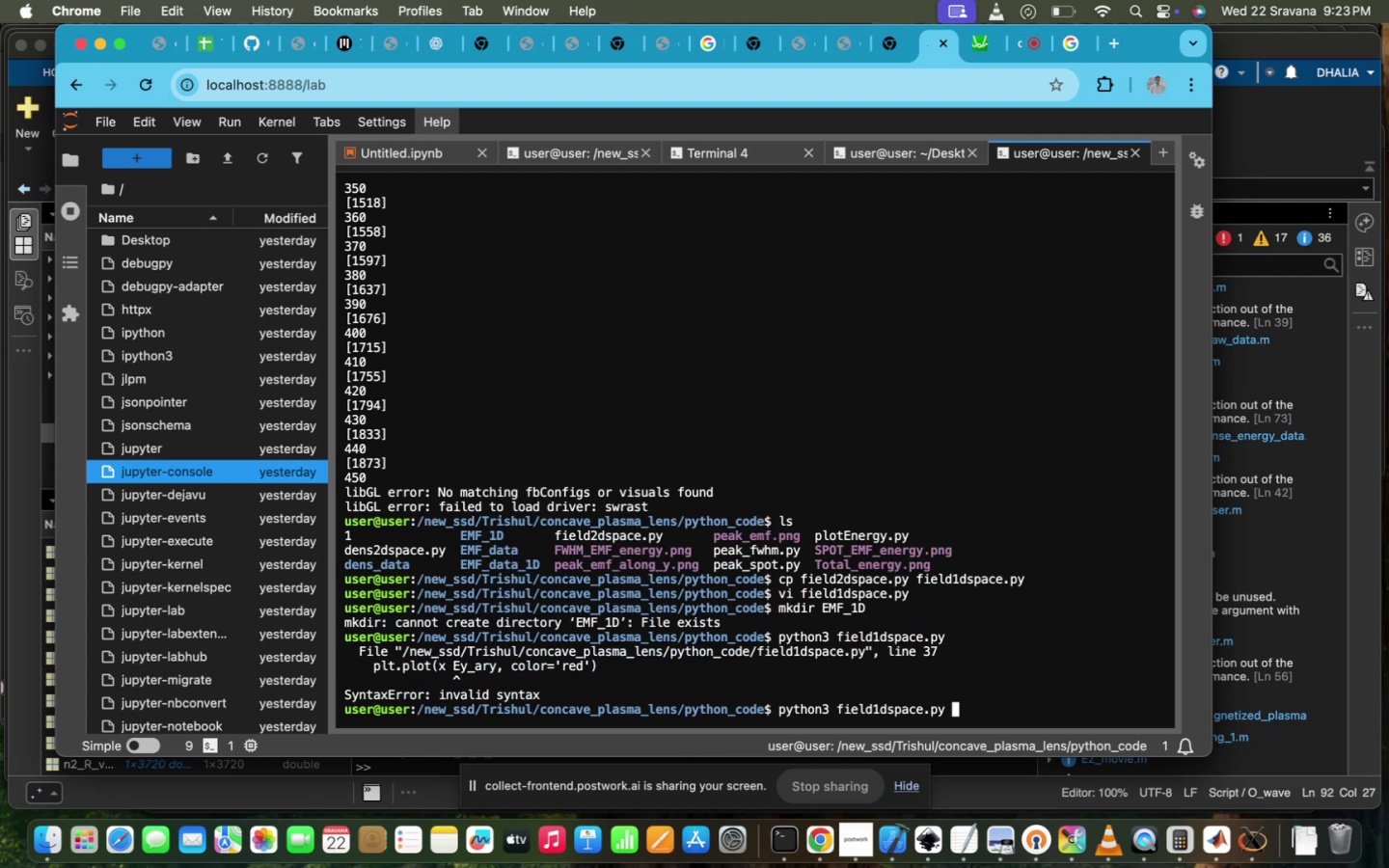 
key(ArrowUp)
 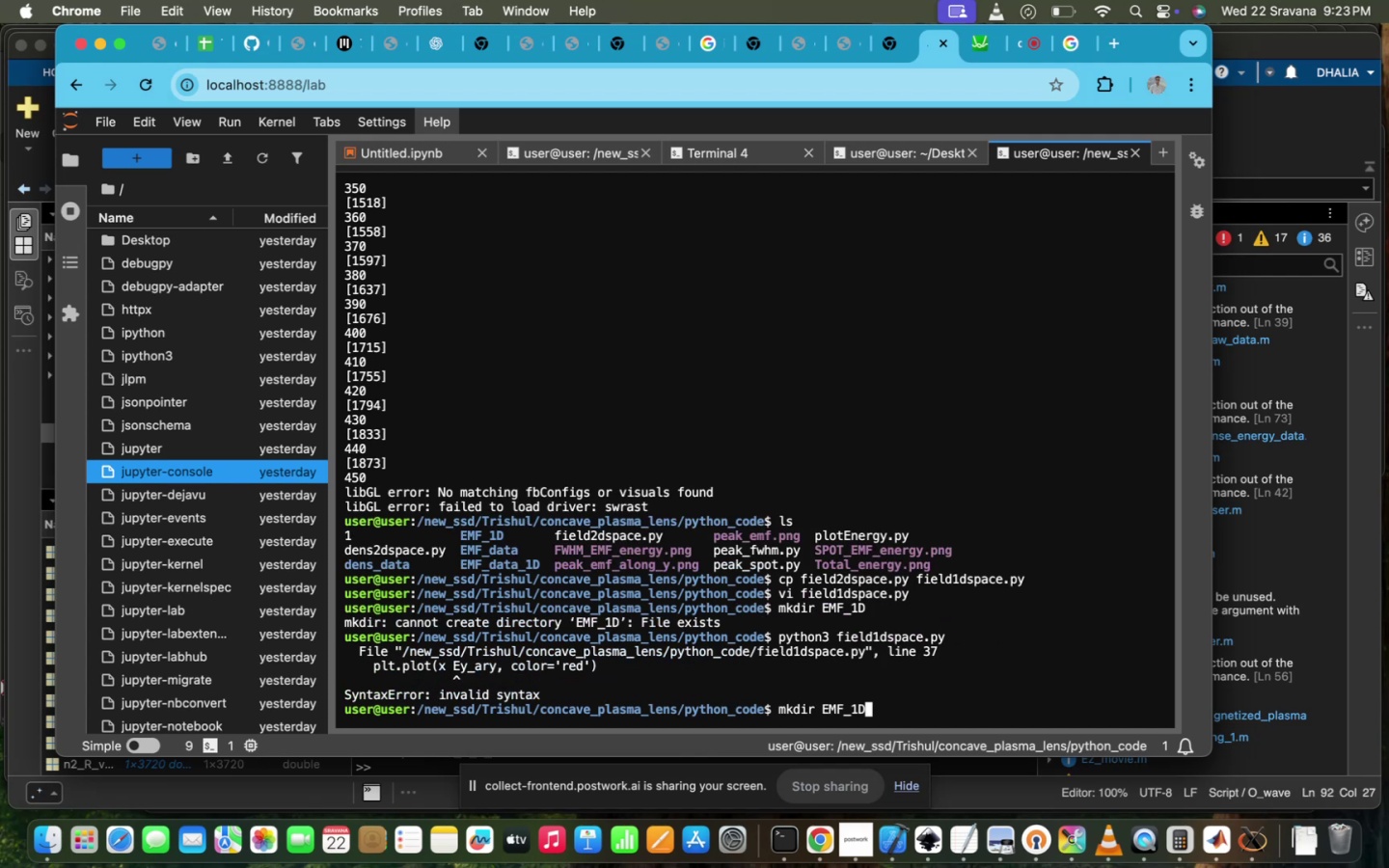 
key(Enter)
 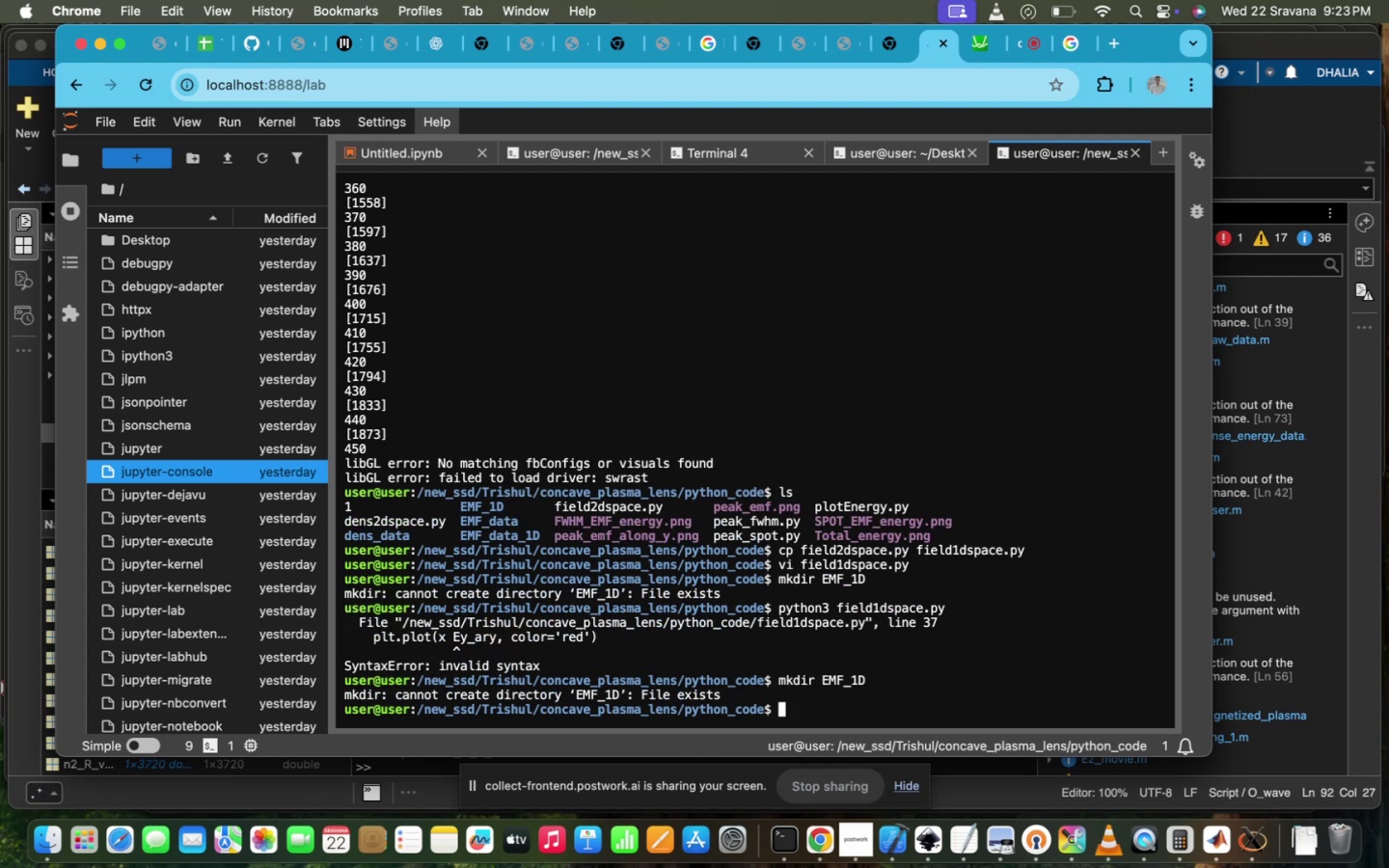 
key(ArrowUp)
 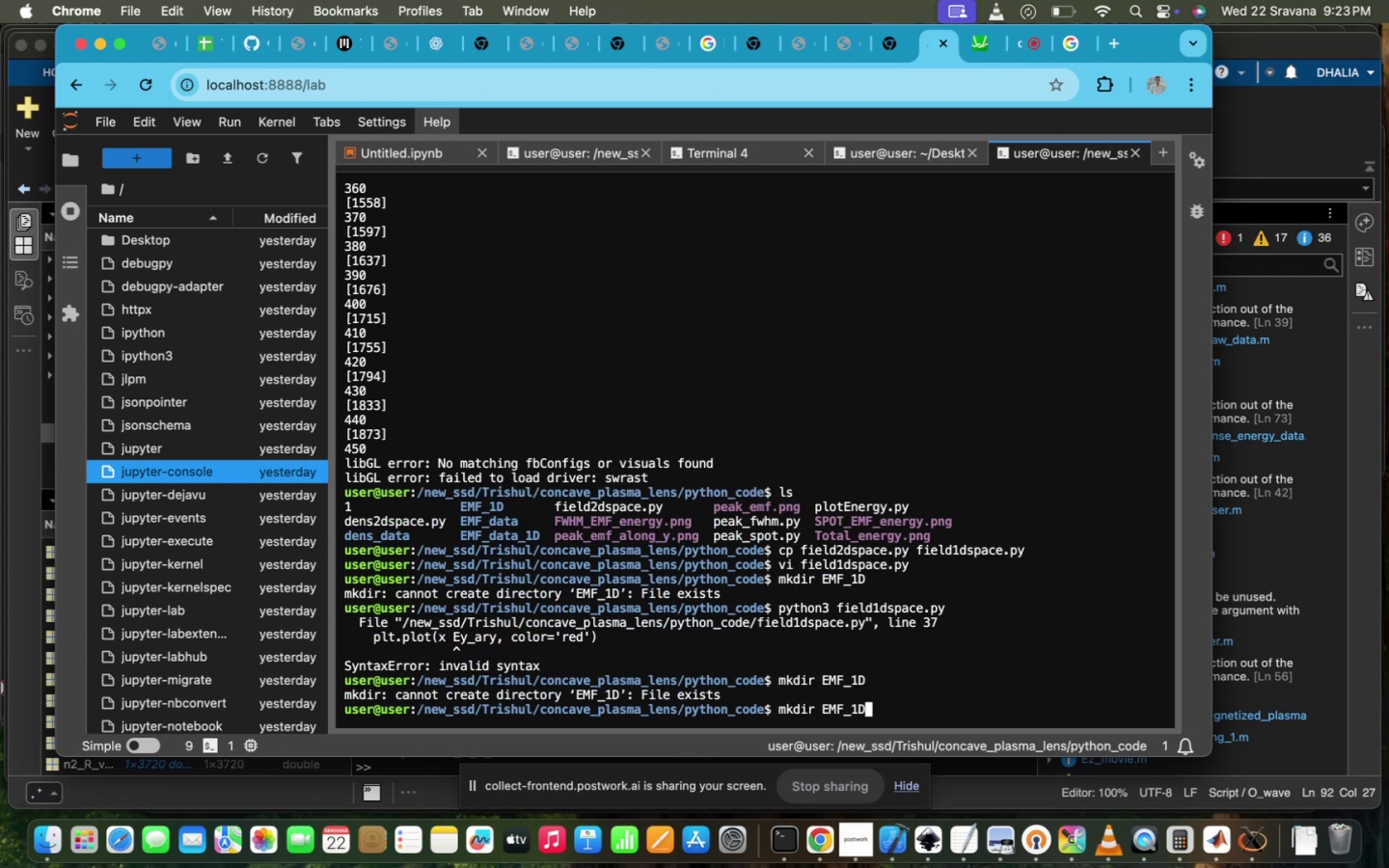 
key(ArrowUp)
 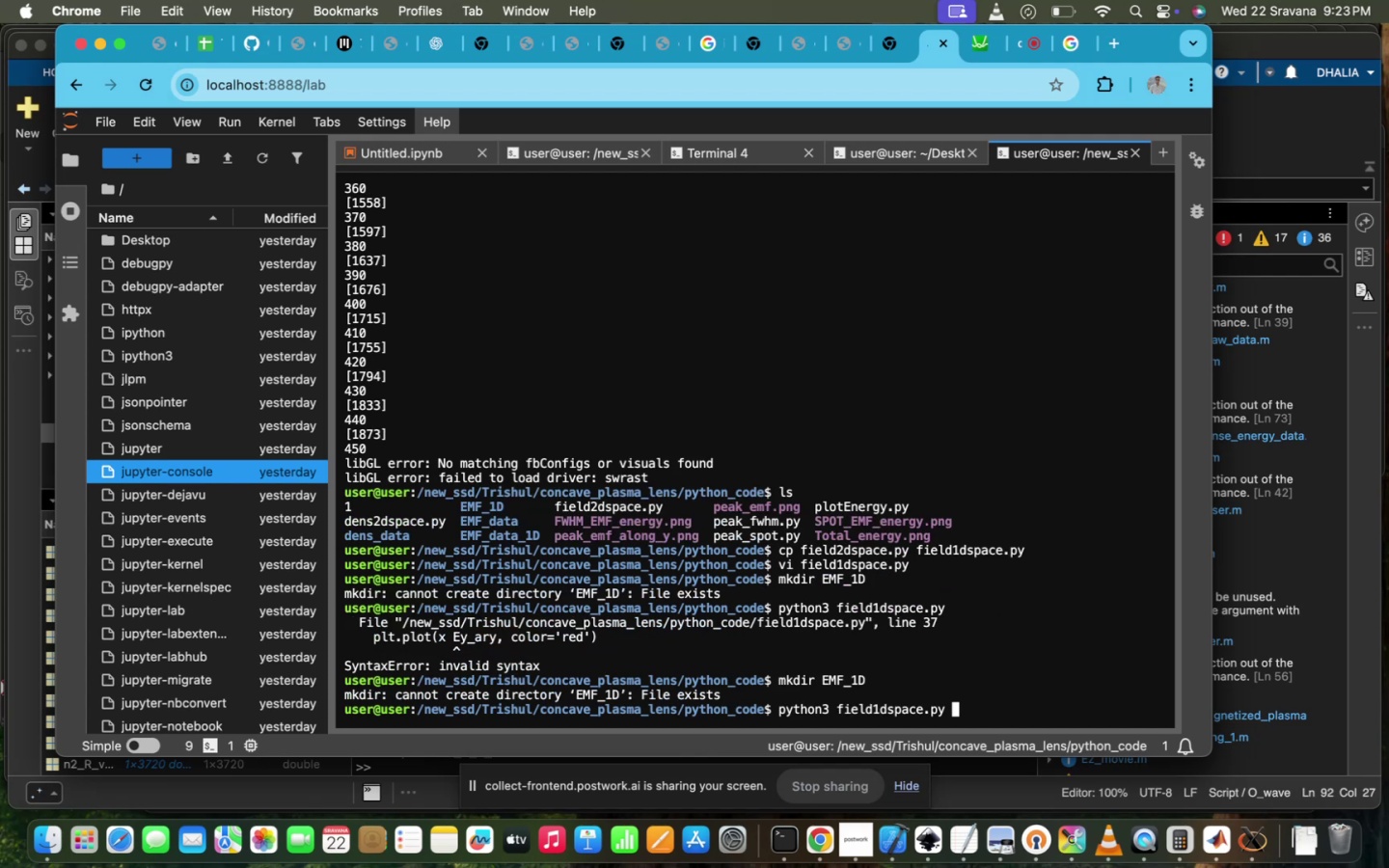 
key(ArrowUp)
 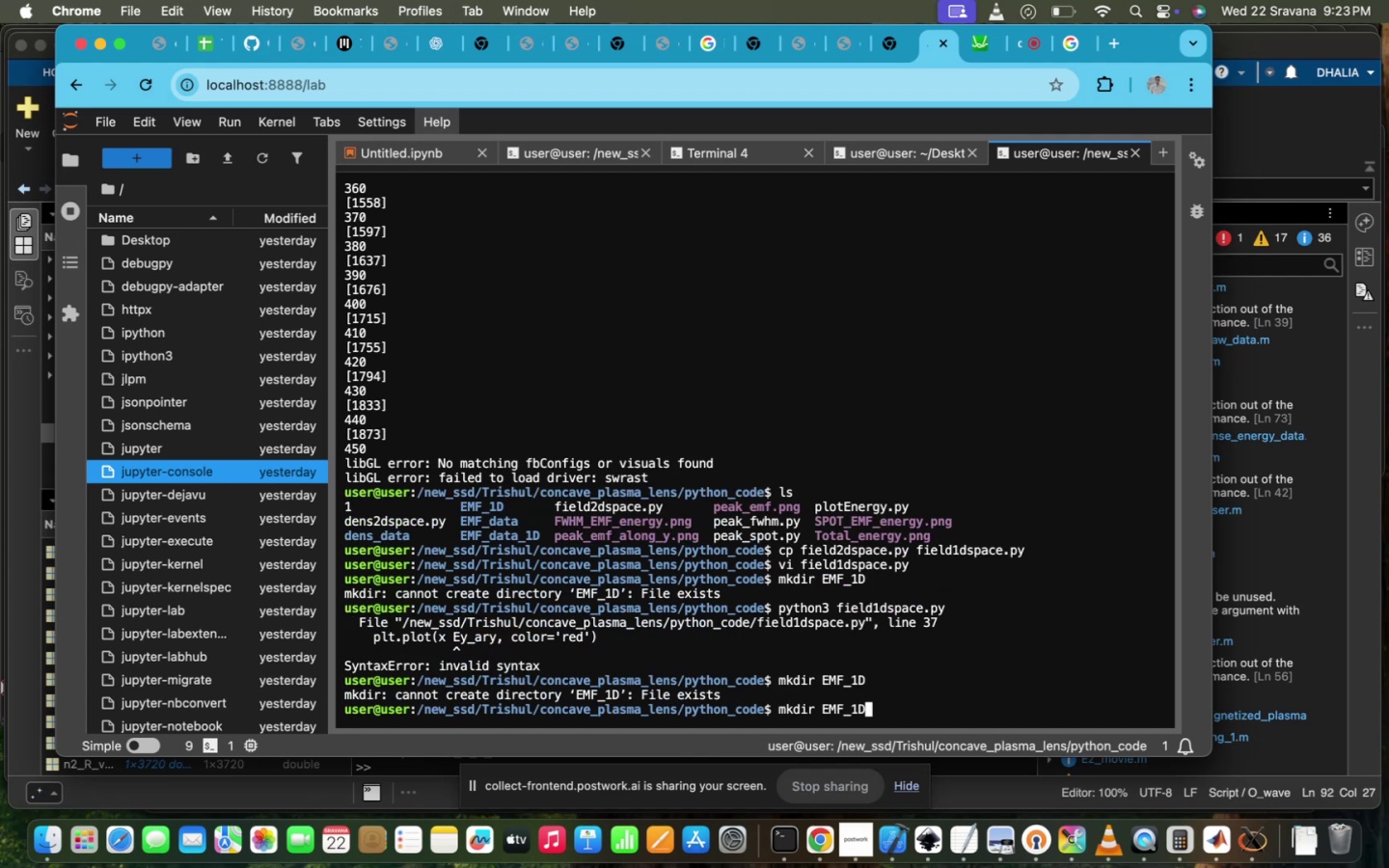 
hold_key(key=Enter, duration=0.66)
 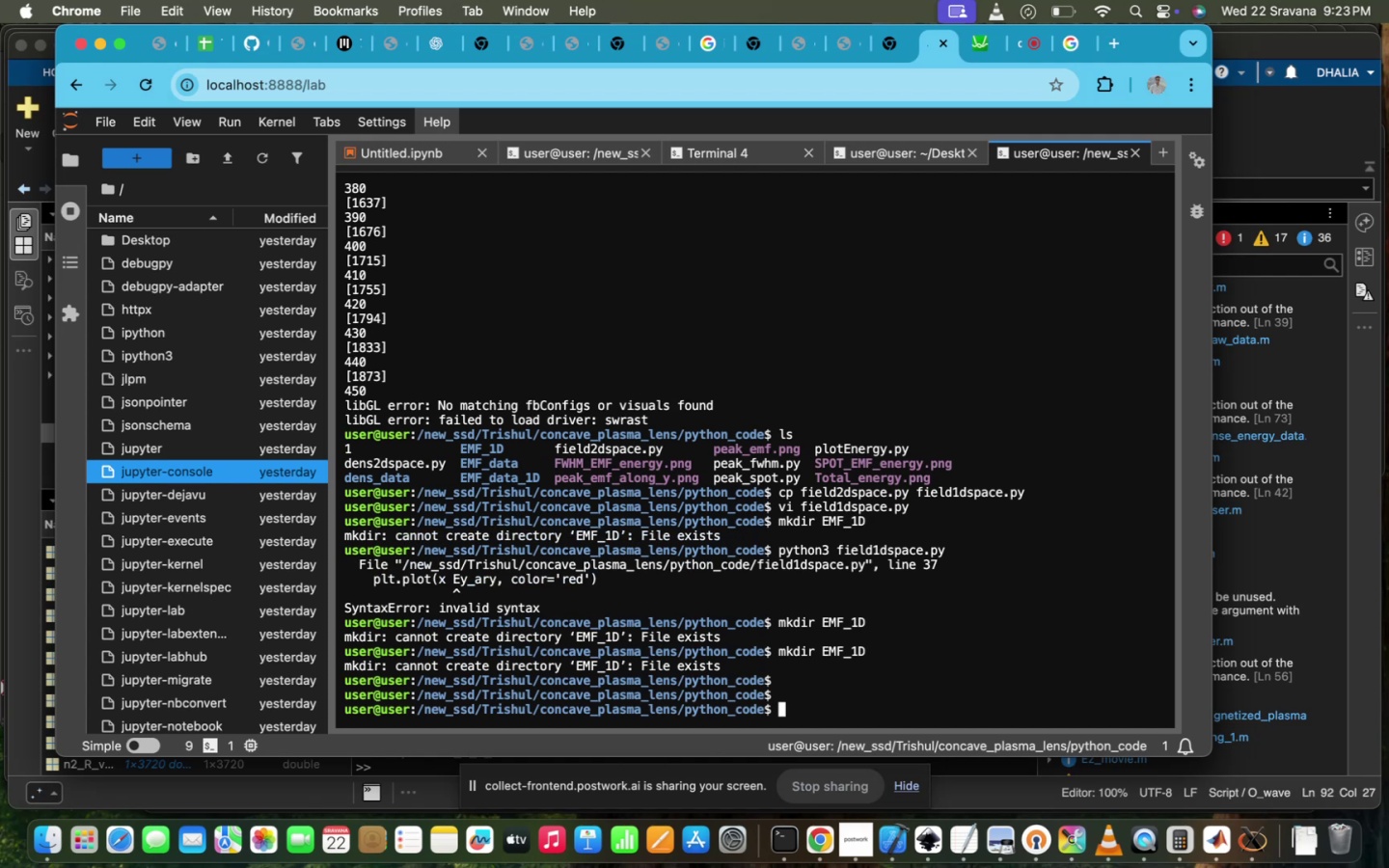 
key(ArrowUp)
 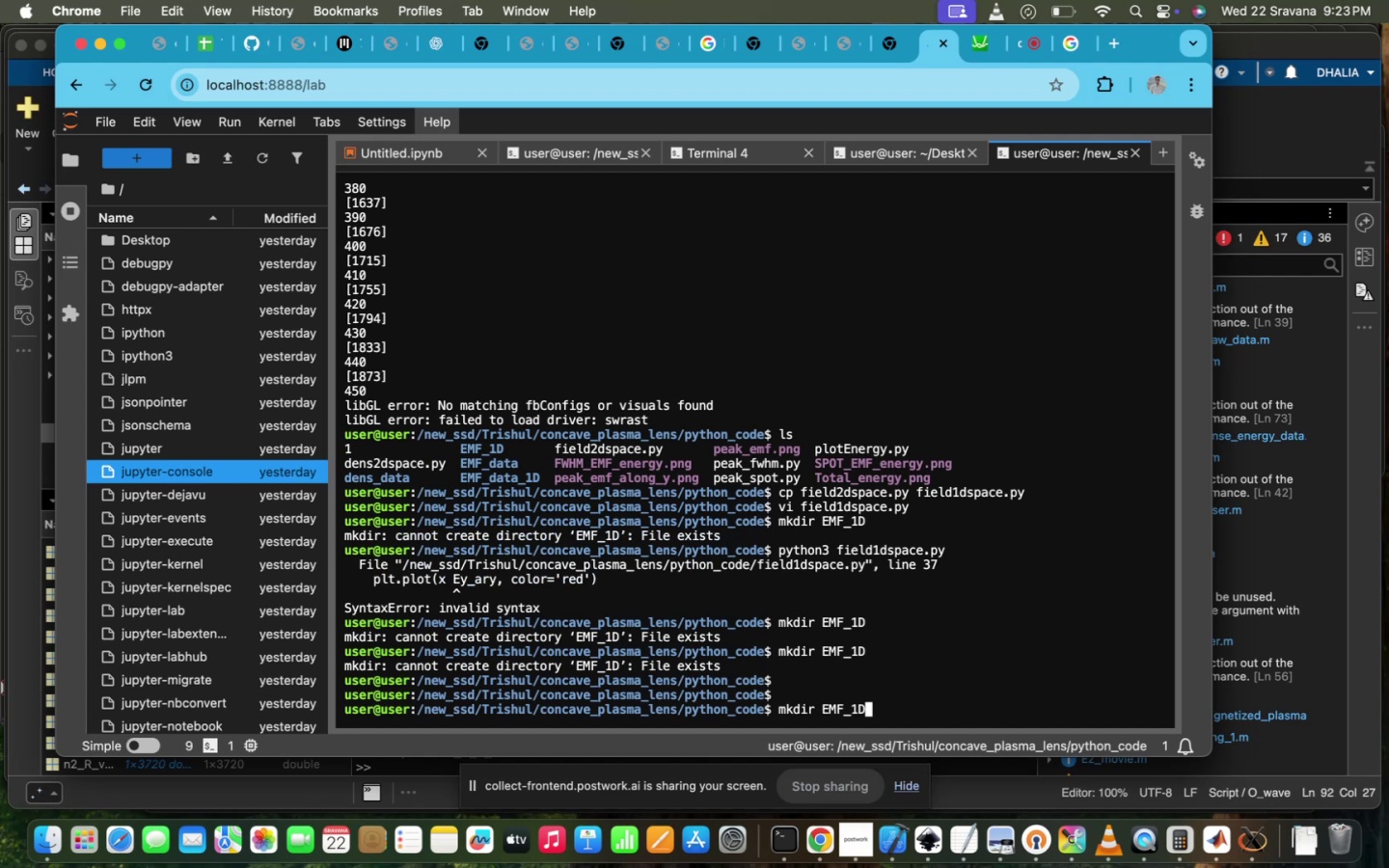 
key(ArrowUp)
 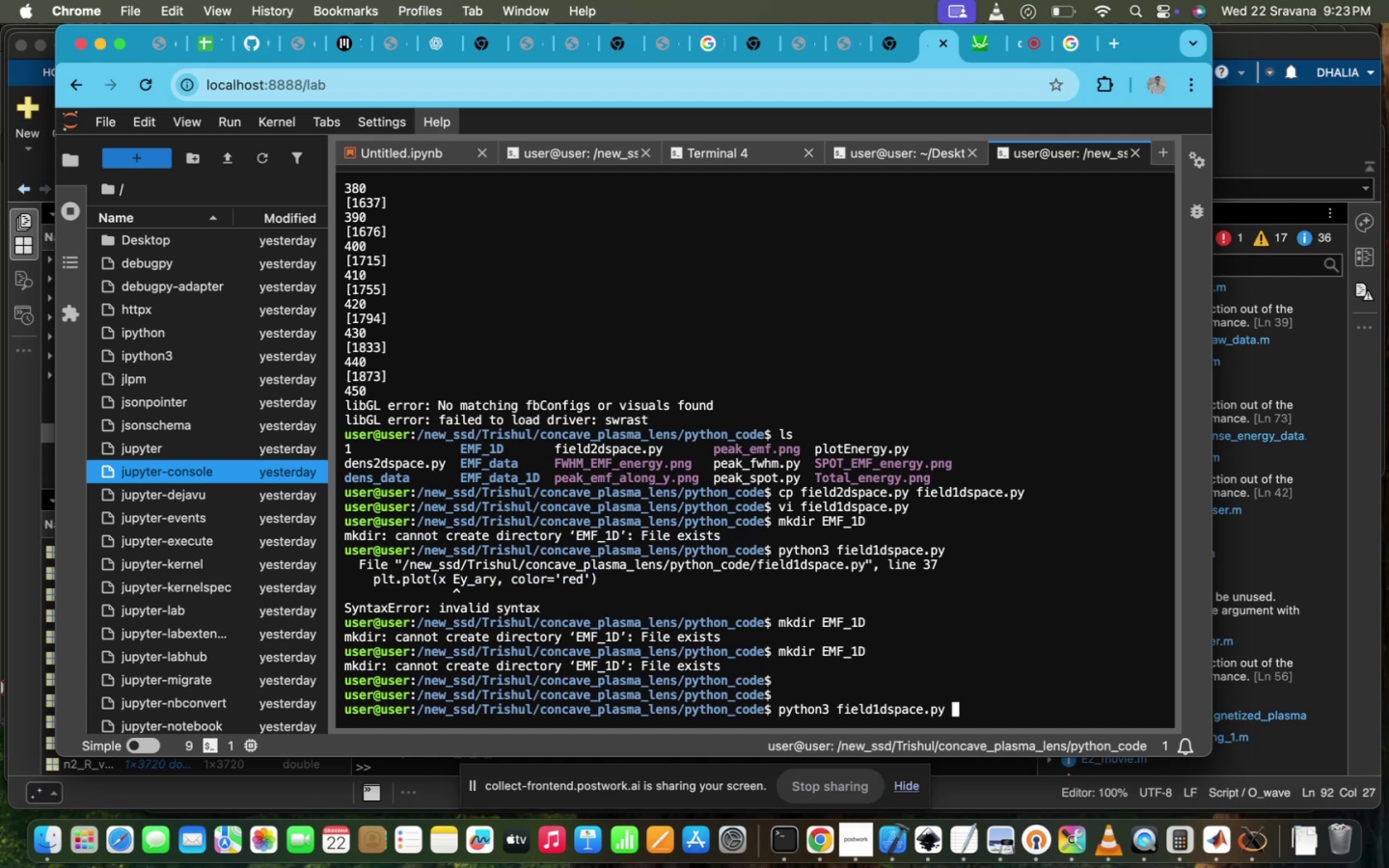 
key(ArrowUp)
 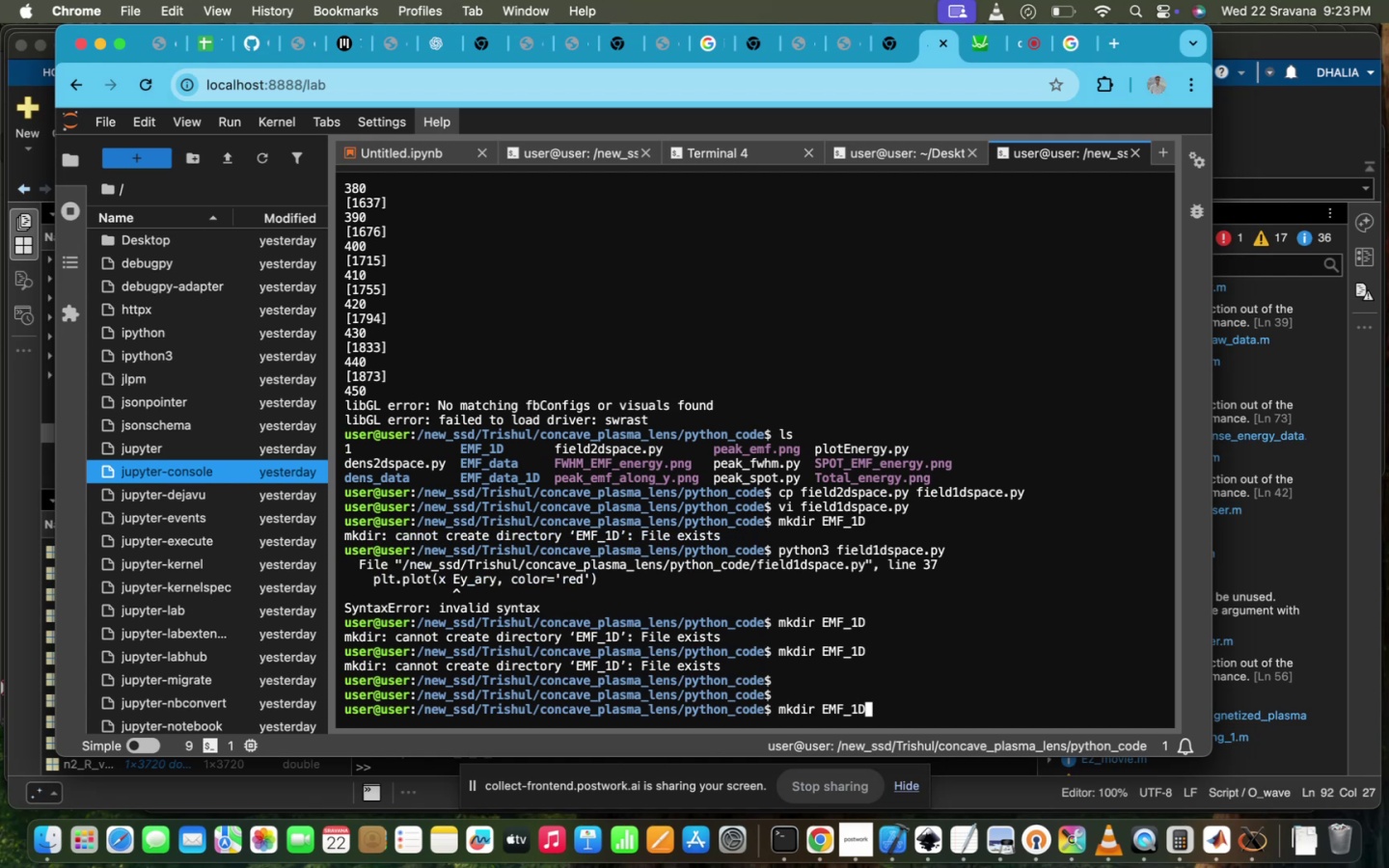 
key(ArrowUp)
 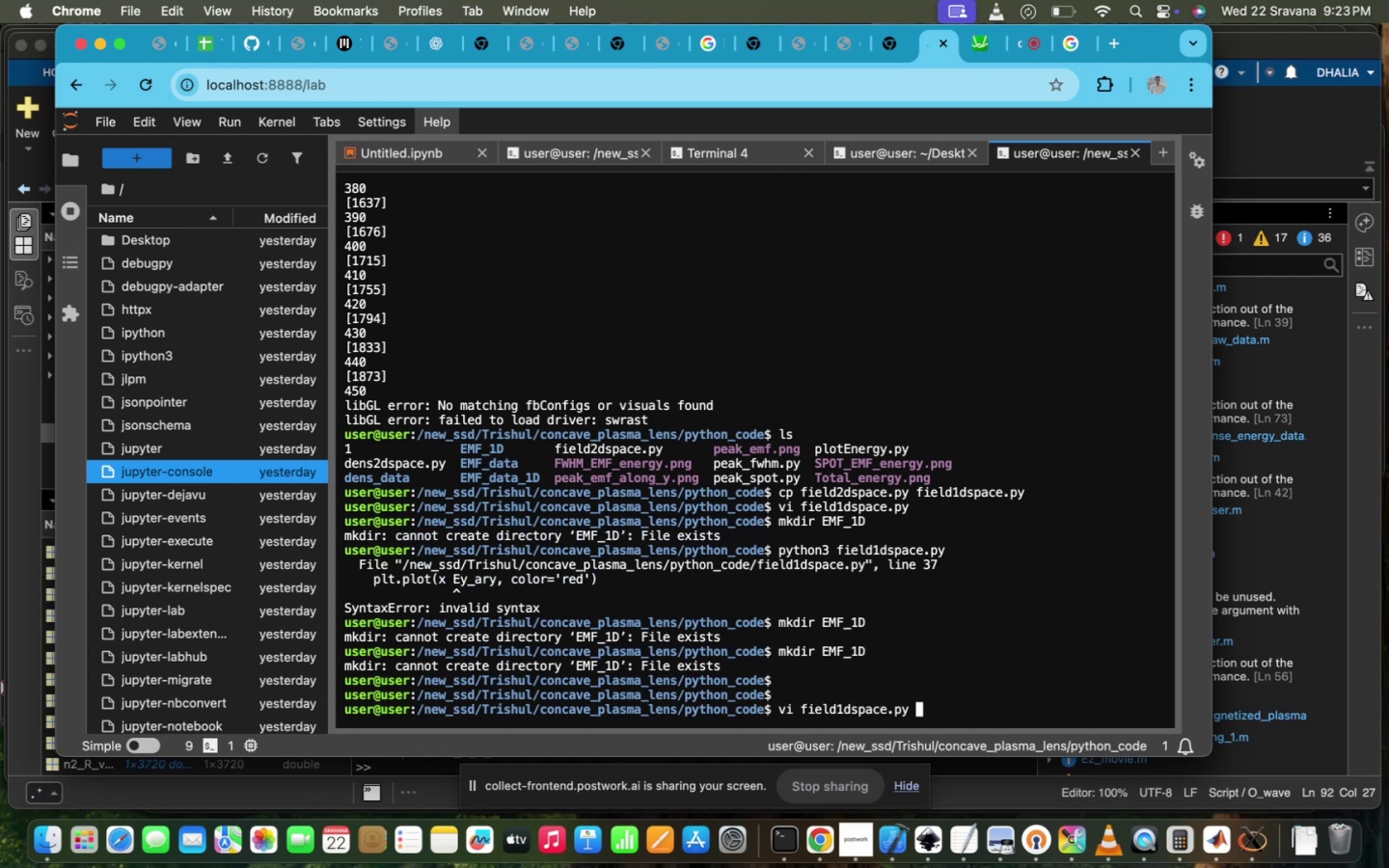 
hold_key(key=Enter, duration=0.71)
 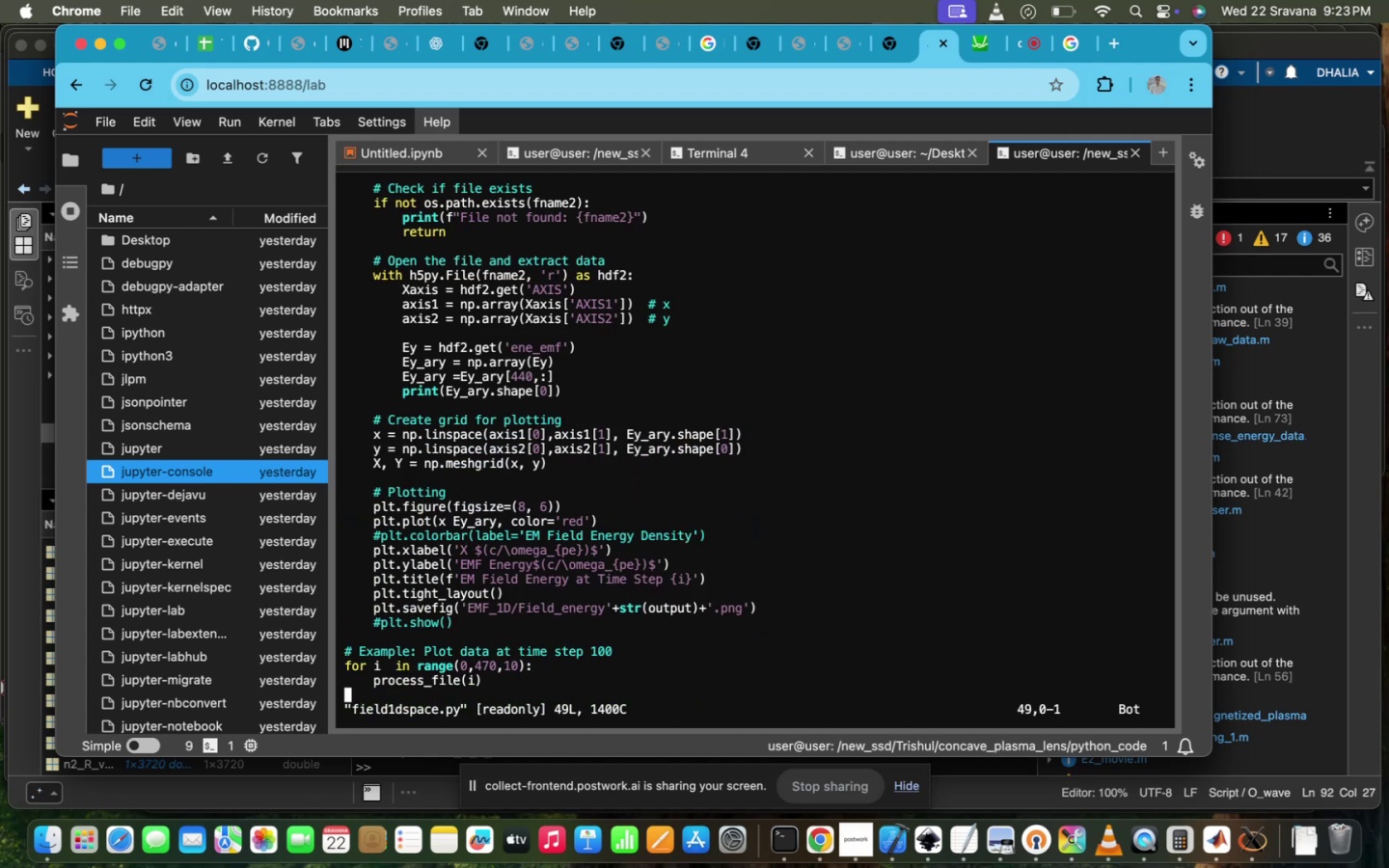 
scroll: coordinate [861, 594], scroll_direction: up, amount: 22.0
 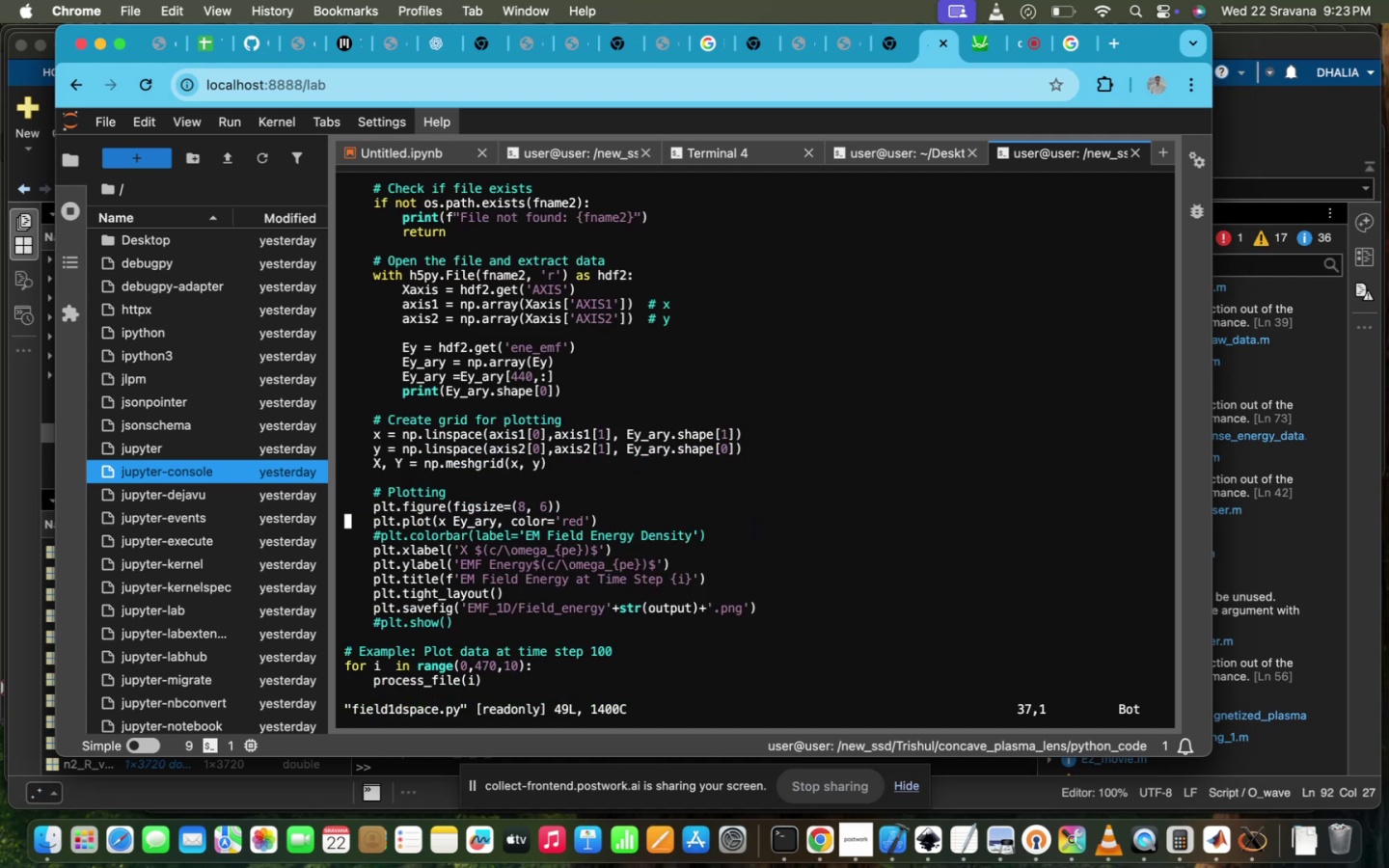 
key(ArrowRight)
 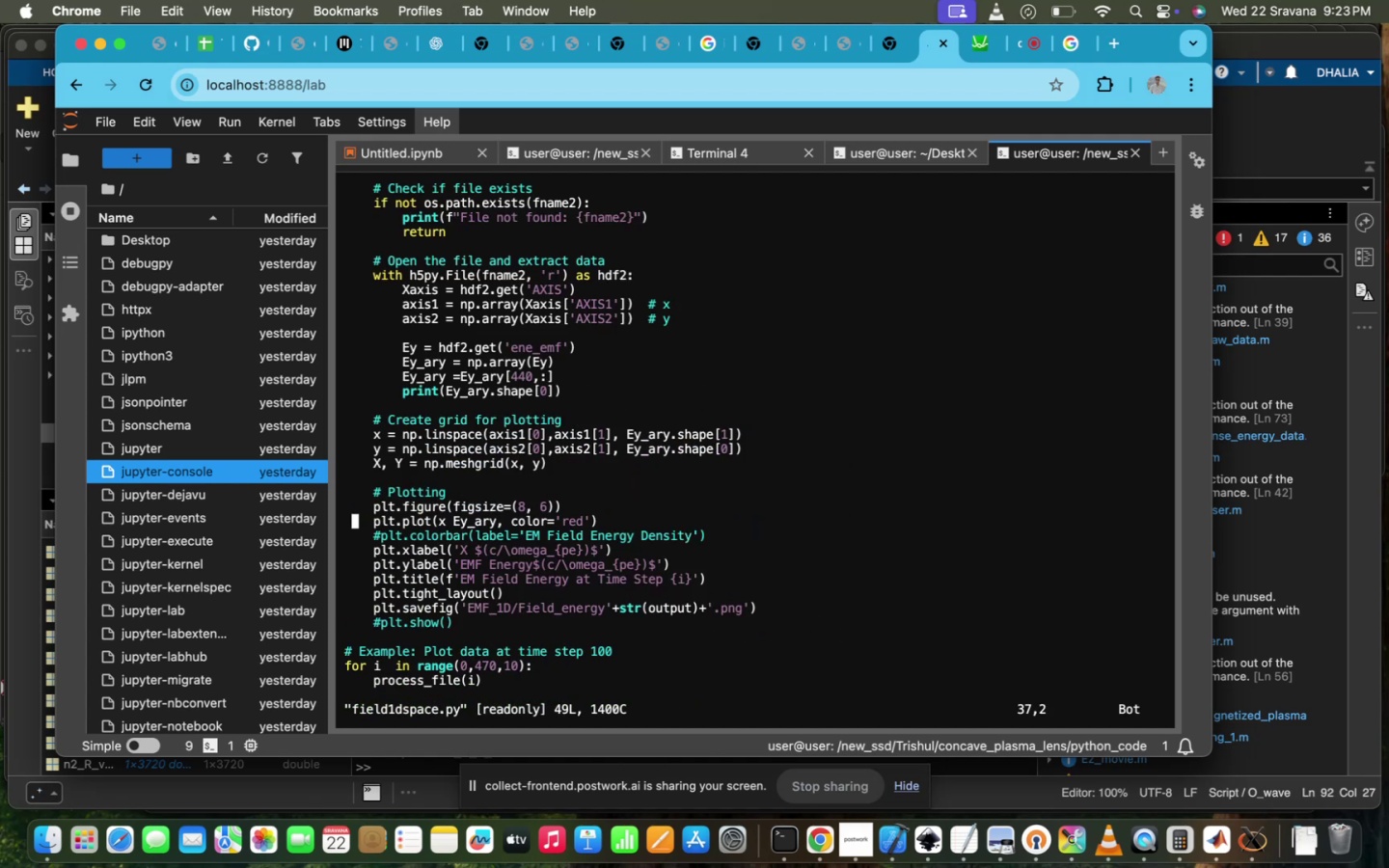 
hold_key(key=ArrowRight, duration=1.43)
 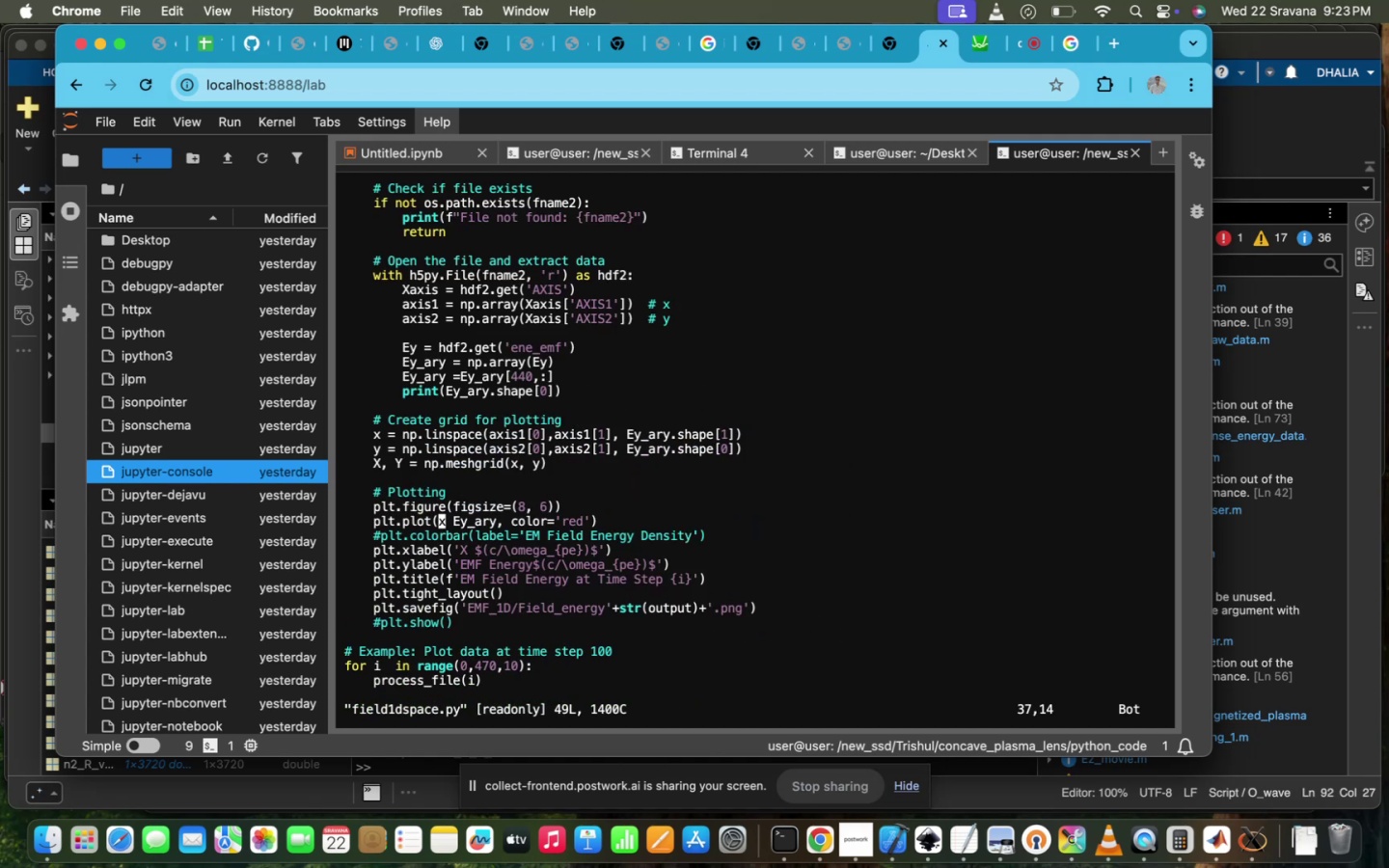 
key(ArrowRight)
 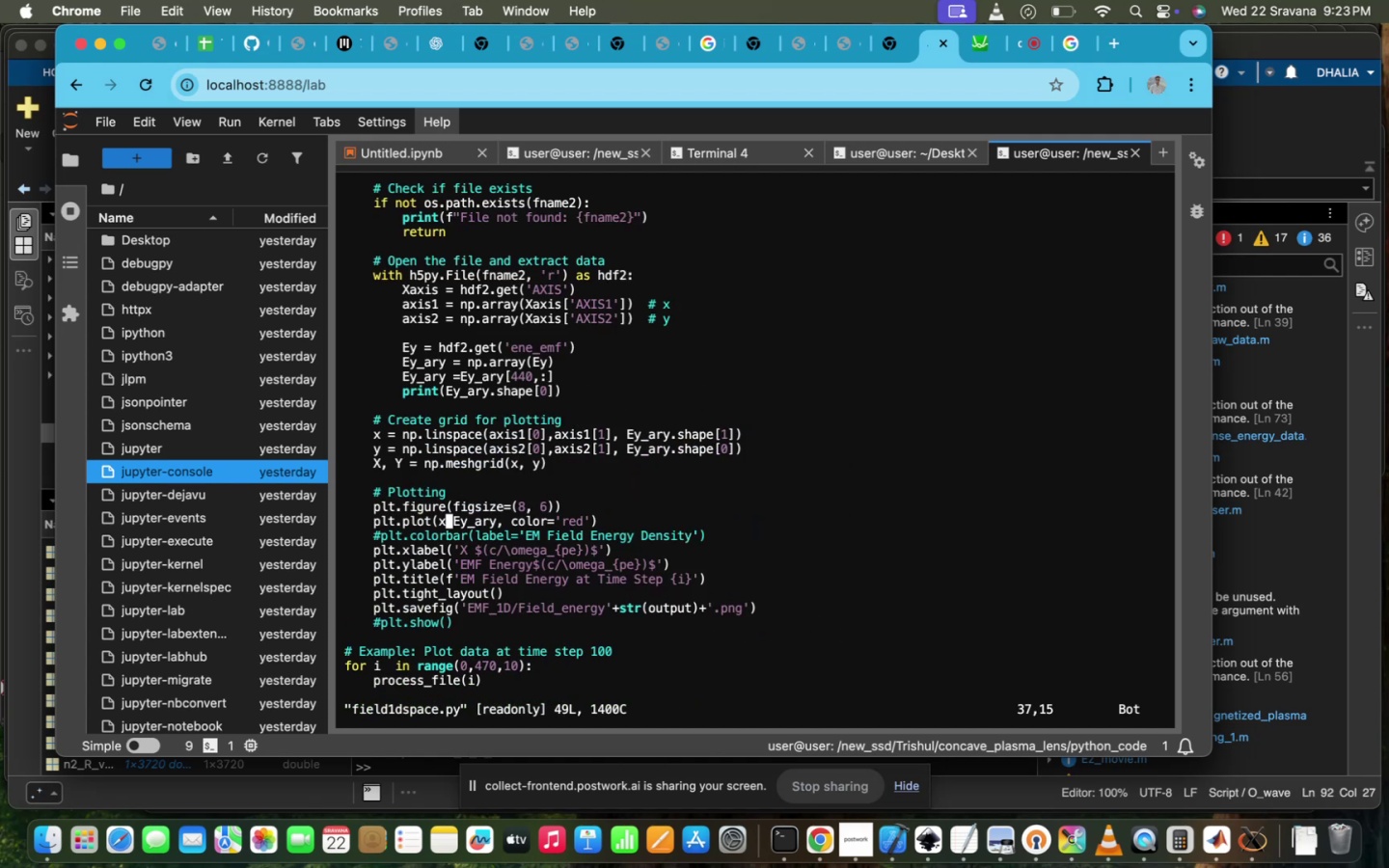 
type(i,)
key(Escape)
type(:wq!)
 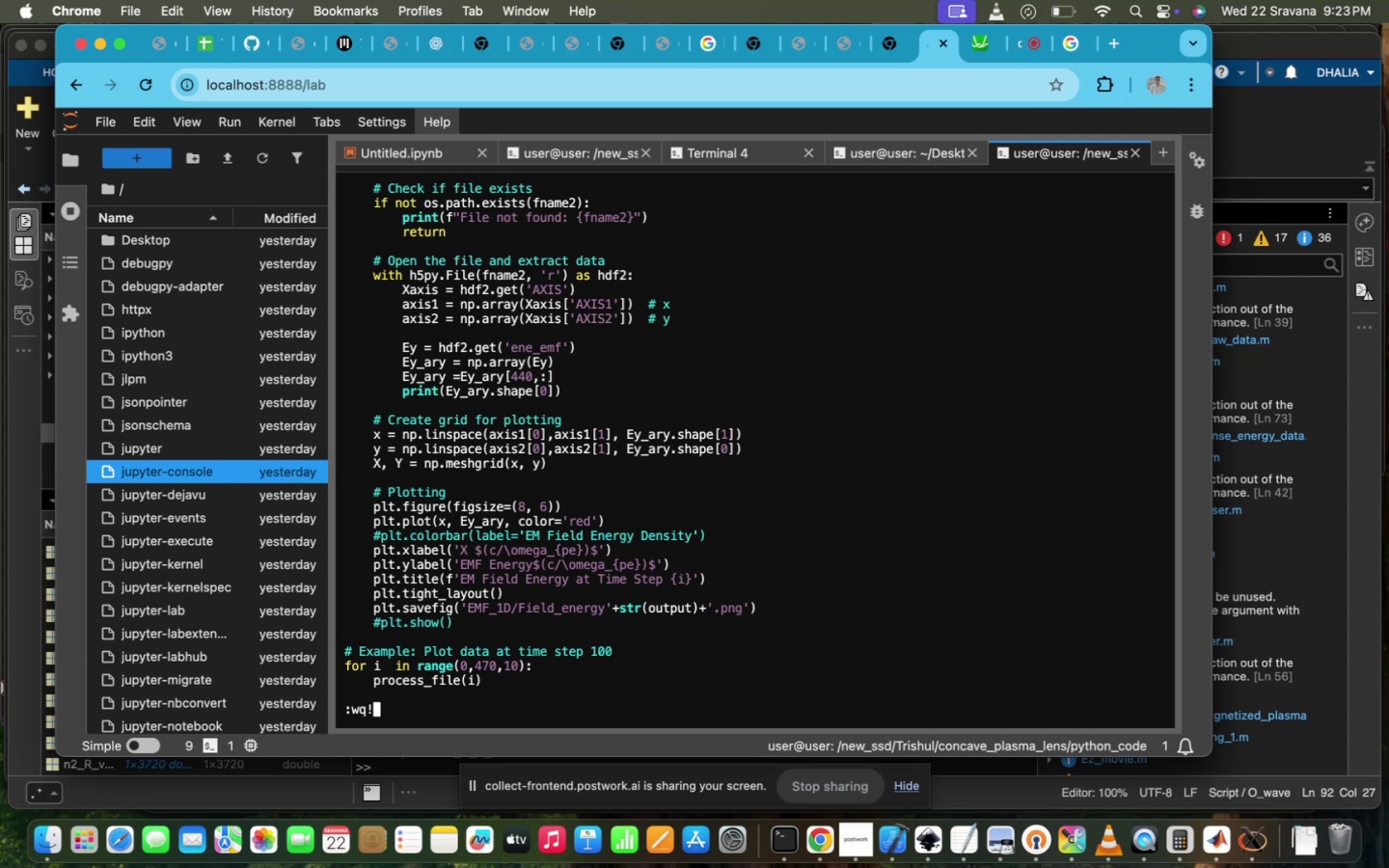 
key(Enter)
 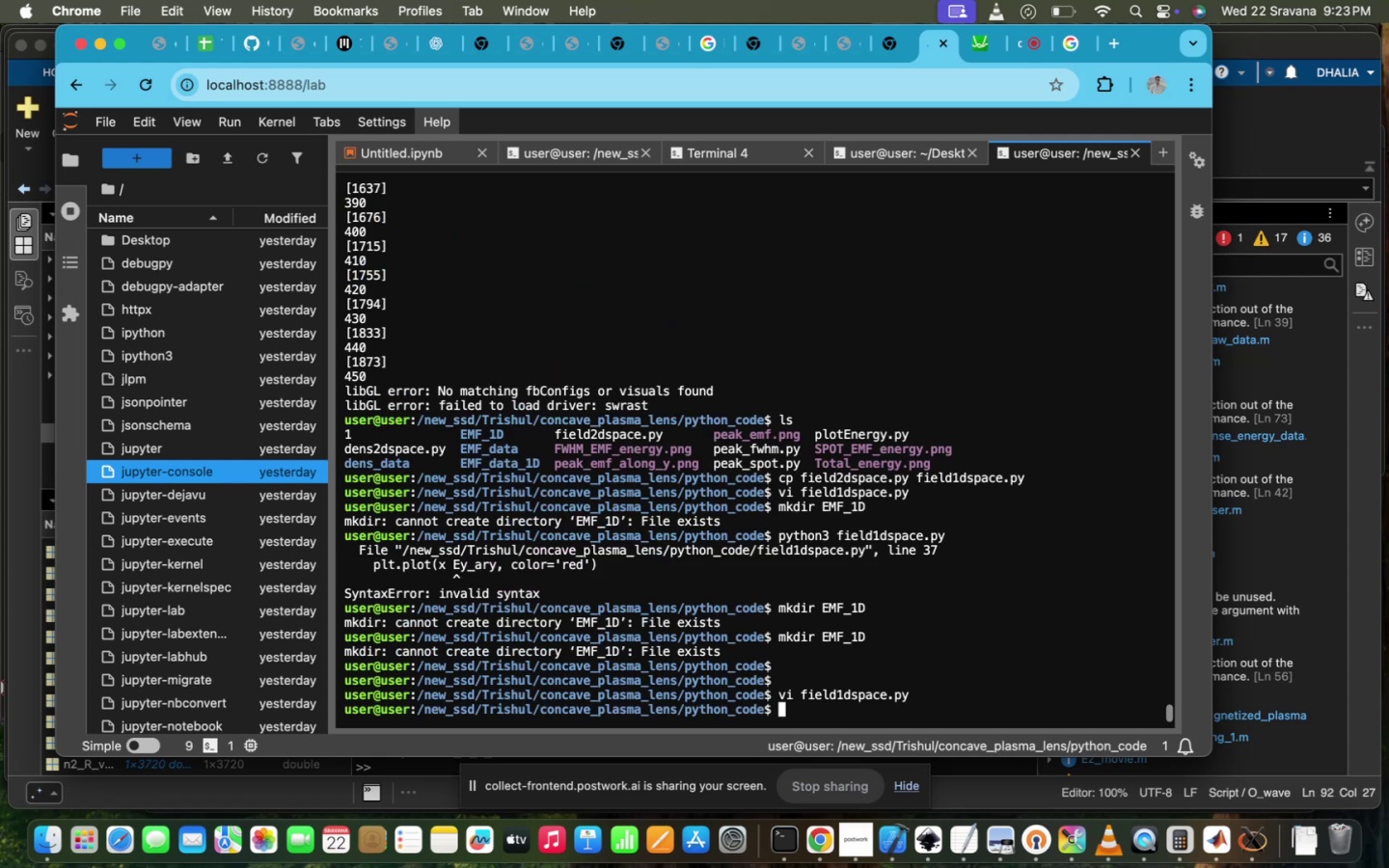 
key(ArrowUp)
 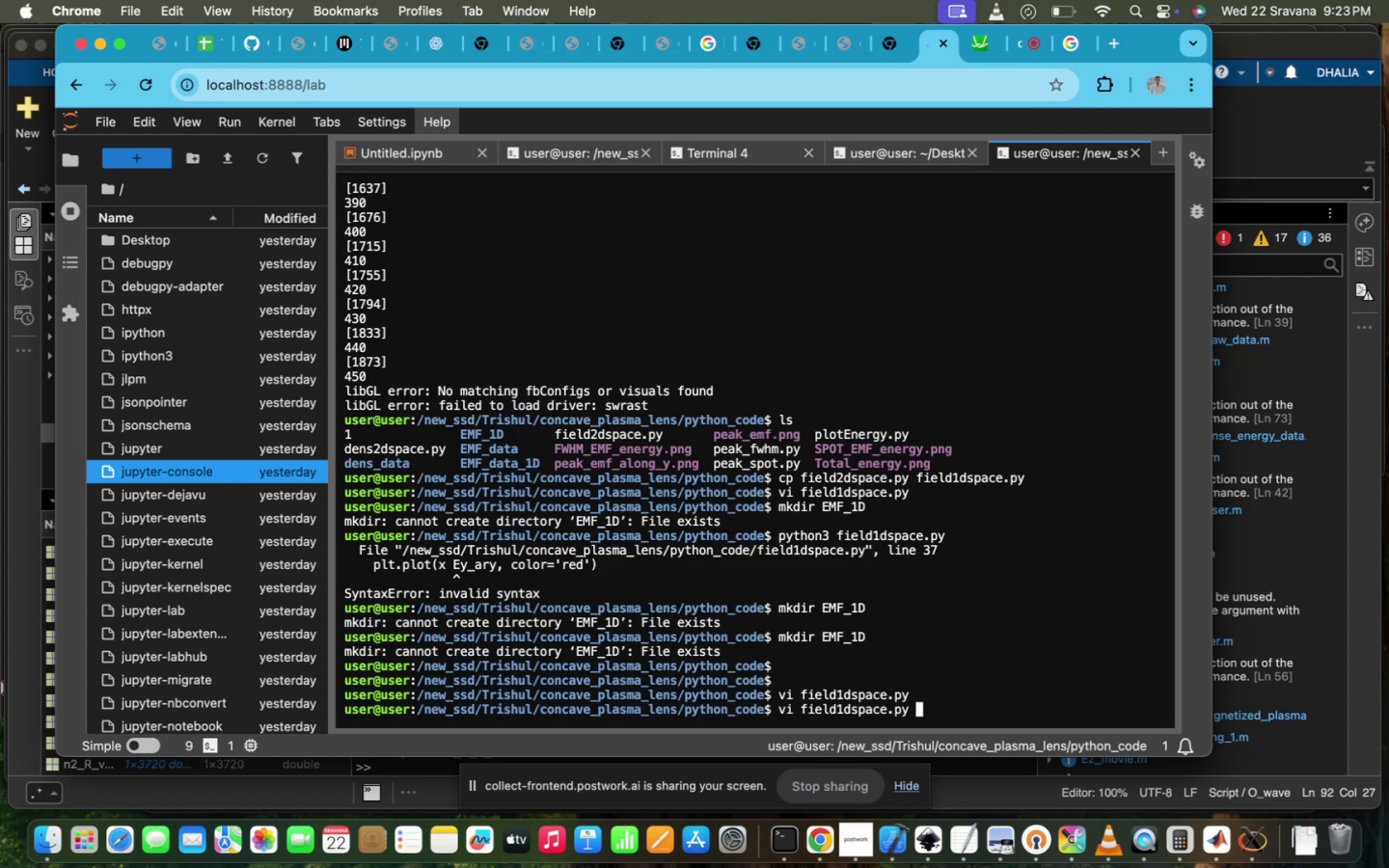 
key(ArrowUp)
 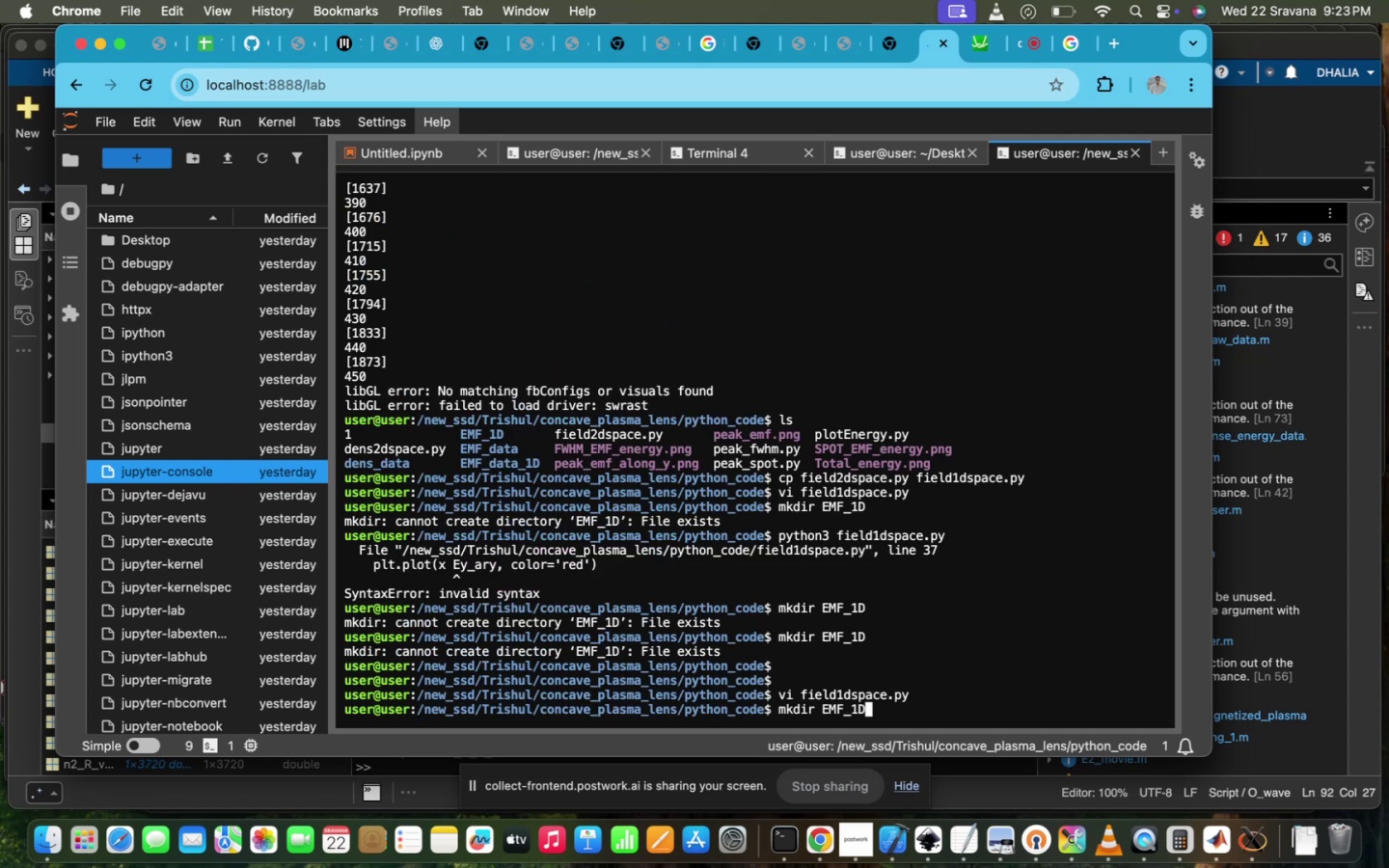 
key(ArrowUp)
 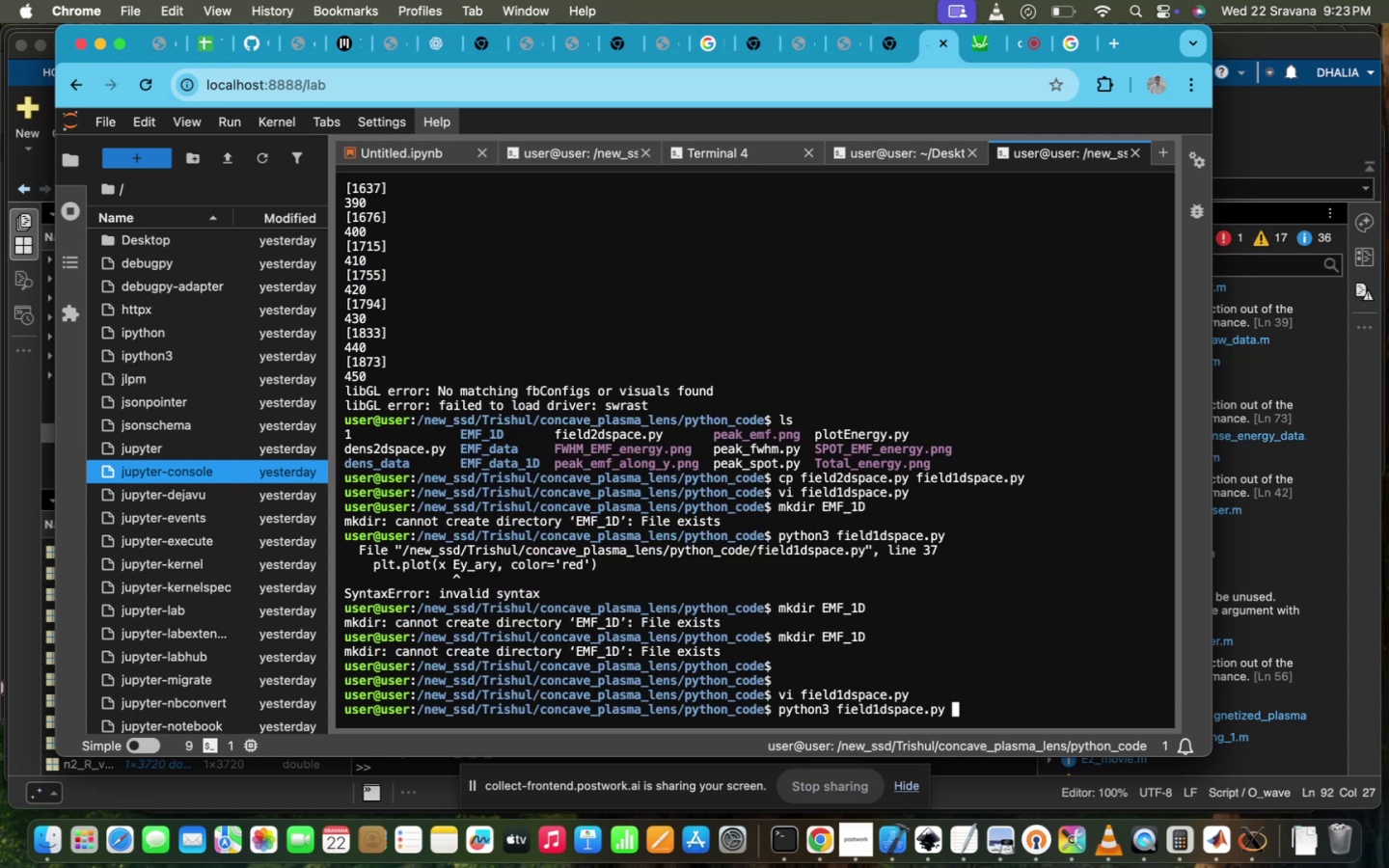 
key(Enter)
 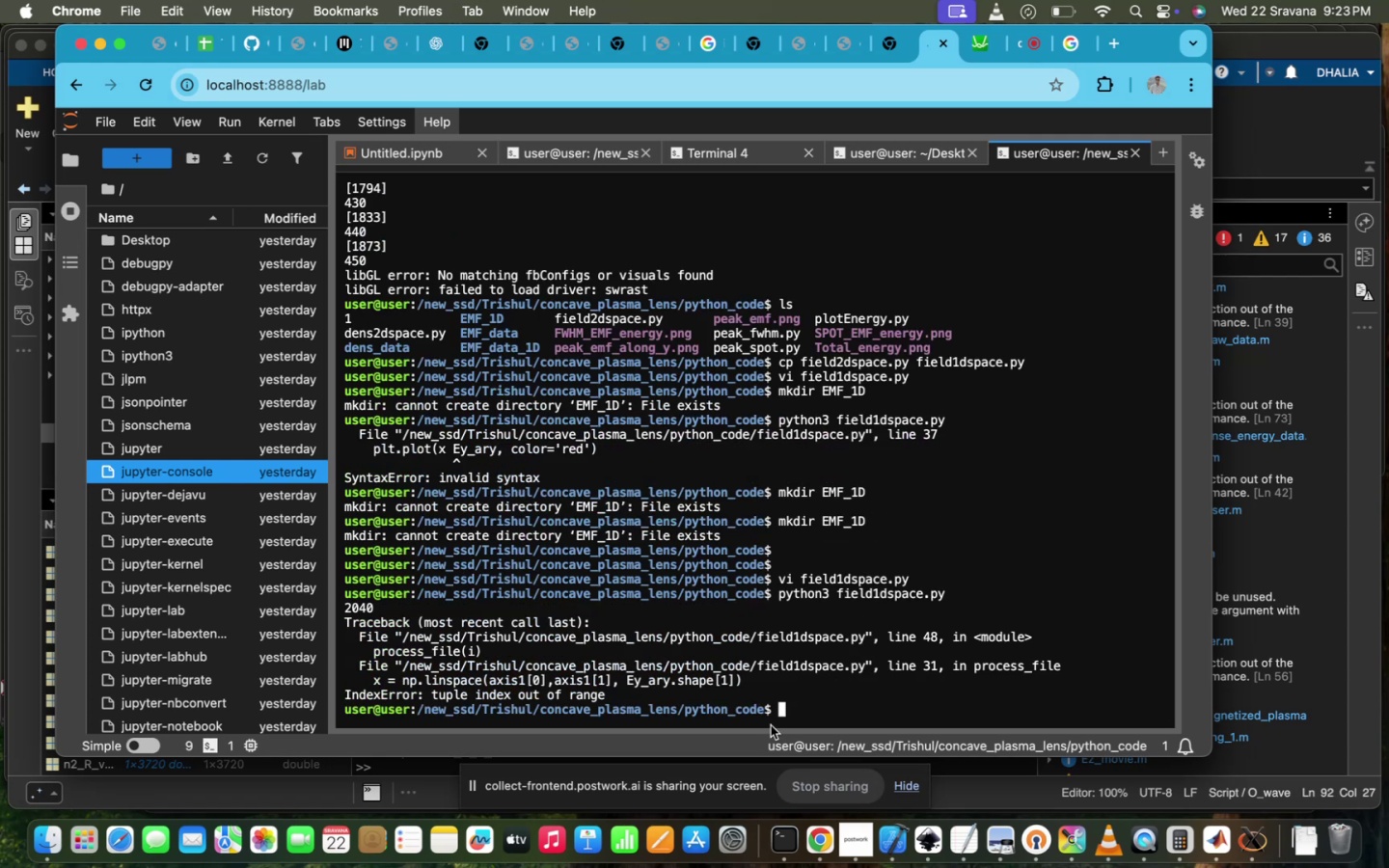 
wait(5.74)
 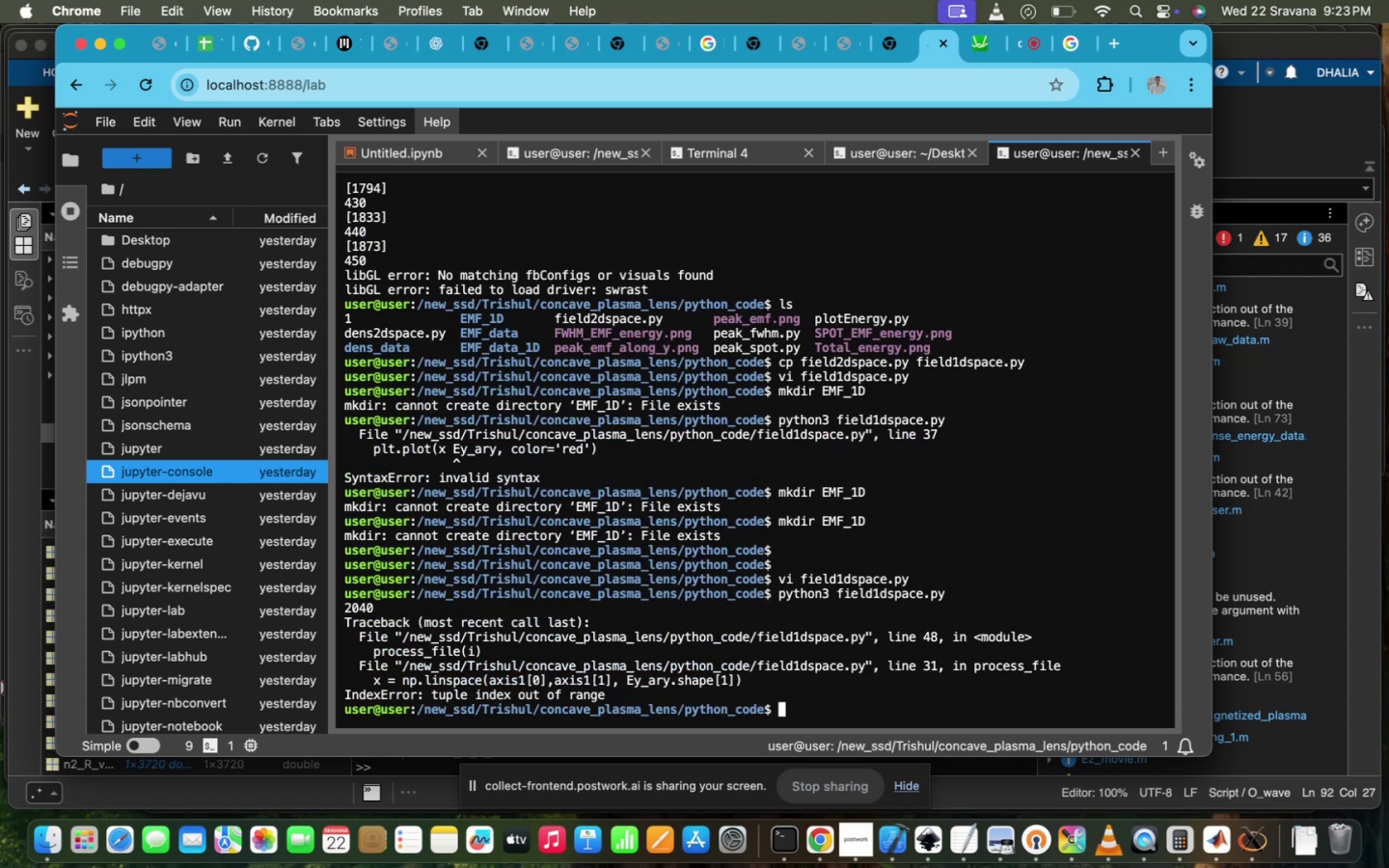 
key(ArrowUp)
 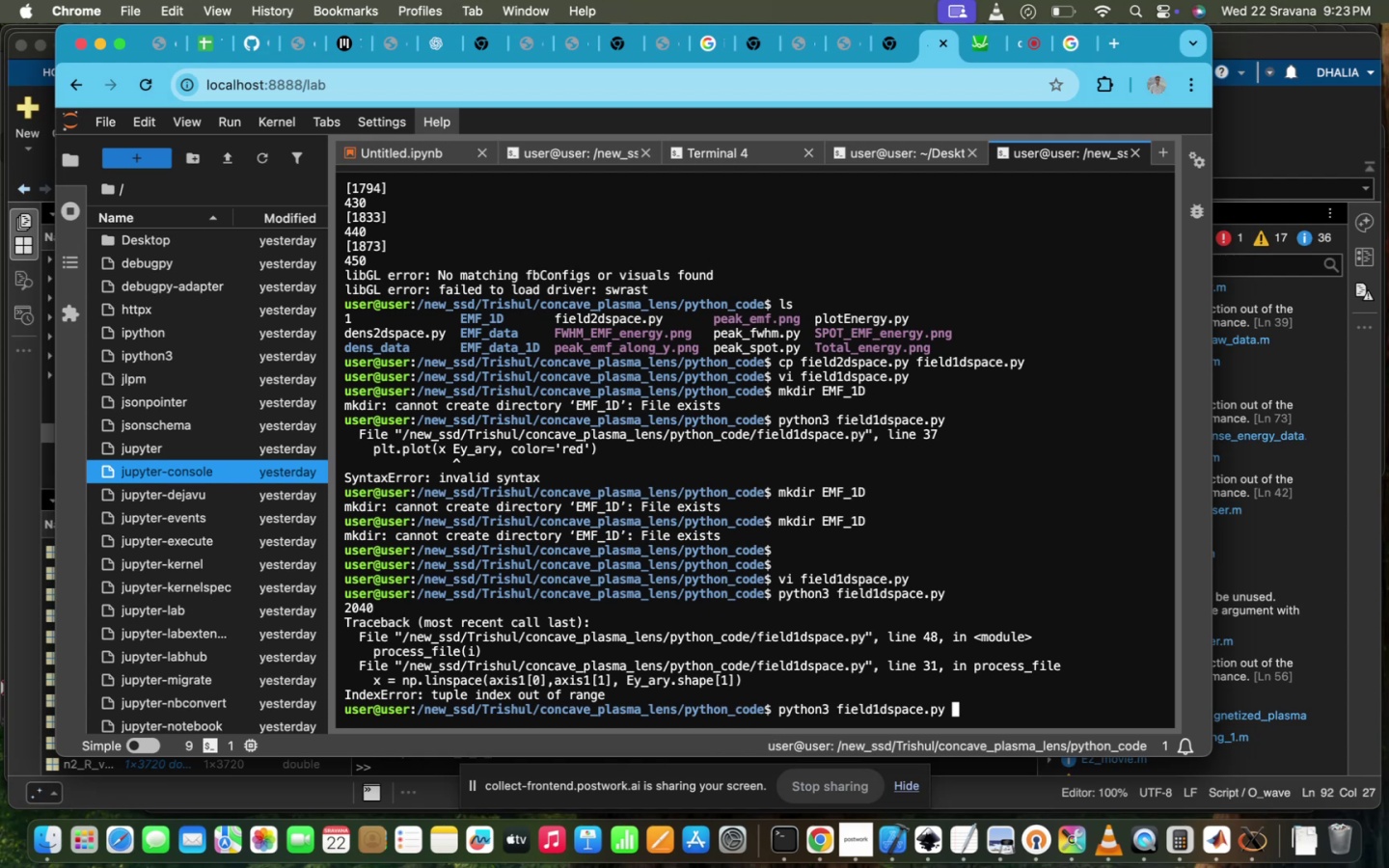 
key(ArrowUp)
 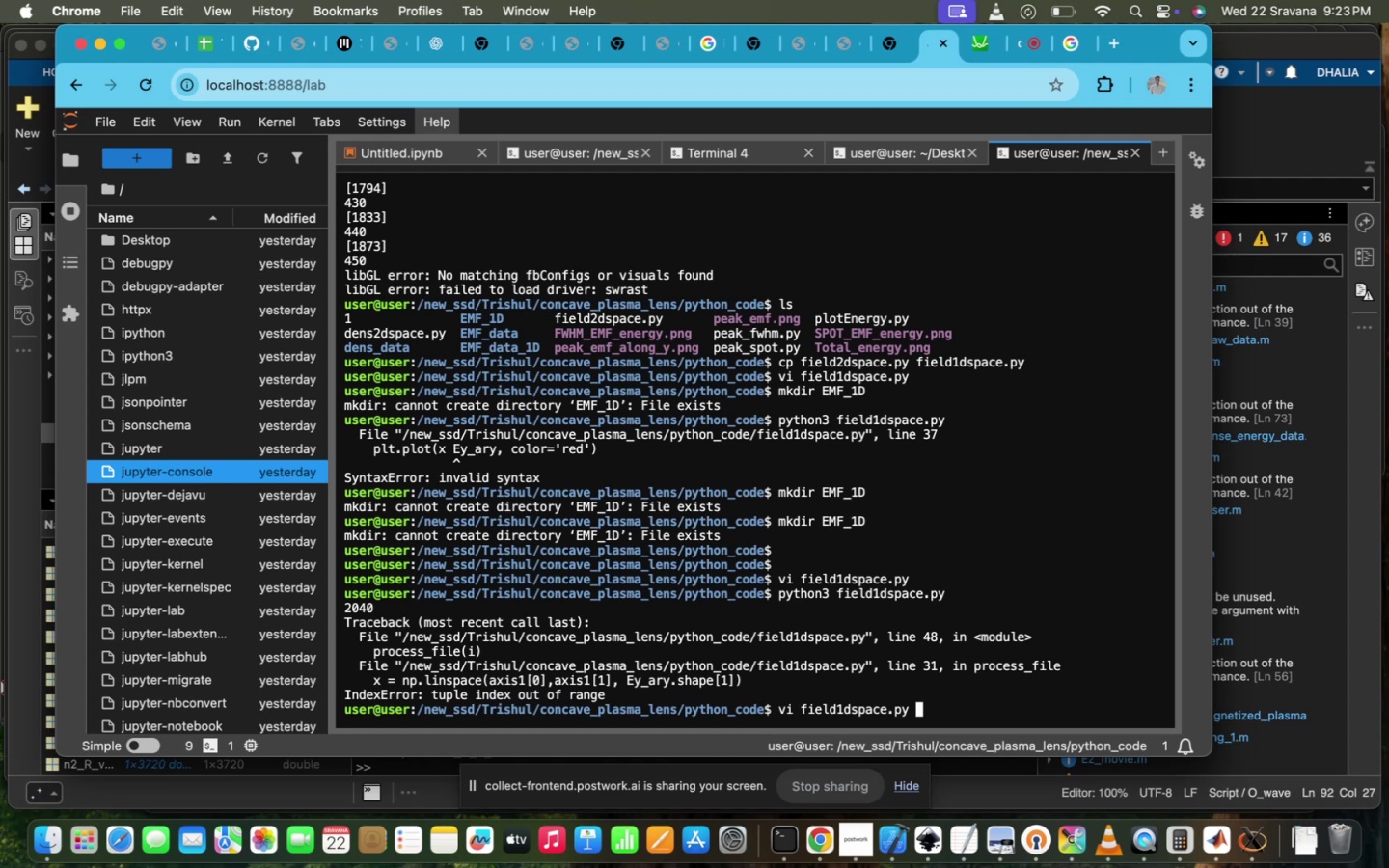 
hold_key(key=Enter, duration=0.81)
 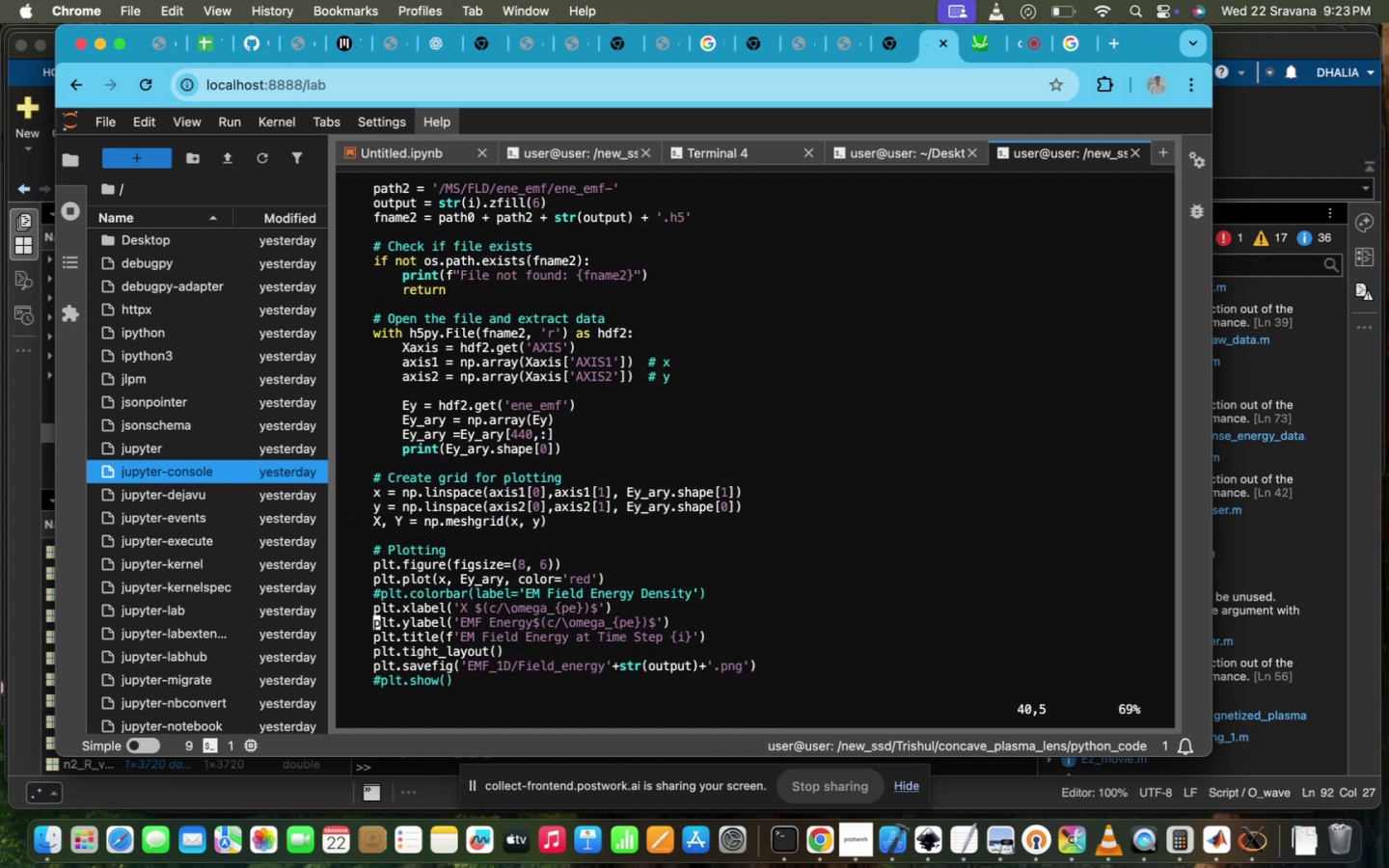 
scroll: coordinate [830, 644], scroll_direction: up, amount: 24.0
 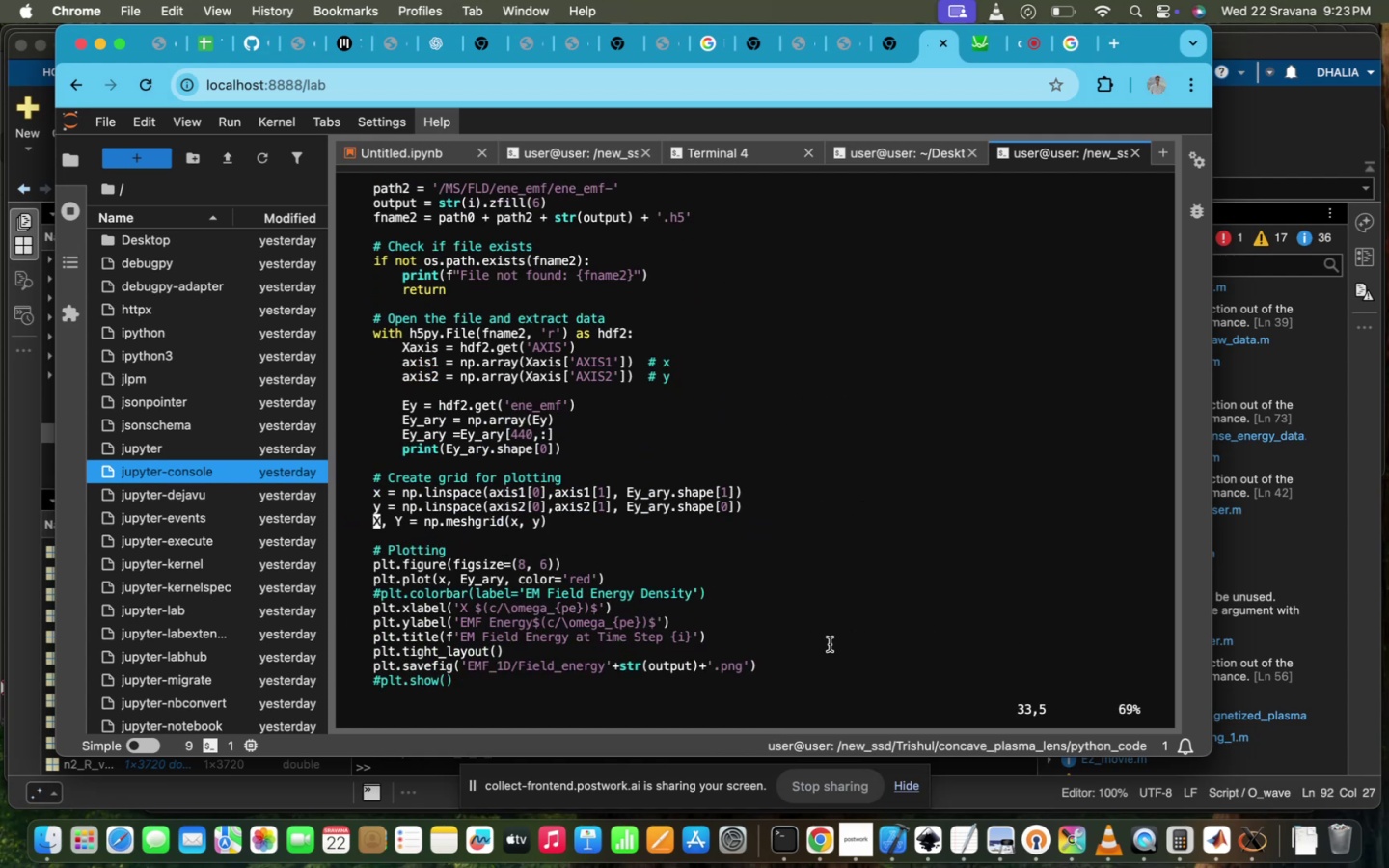 
type(i#)
 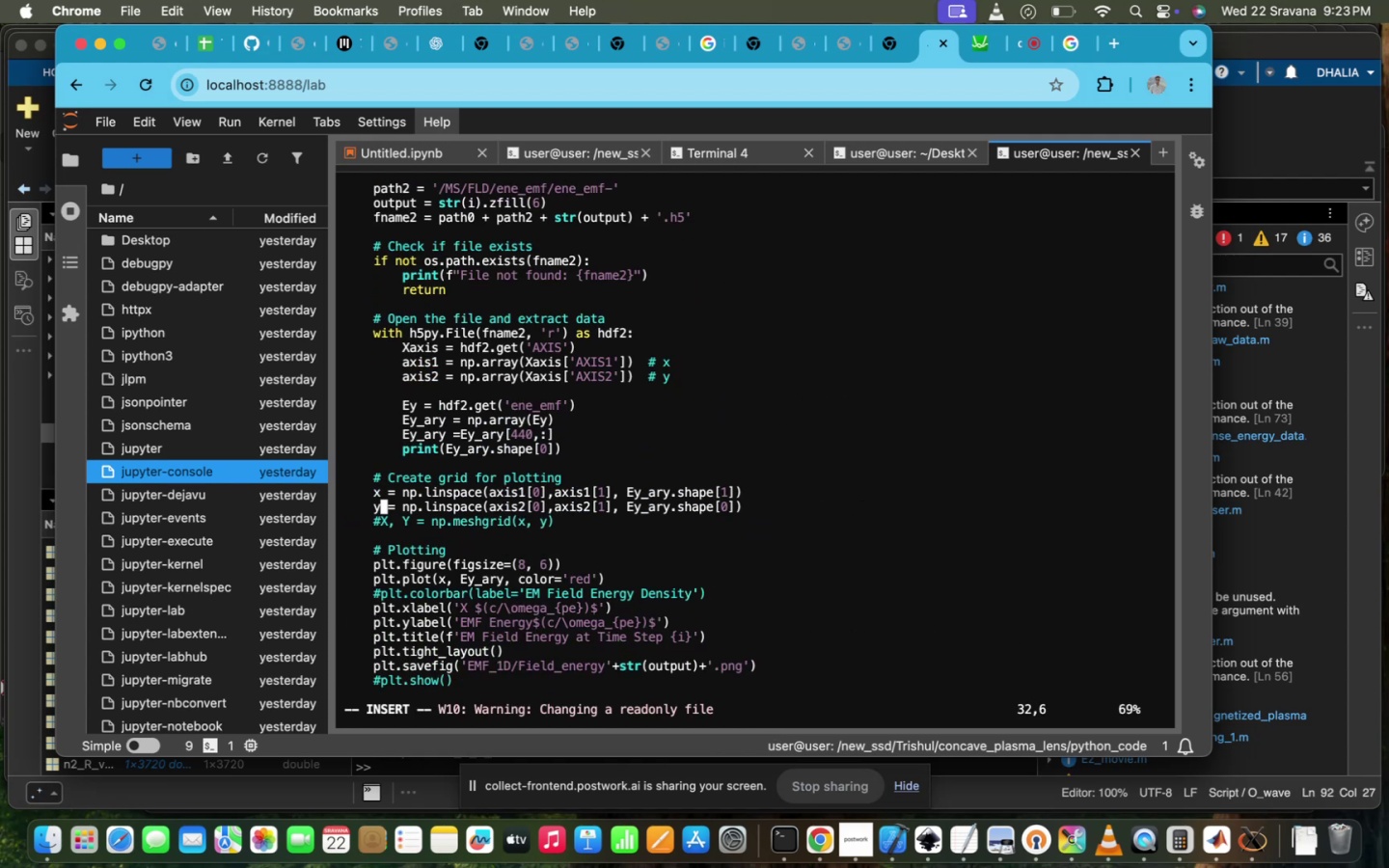 
 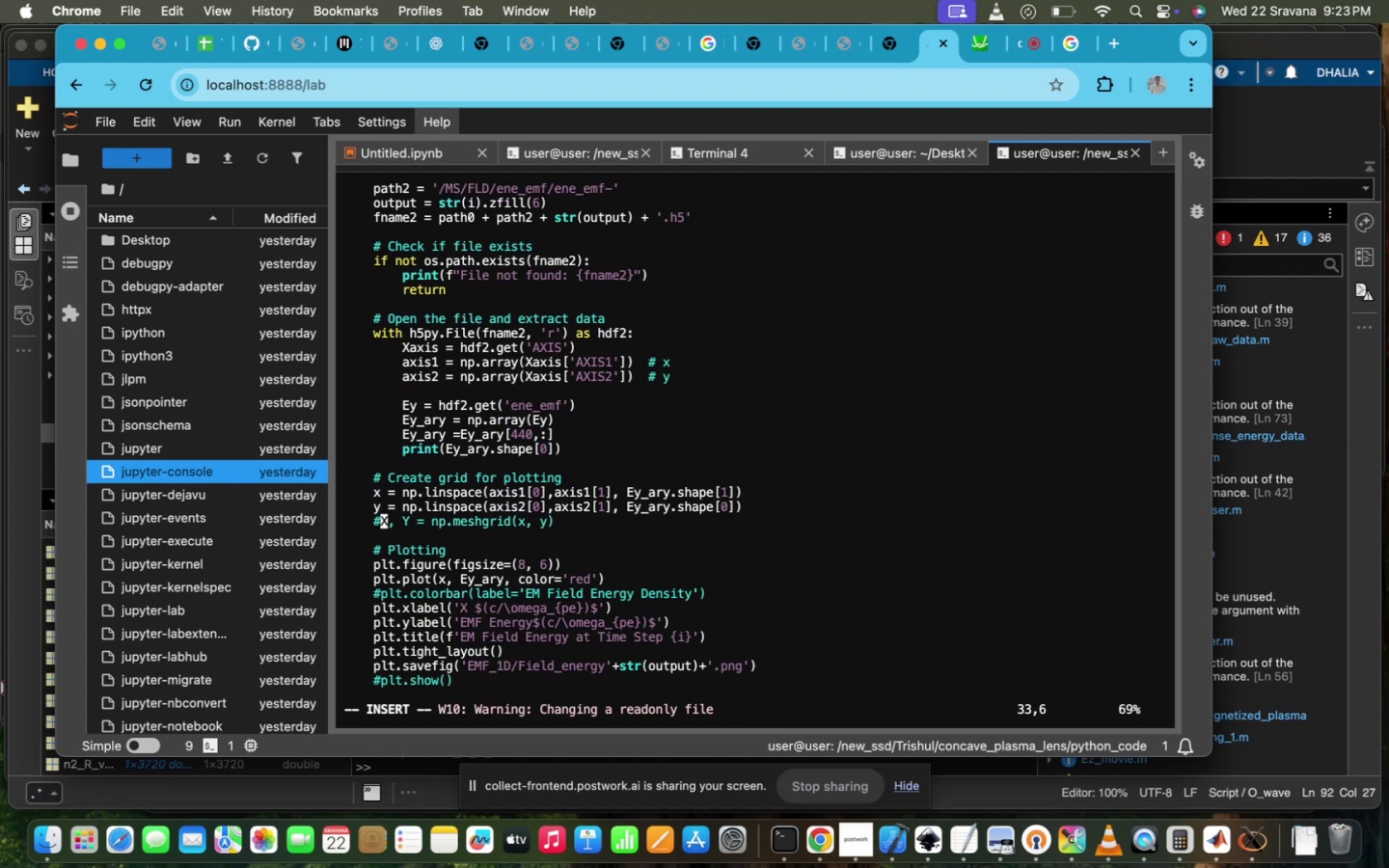 
key(ArrowUp)
 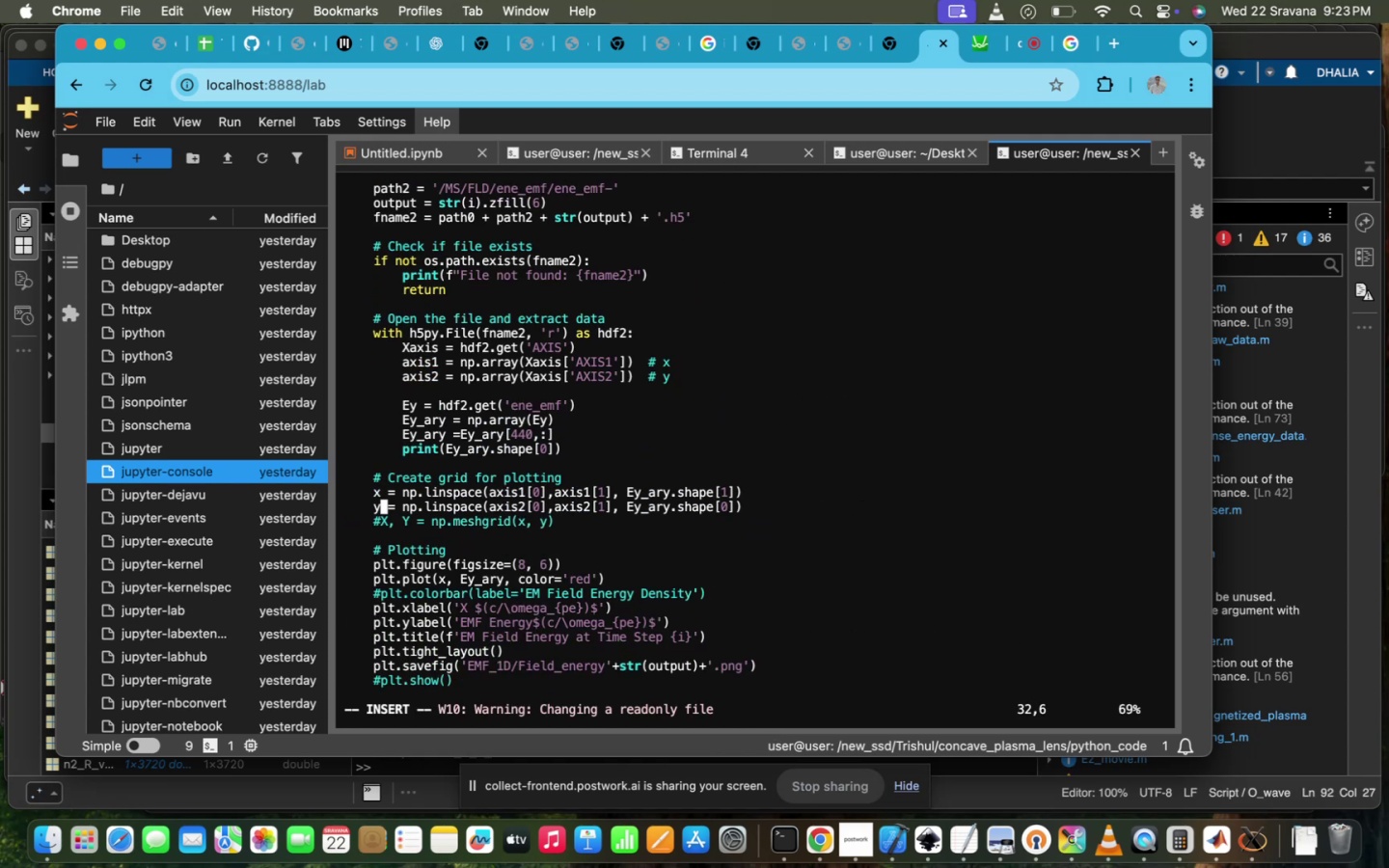 
key(ArrowLeft)
 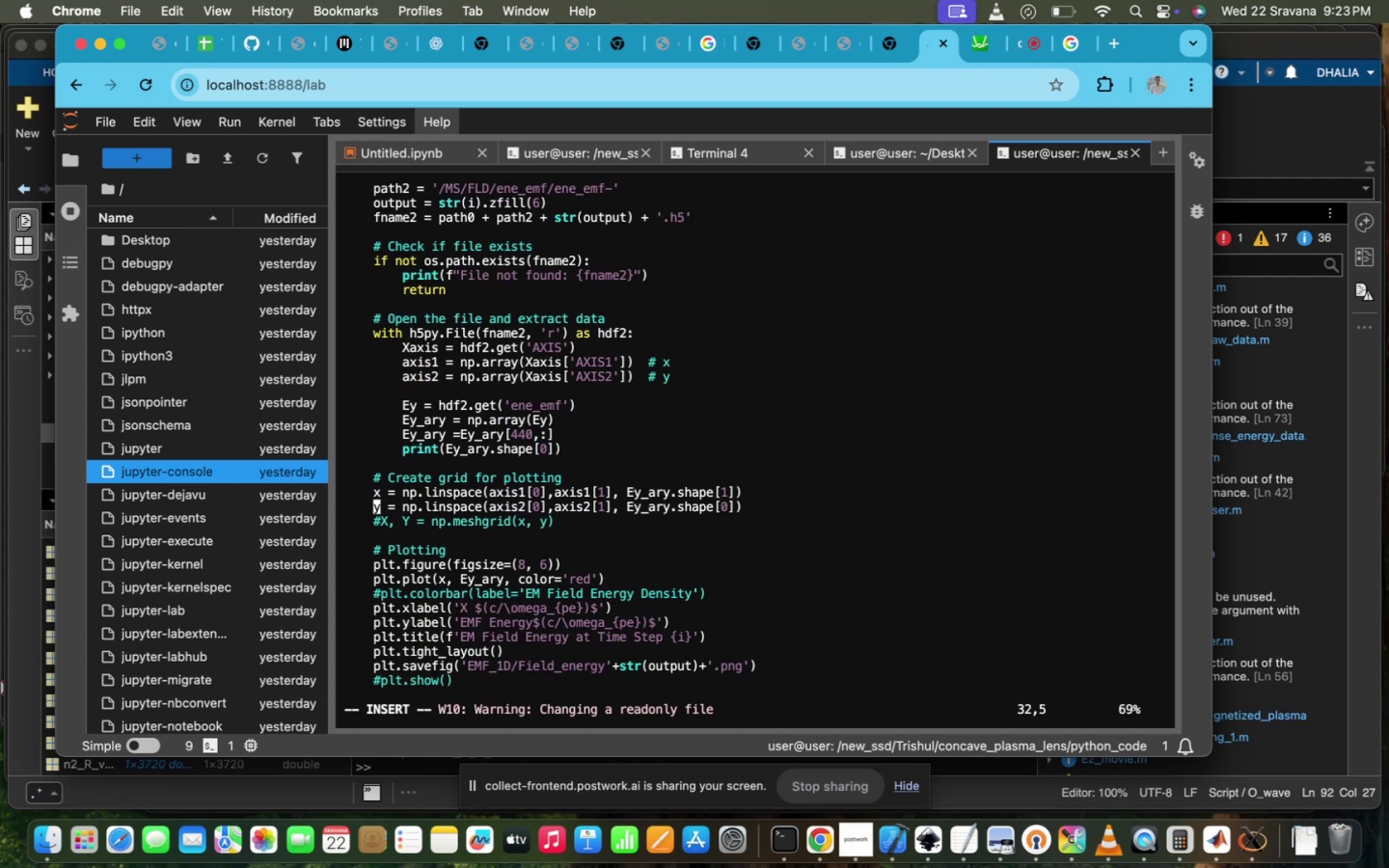 
key(Shift+ShiftRight)
 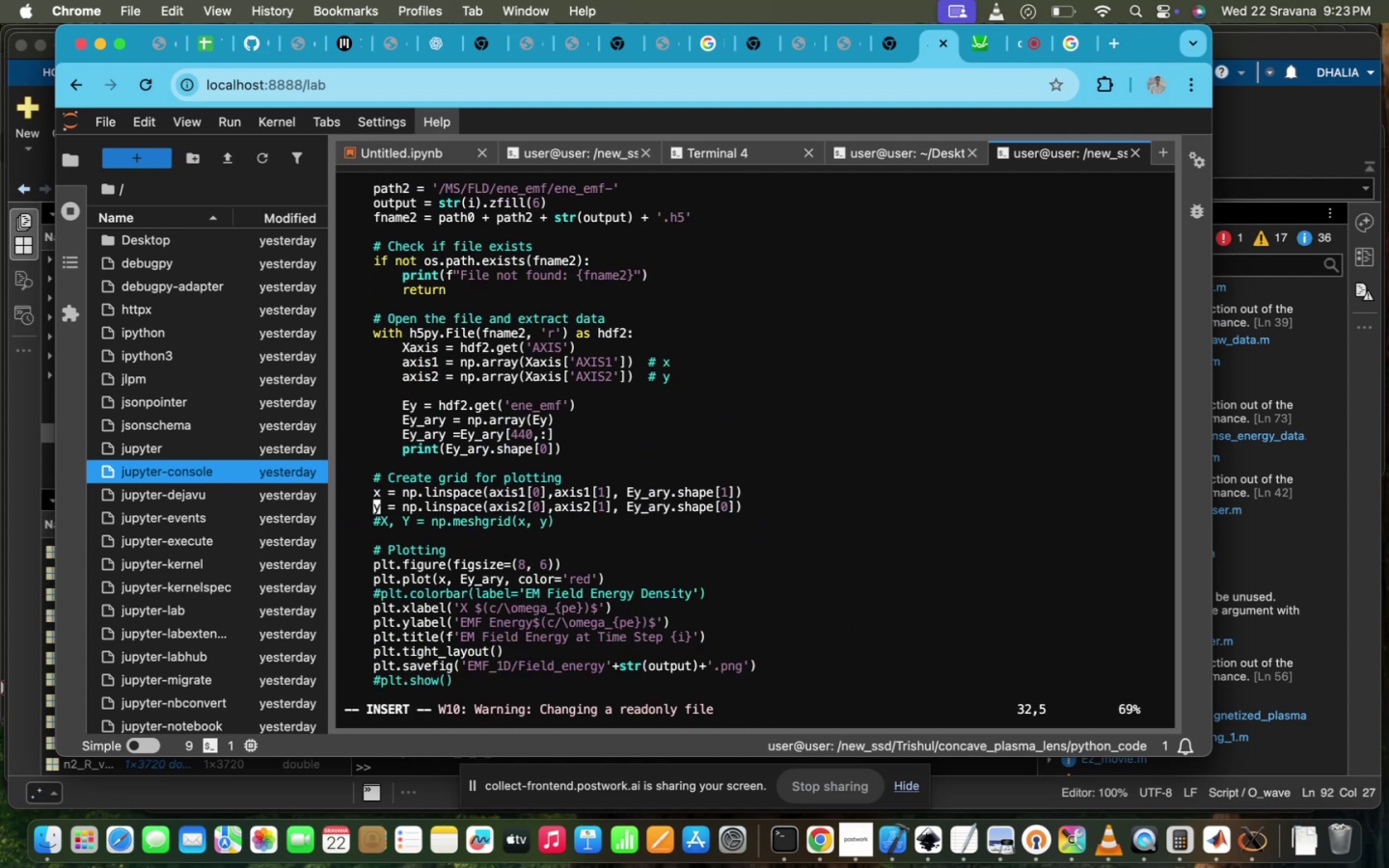 
key(Shift+3)
 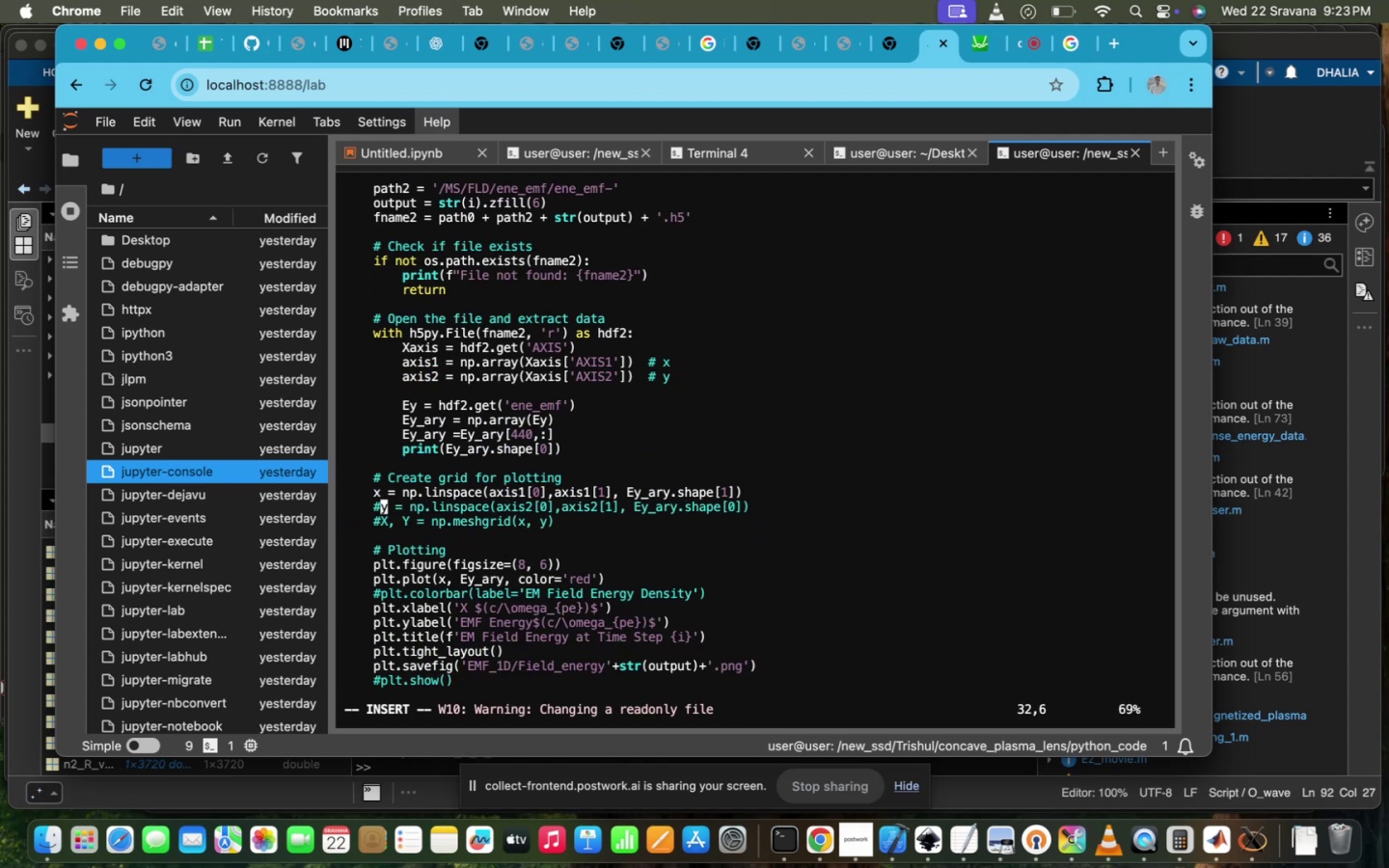 
key(ArrowUp)
 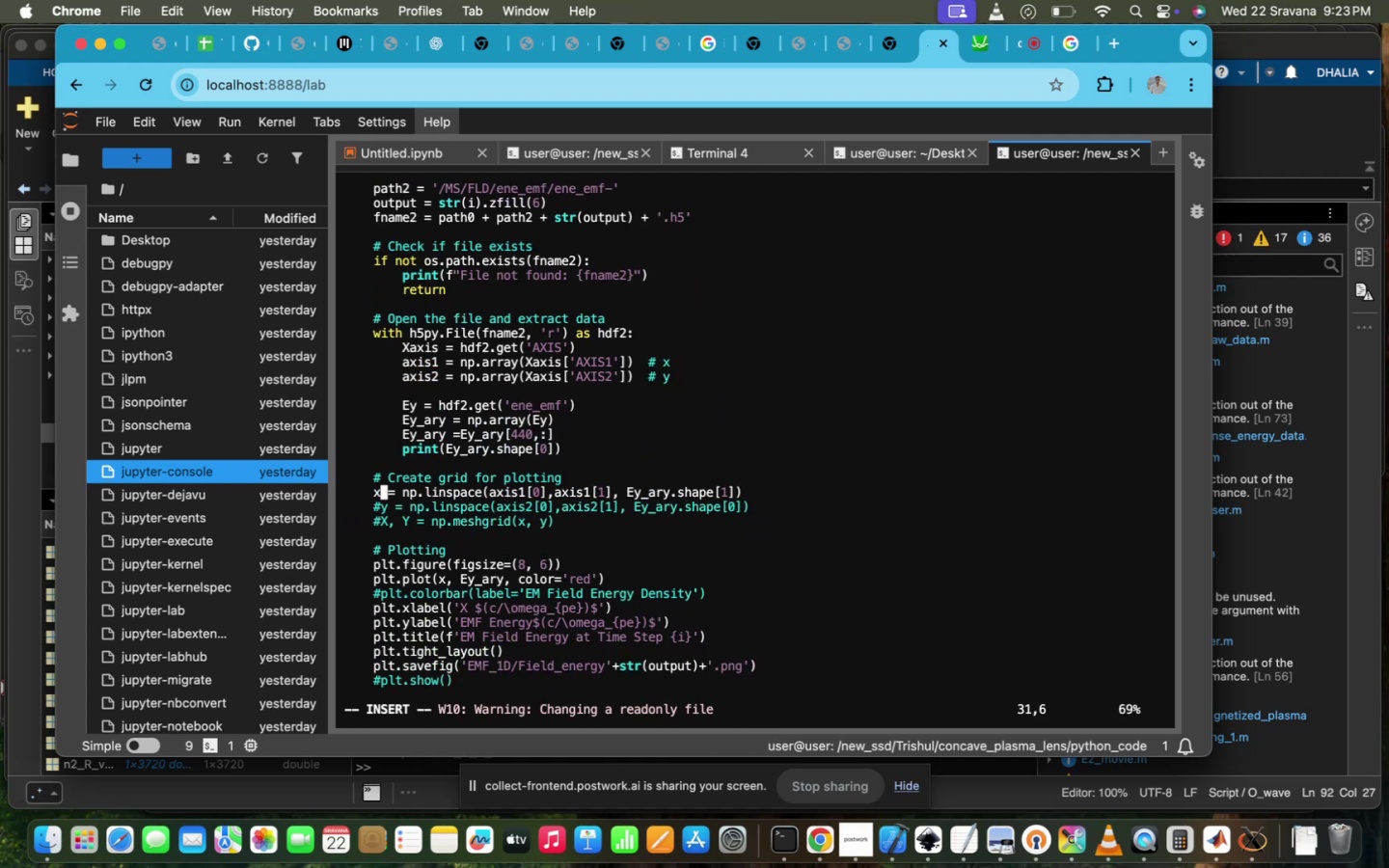 
hold_key(key=ArrowRight, duration=1.5)
 